 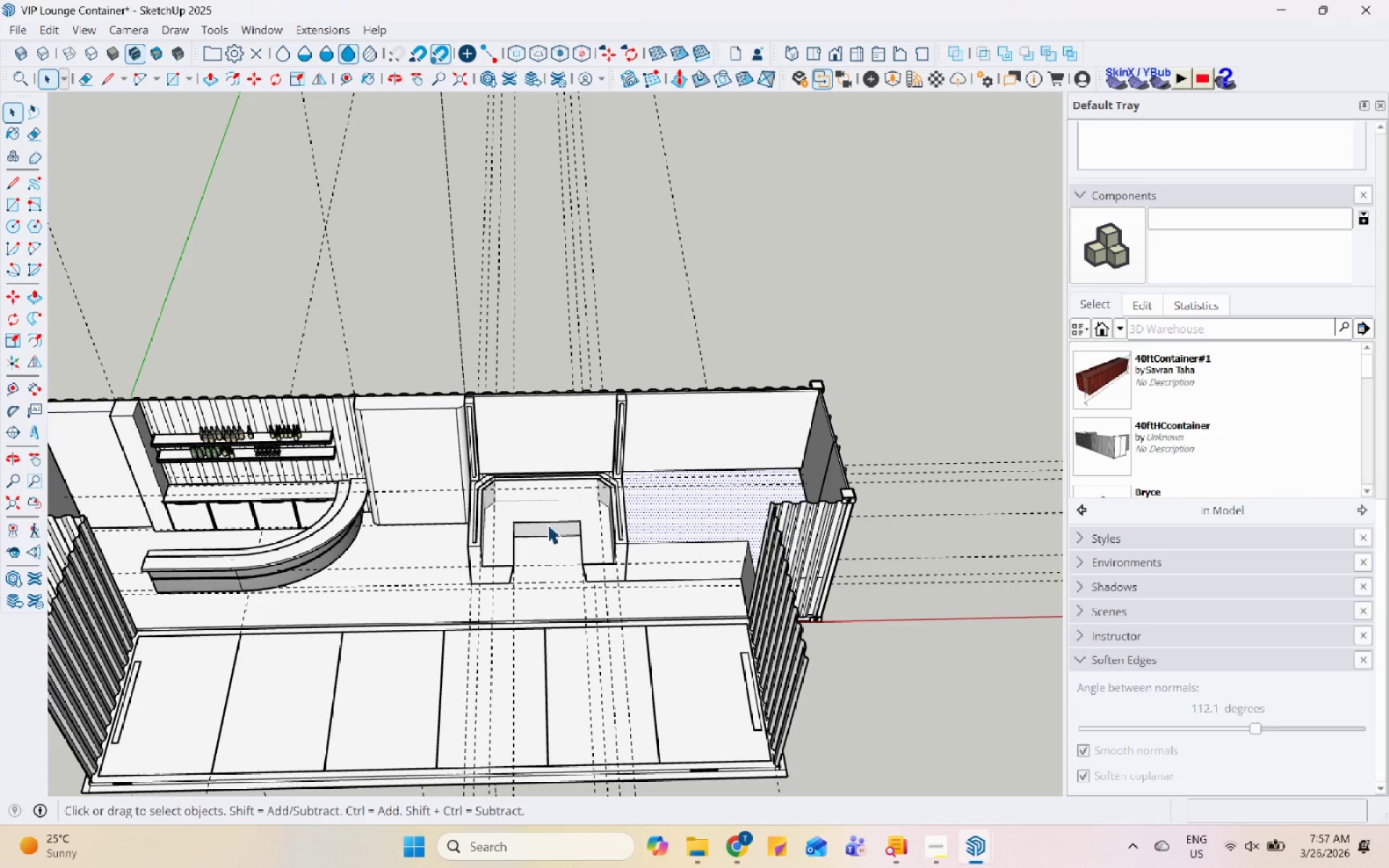 
scroll: coordinate [677, 575], scroll_direction: up, amount: 16.0
 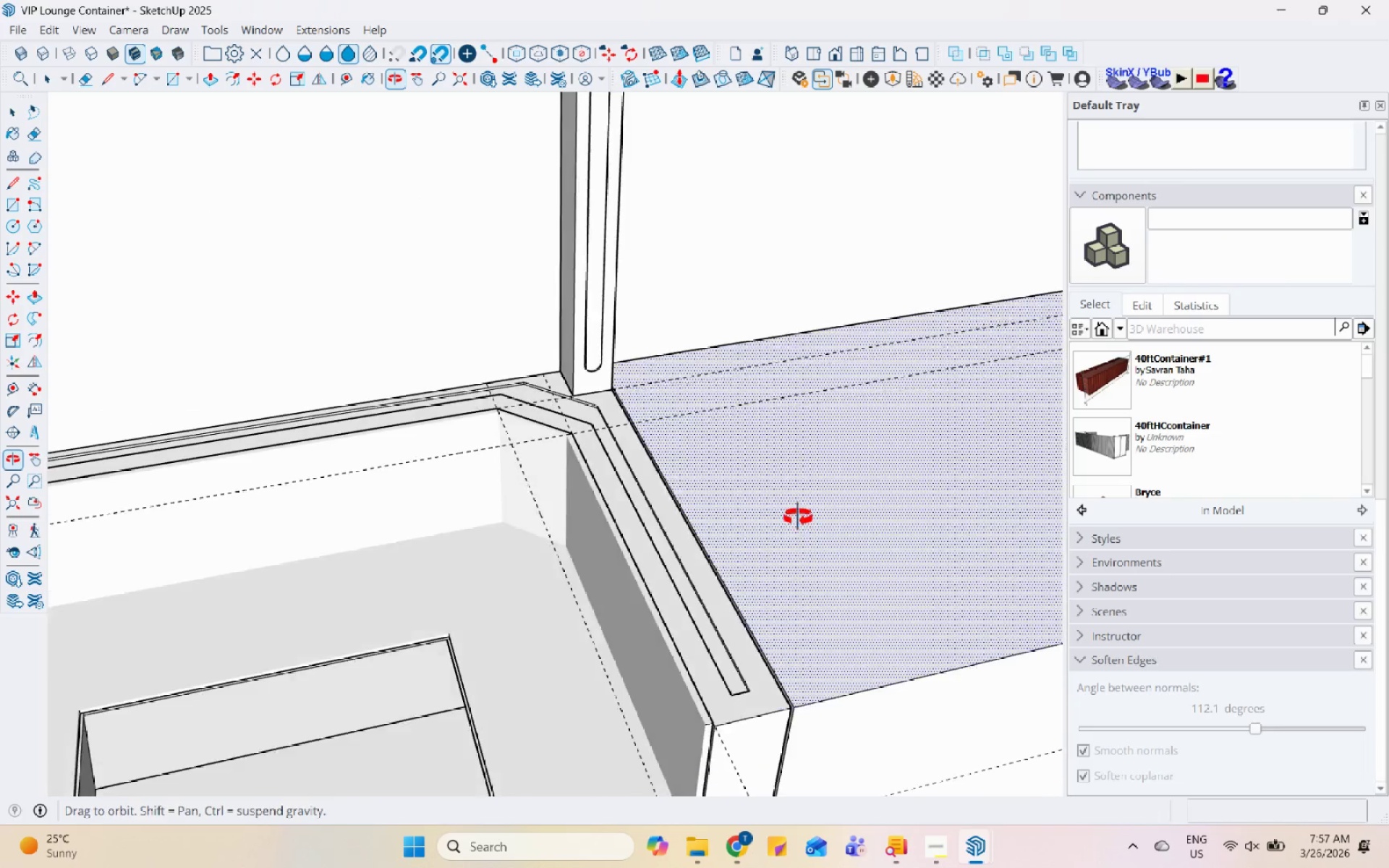 
scroll: coordinate [686, 519], scroll_direction: down, amount: 4.0
 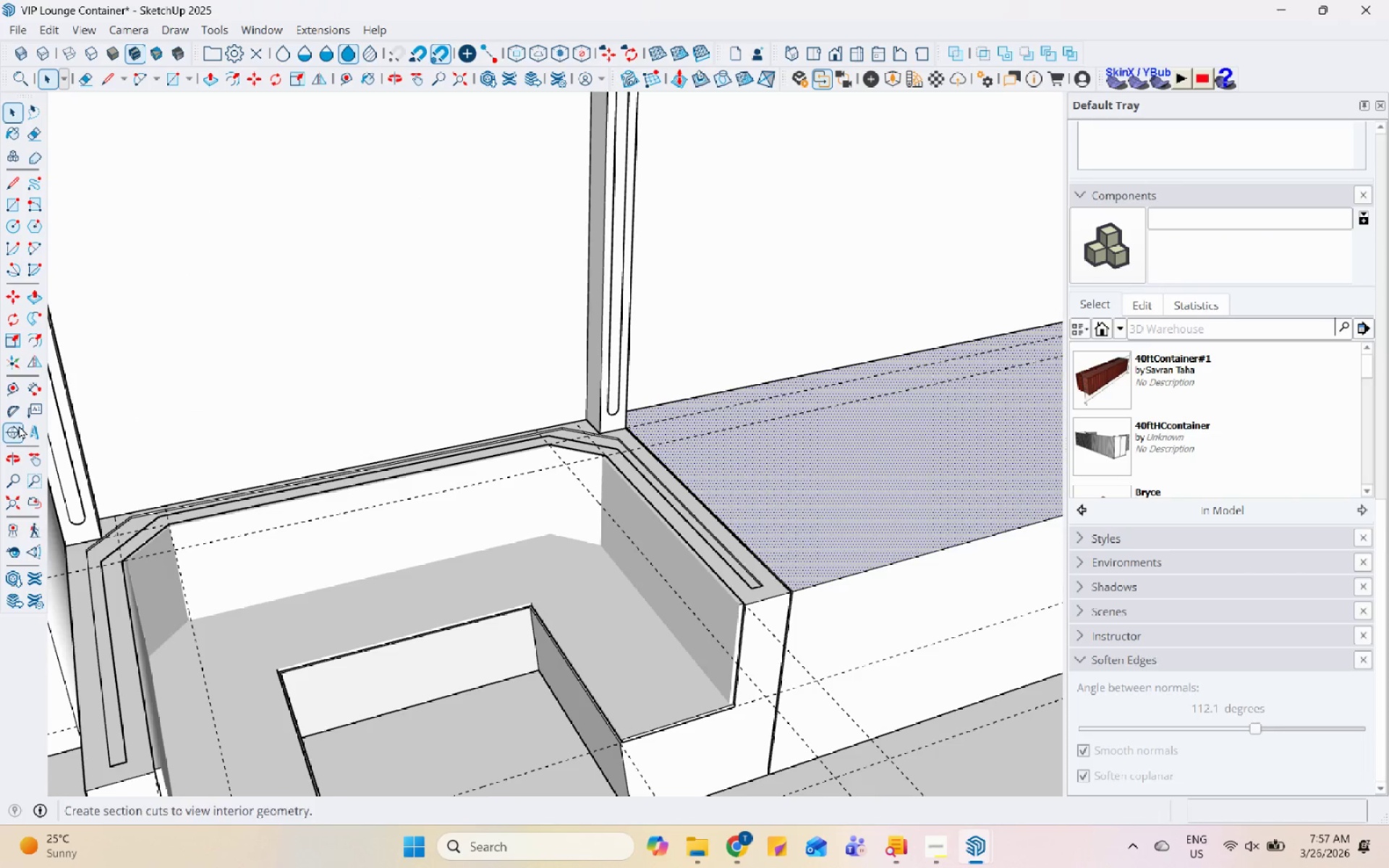 
left_click([18, 396])
 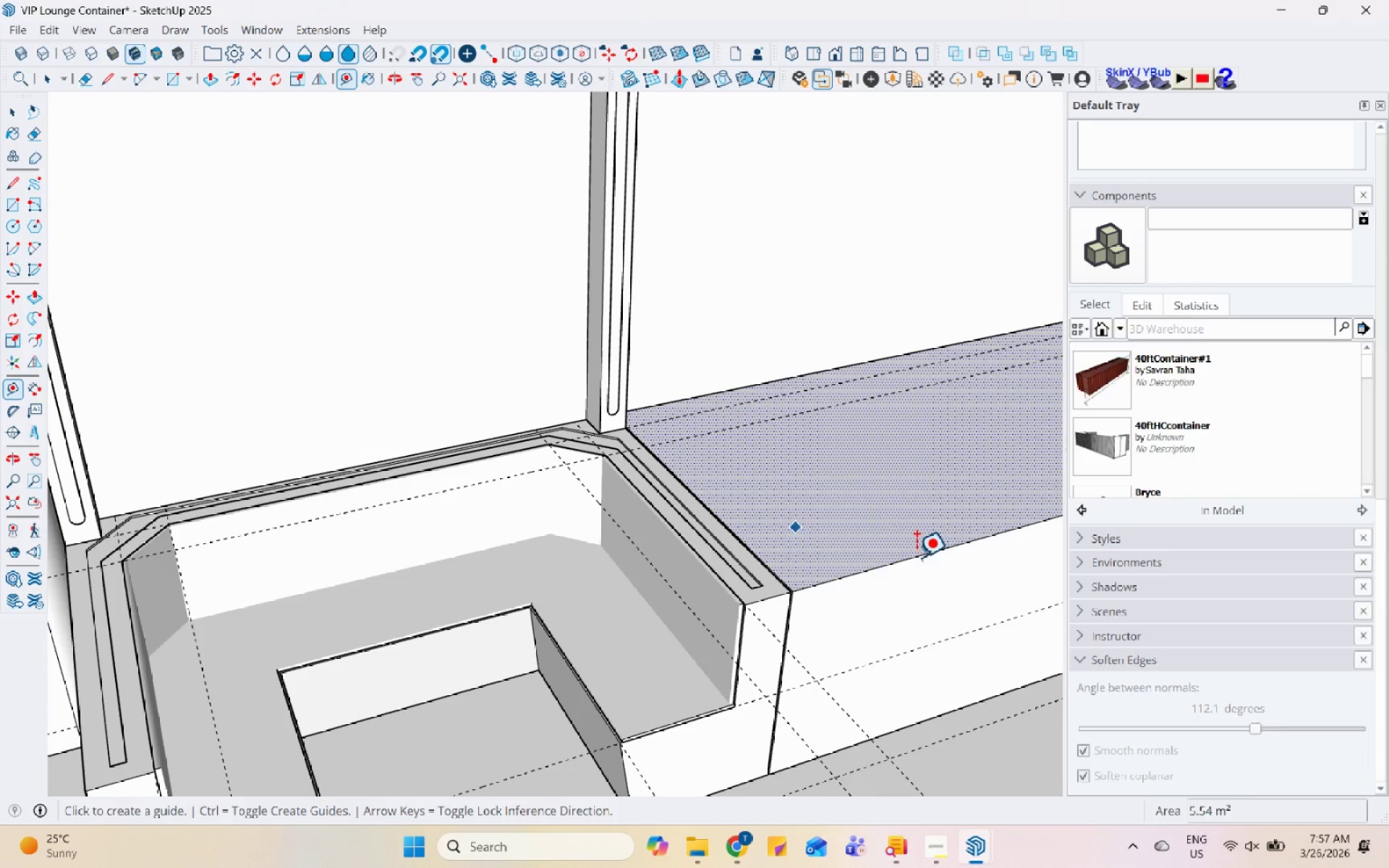 
scroll: coordinate [747, 586], scroll_direction: up, amount: 11.0
 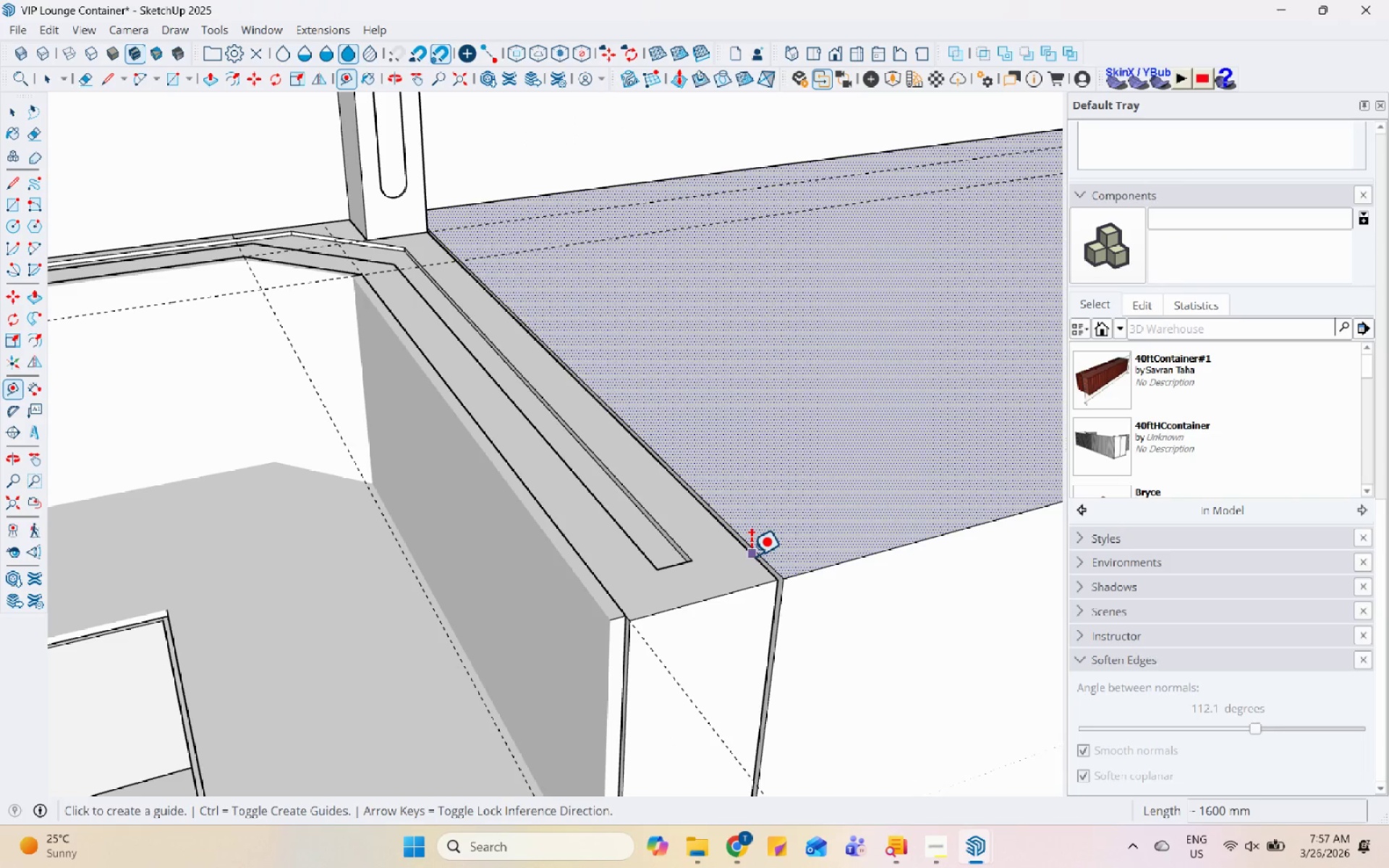 
left_click_drag(start_coordinate=[750, 556], to_coordinate=[746, 556])
 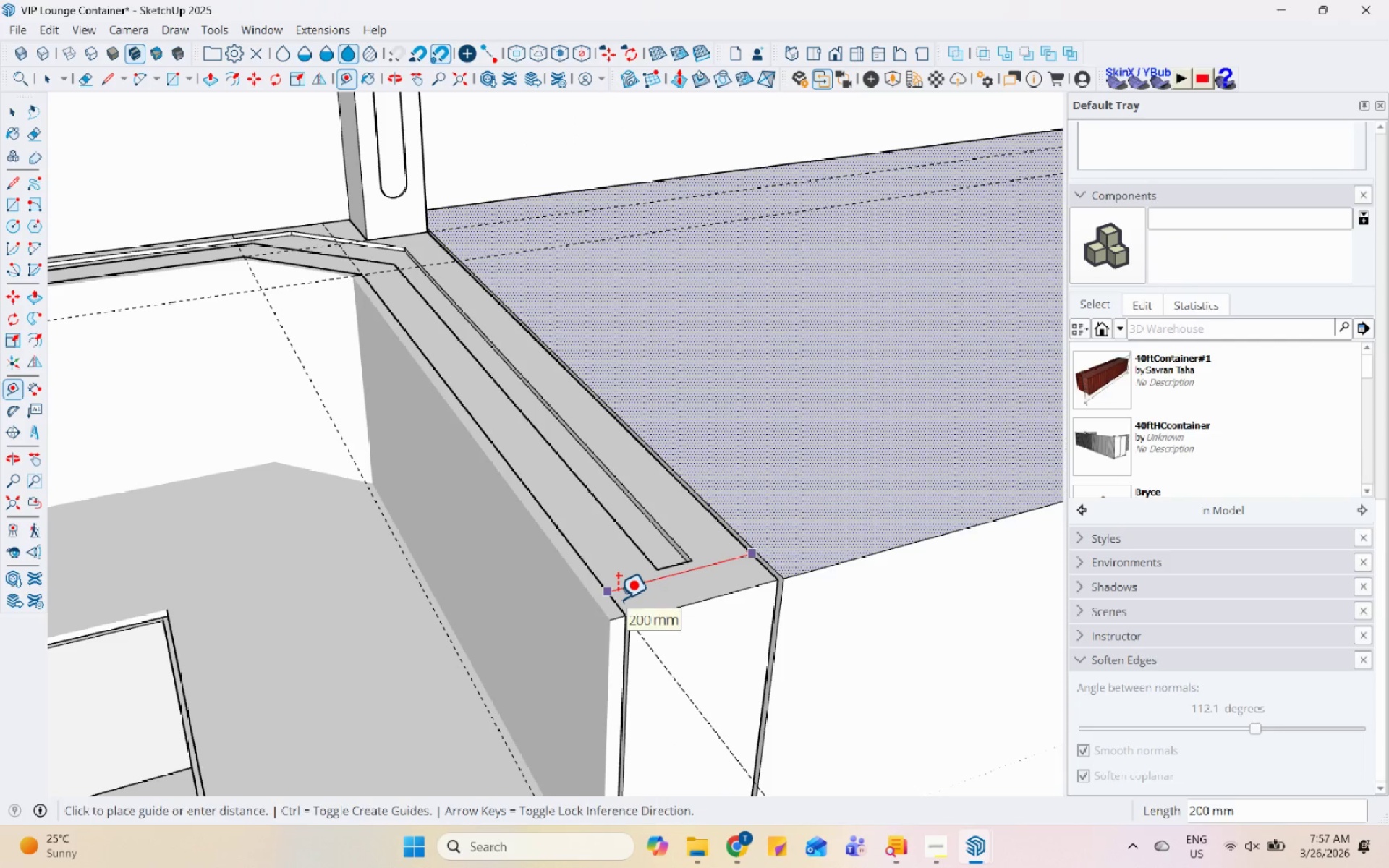 
key(Escape)
 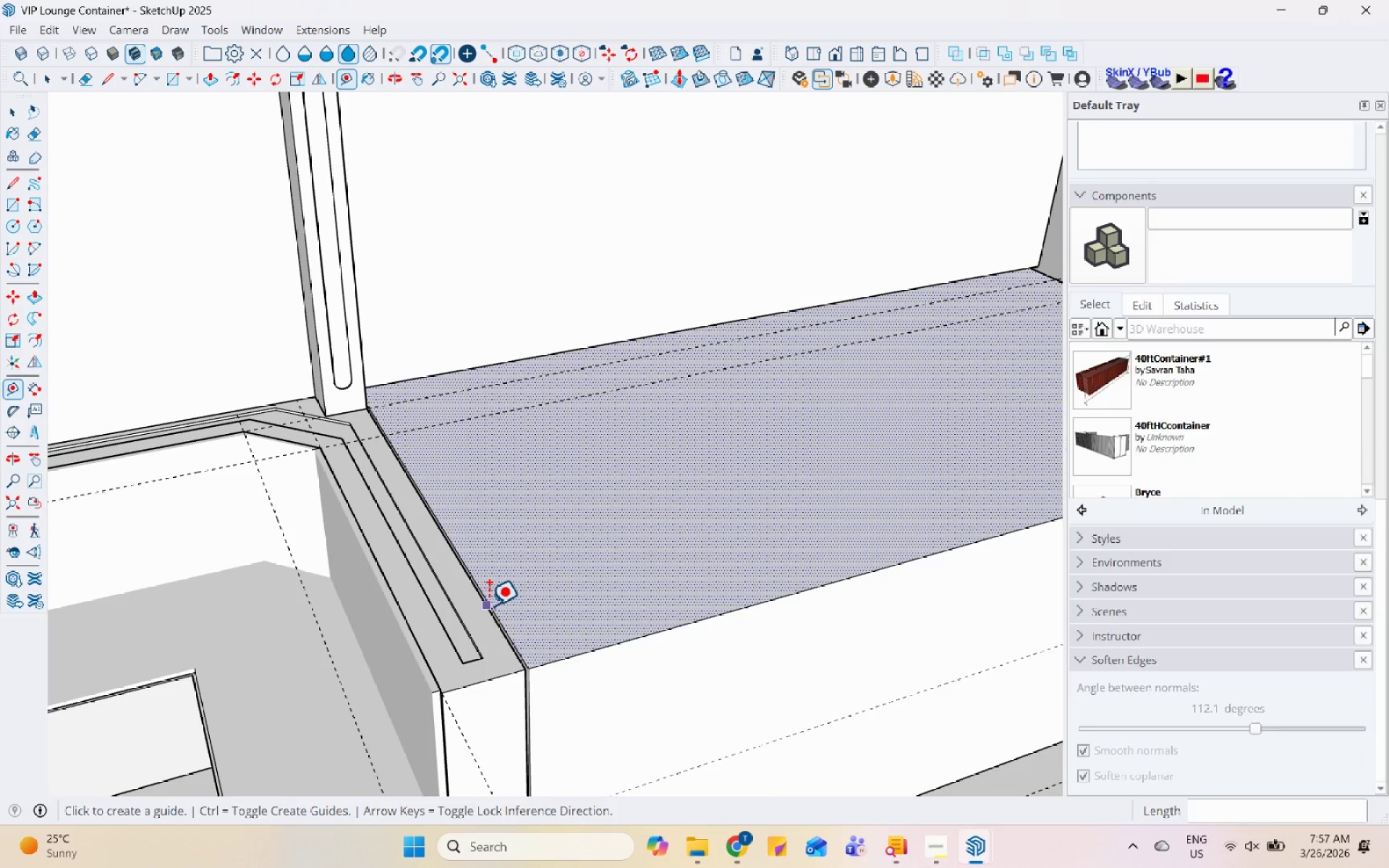 
scroll: coordinate [496, 586], scroll_direction: down, amount: 6.0
 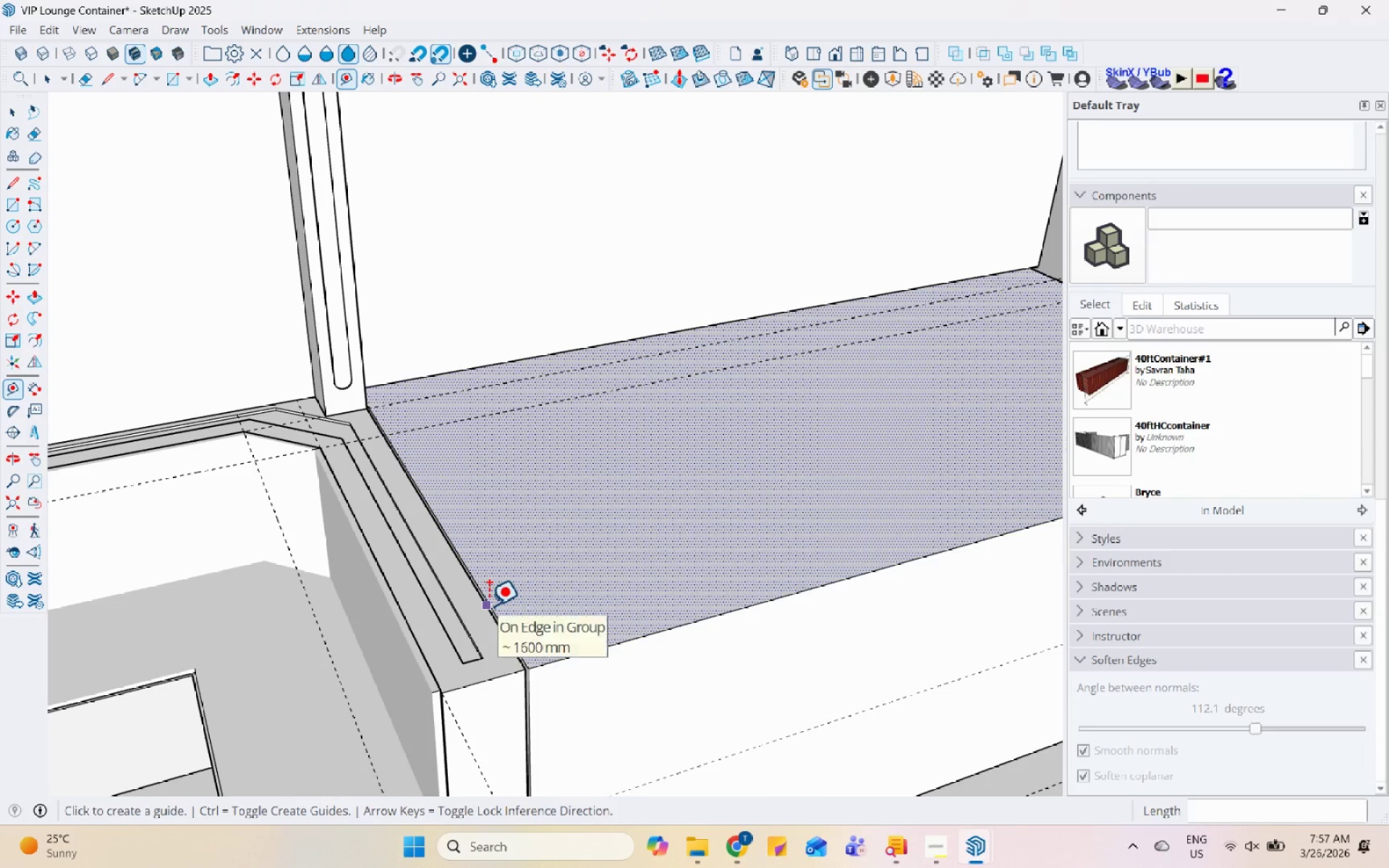 
left_click([488, 605])
 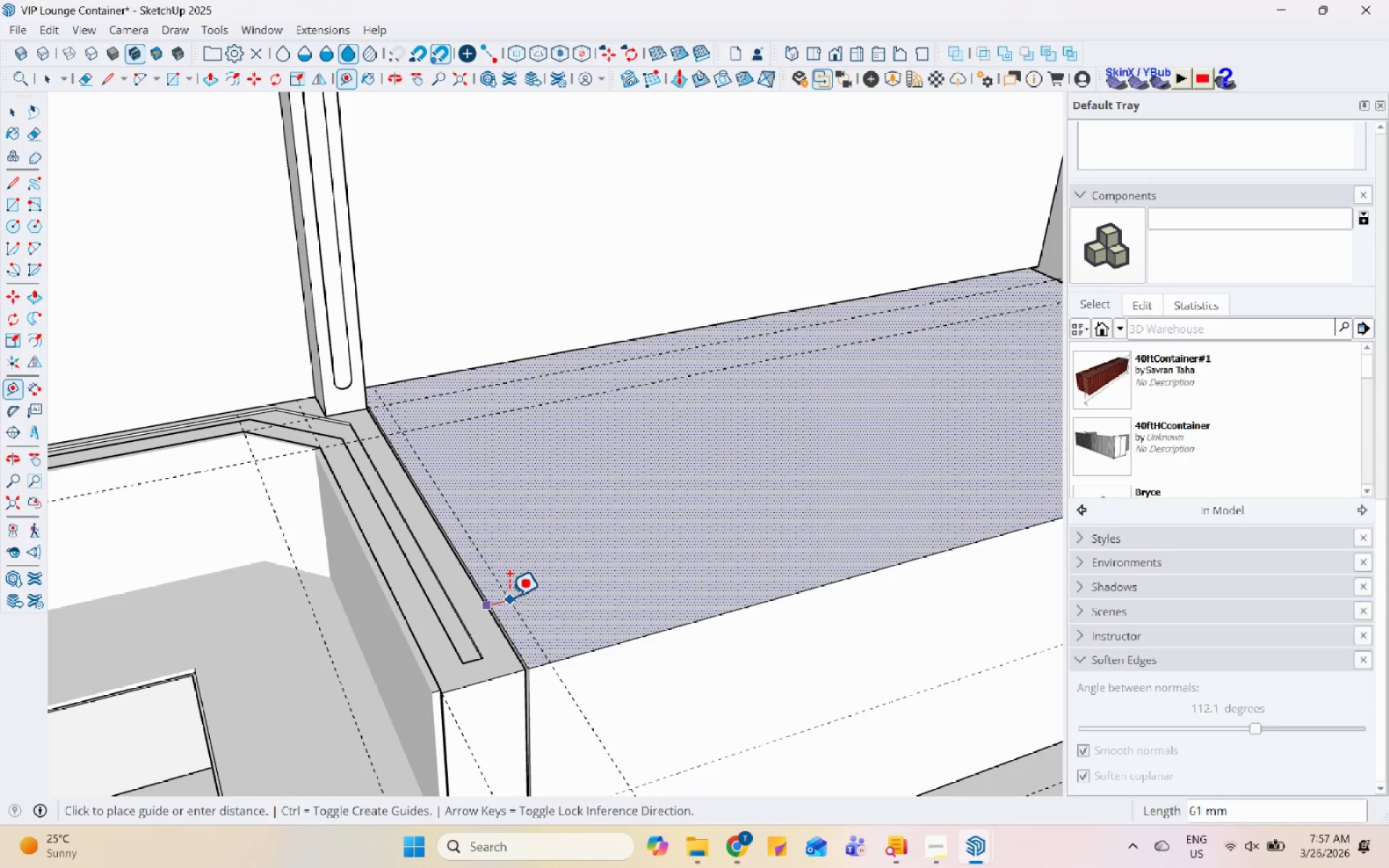 
key(Escape)
 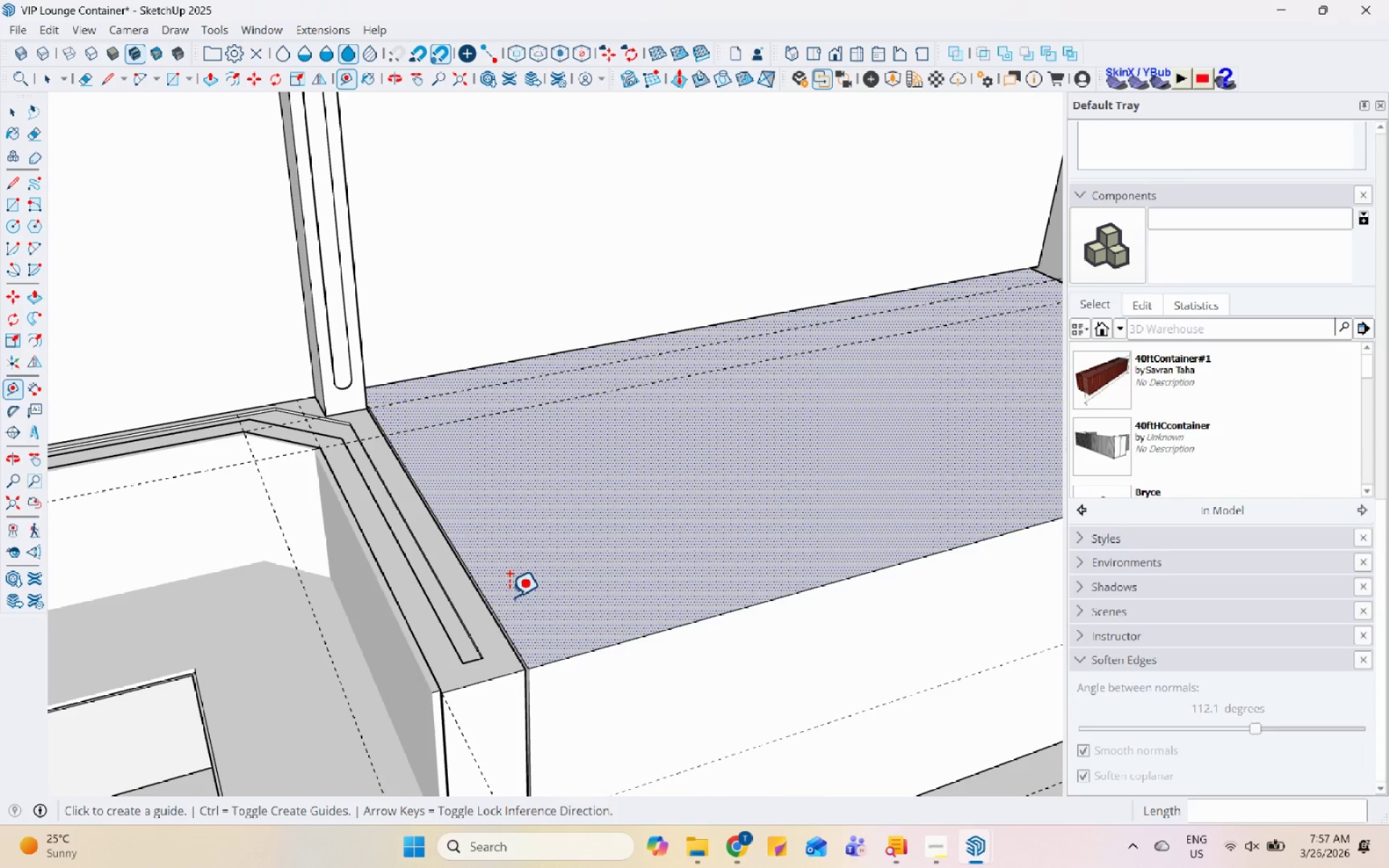 
scroll: coordinate [509, 620], scroll_direction: up, amount: 5.0
 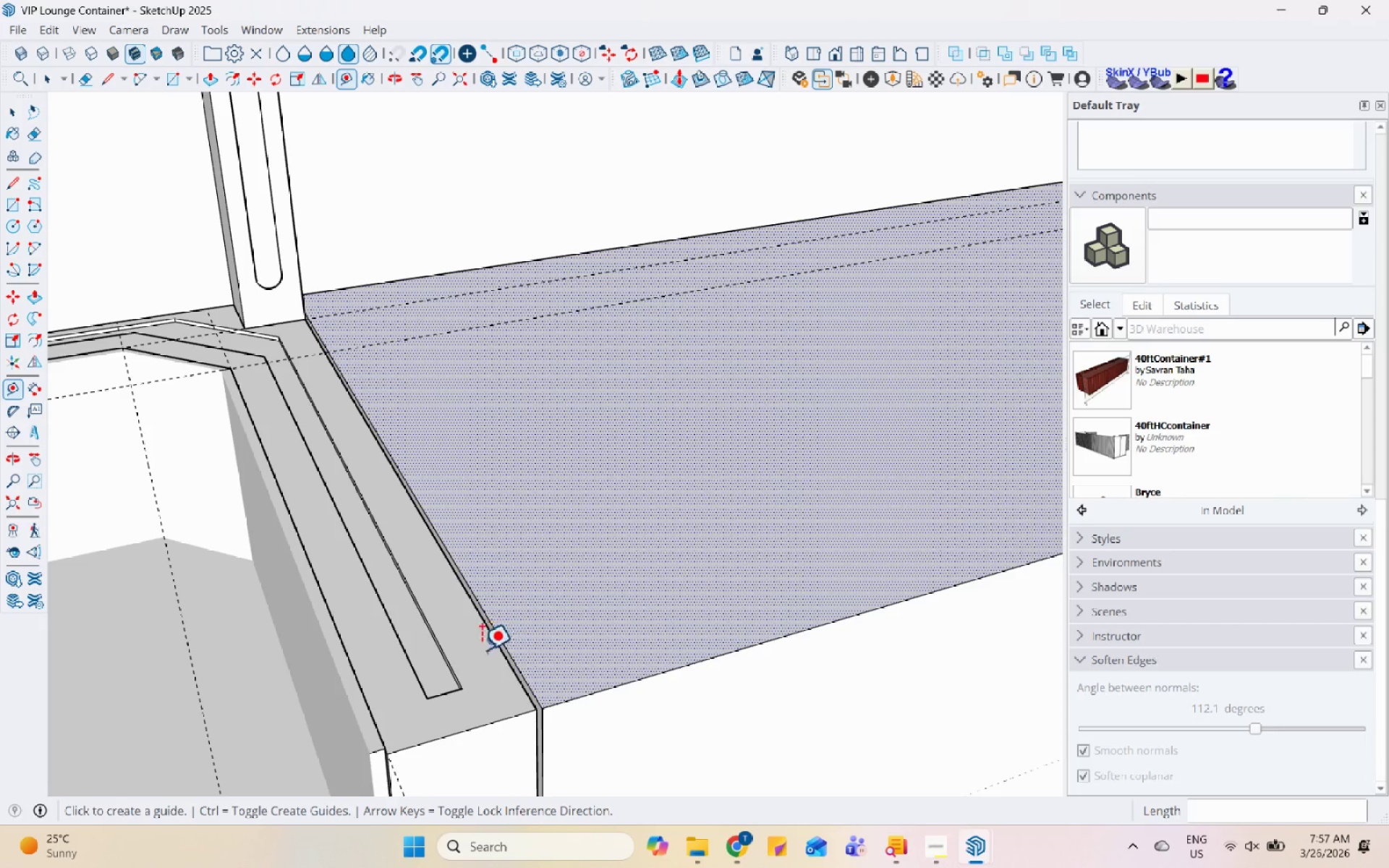 
scroll: coordinate [504, 611], scroll_direction: down, amount: 6.0
 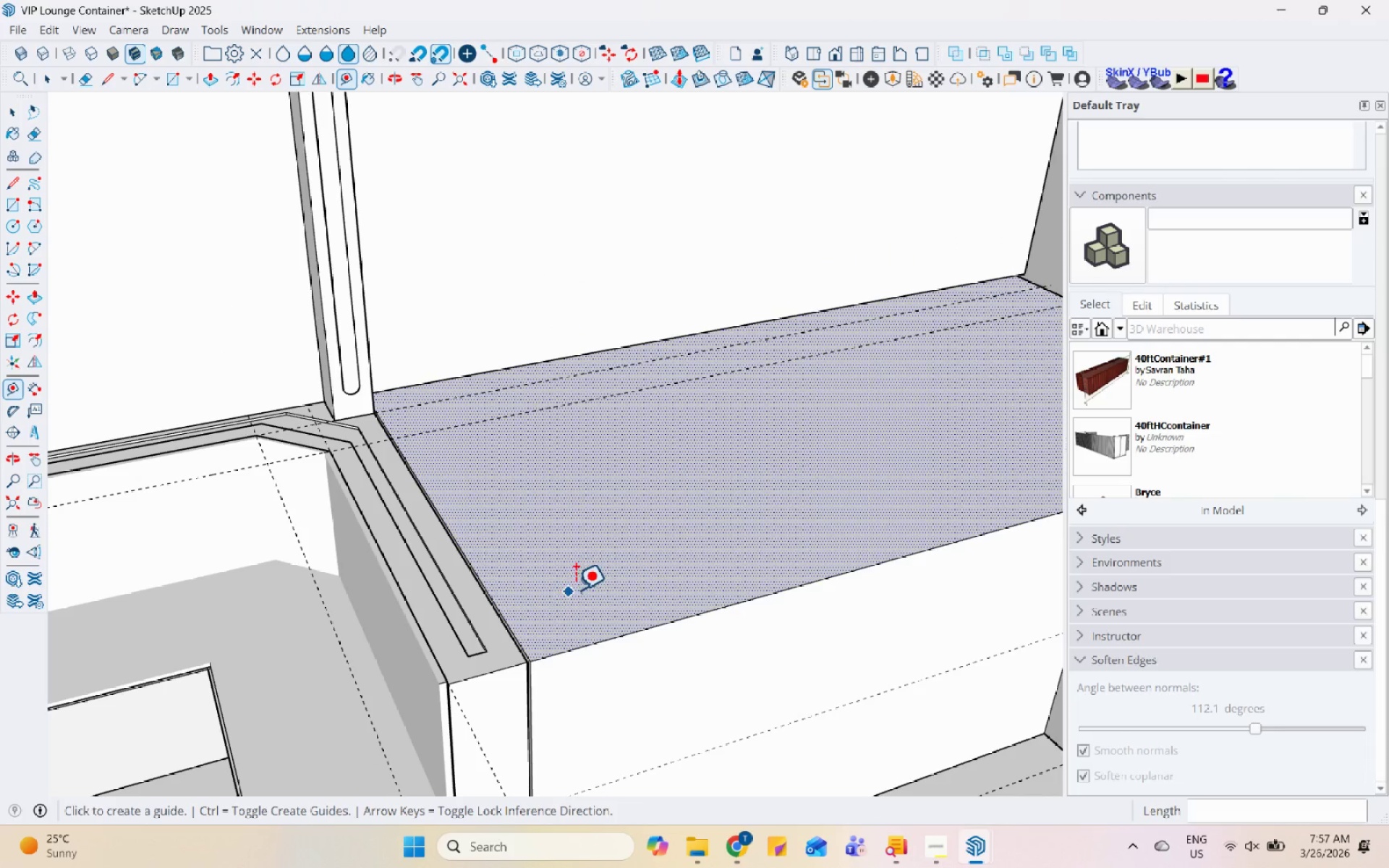 
key(Space)
 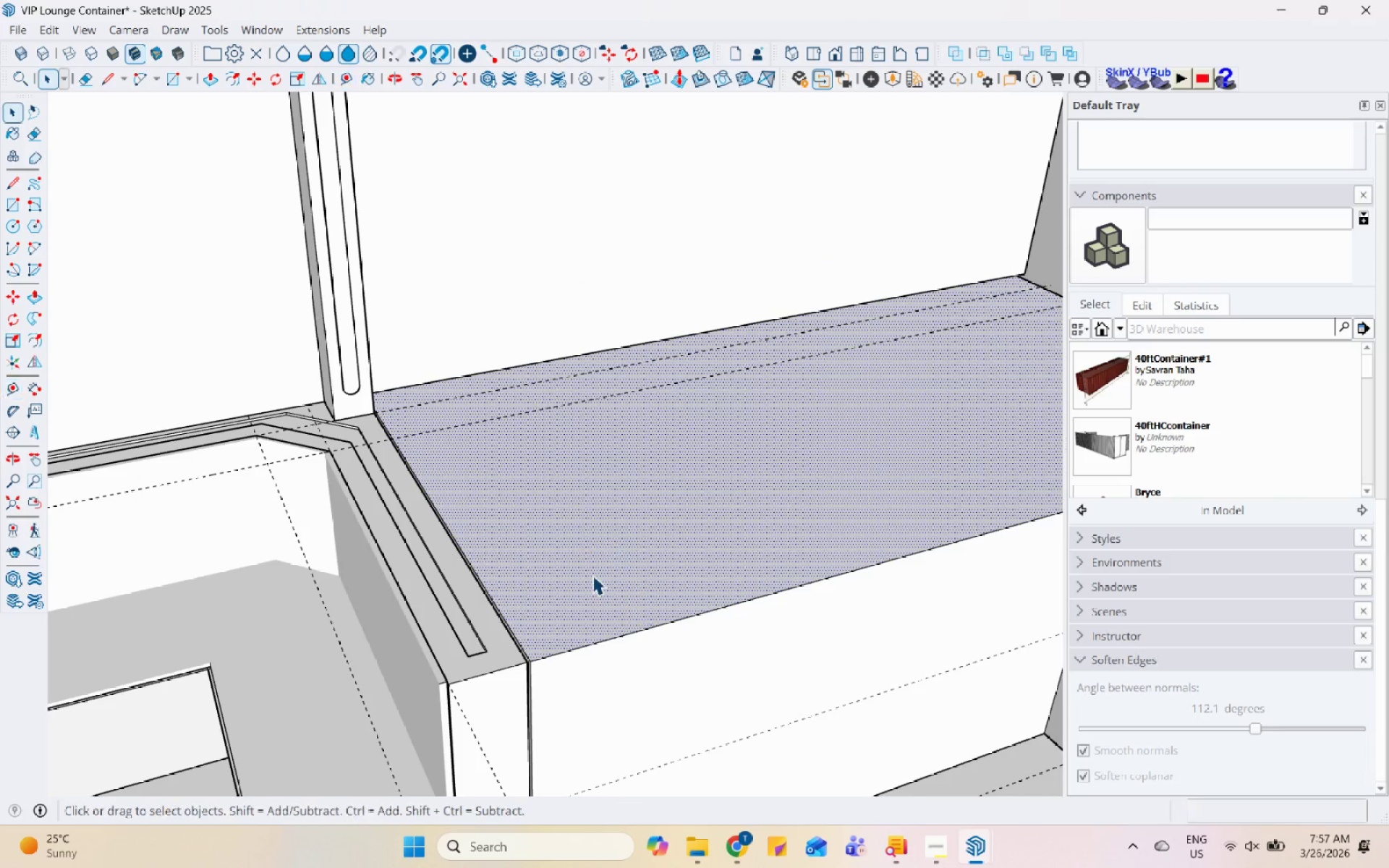 
scroll: coordinate [595, 575], scroll_direction: down, amount: 4.0
 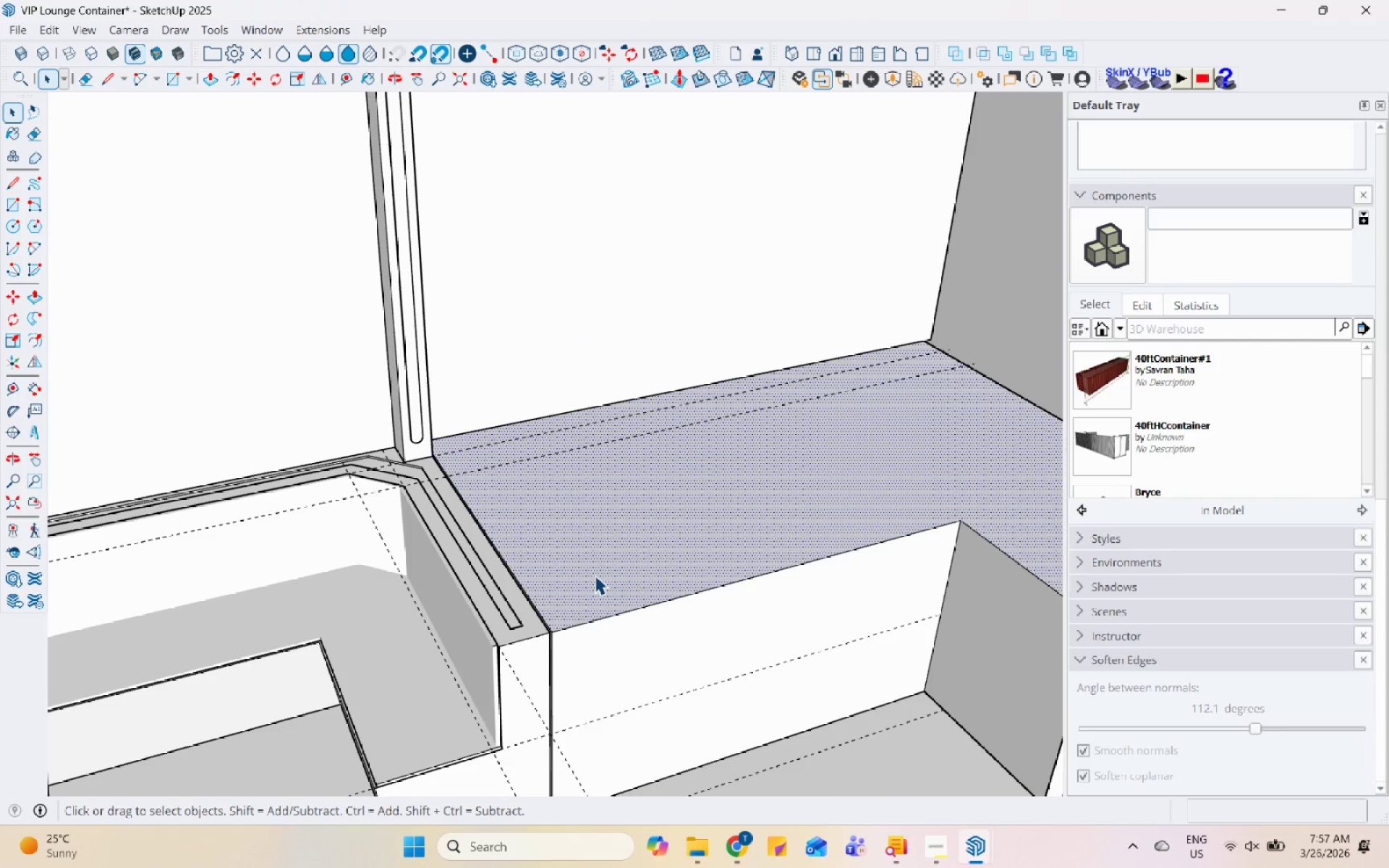 
key(Control+S)
 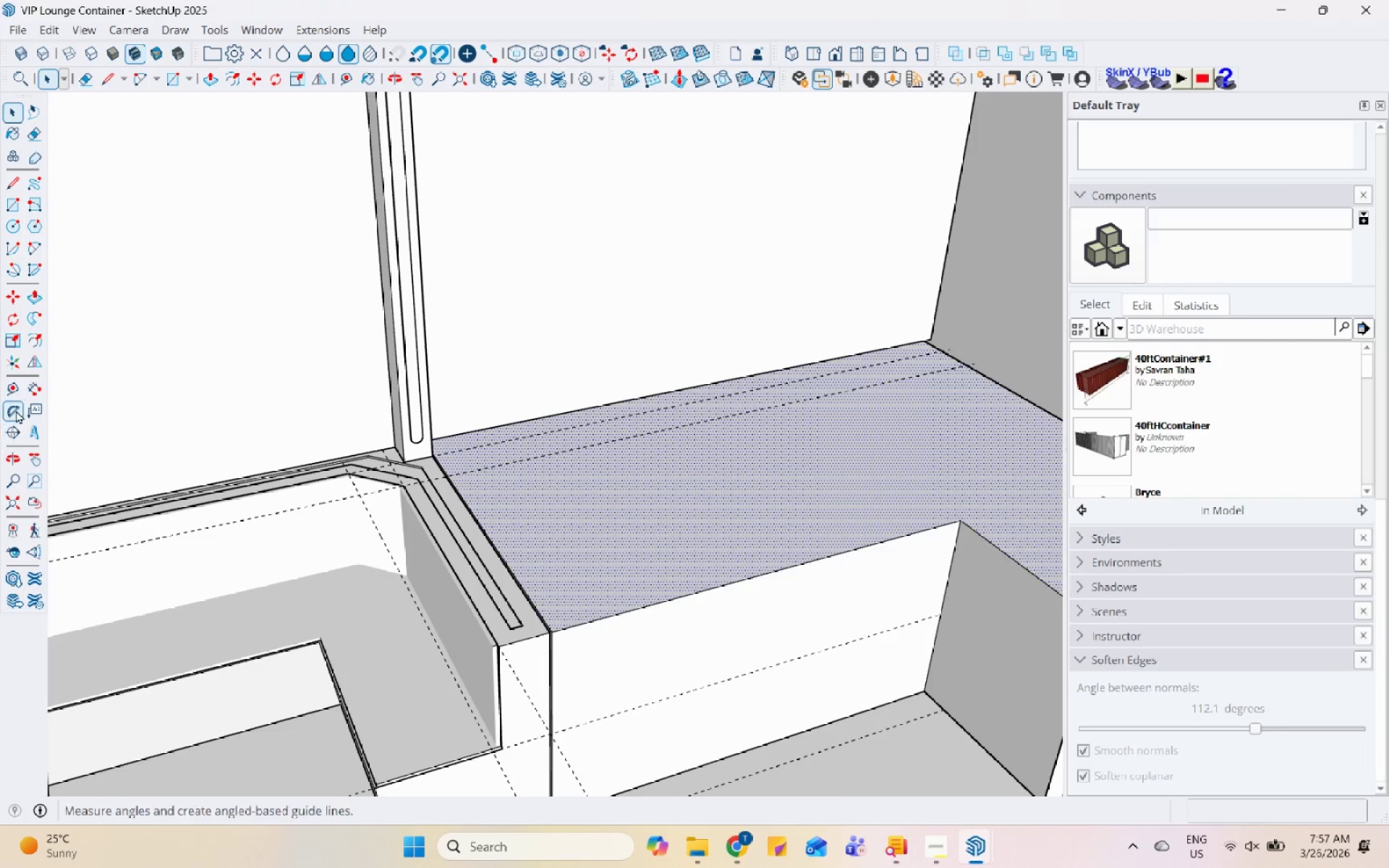 
left_click([13, 396])
 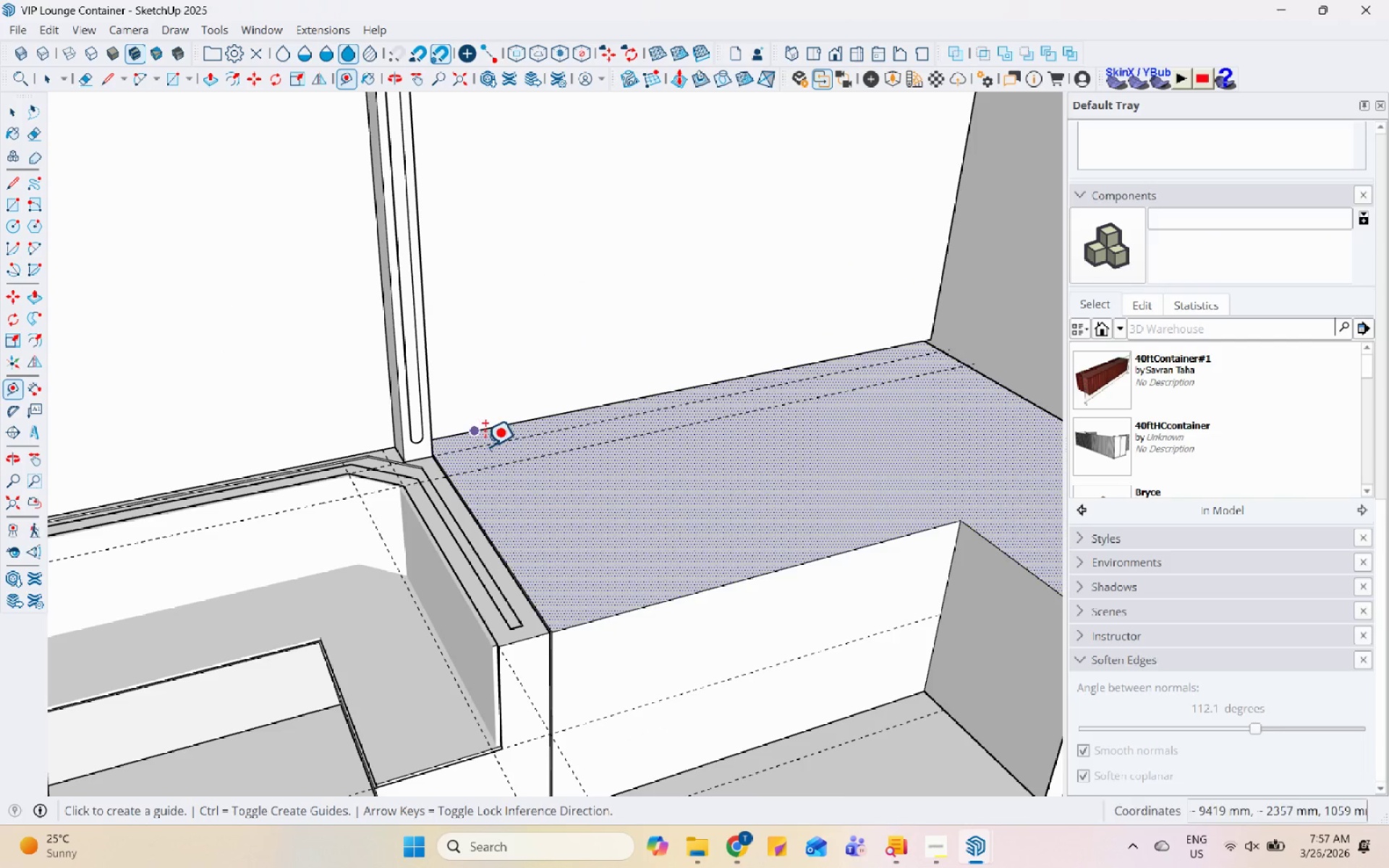 
scroll: coordinate [433, 485], scroll_direction: up, amount: 9.0
 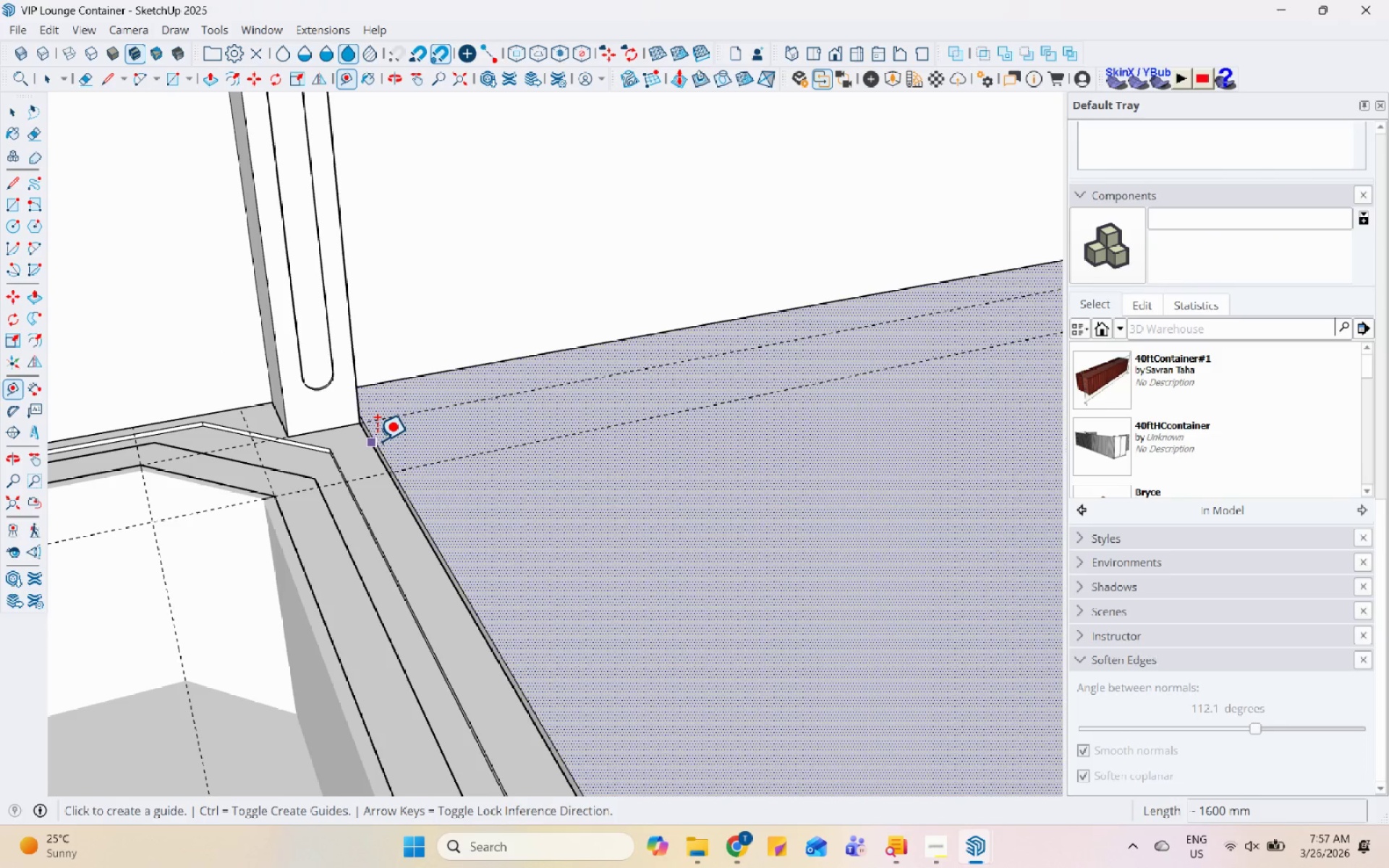 
left_click([380, 441])
 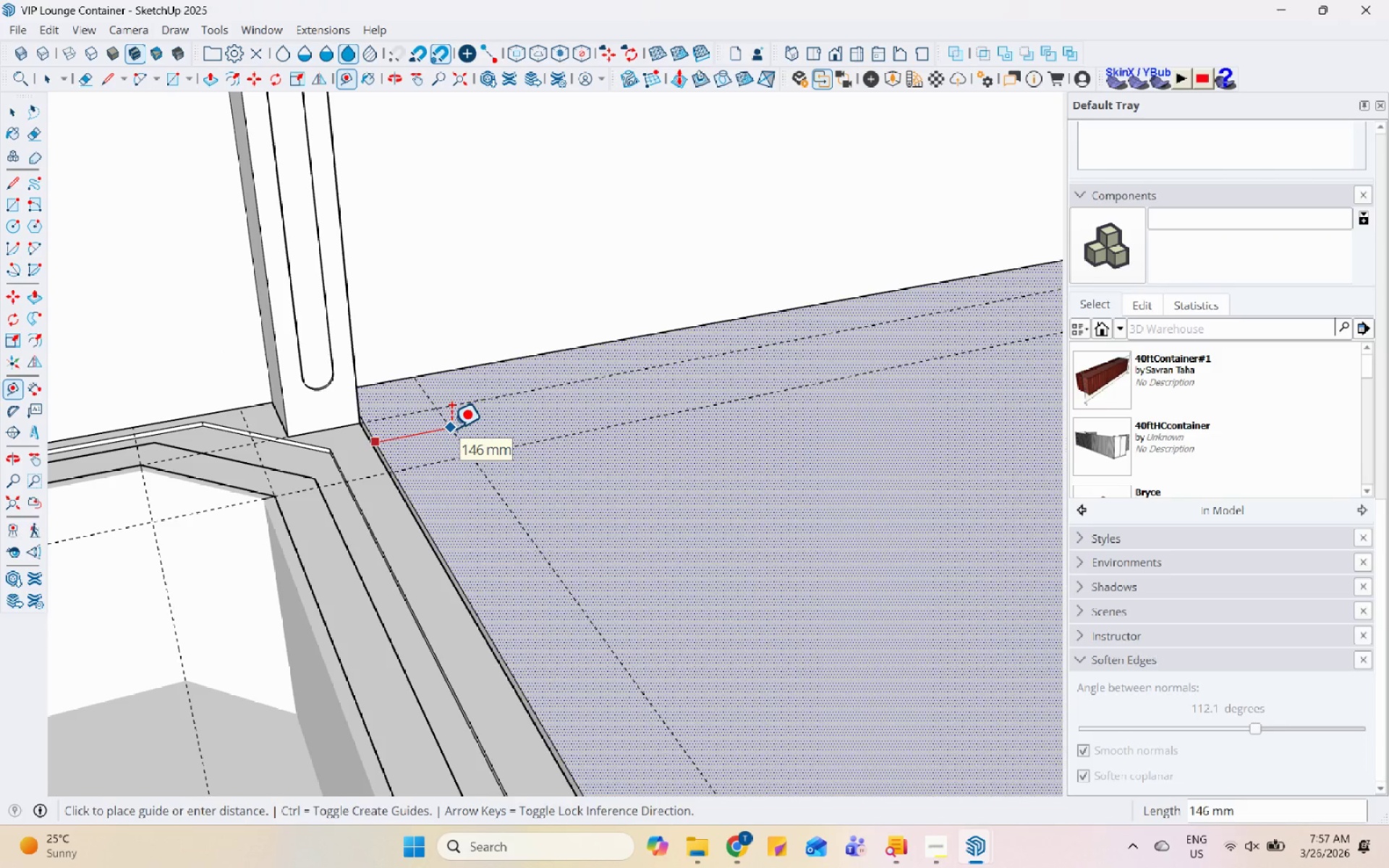 
key(Numpad2)
 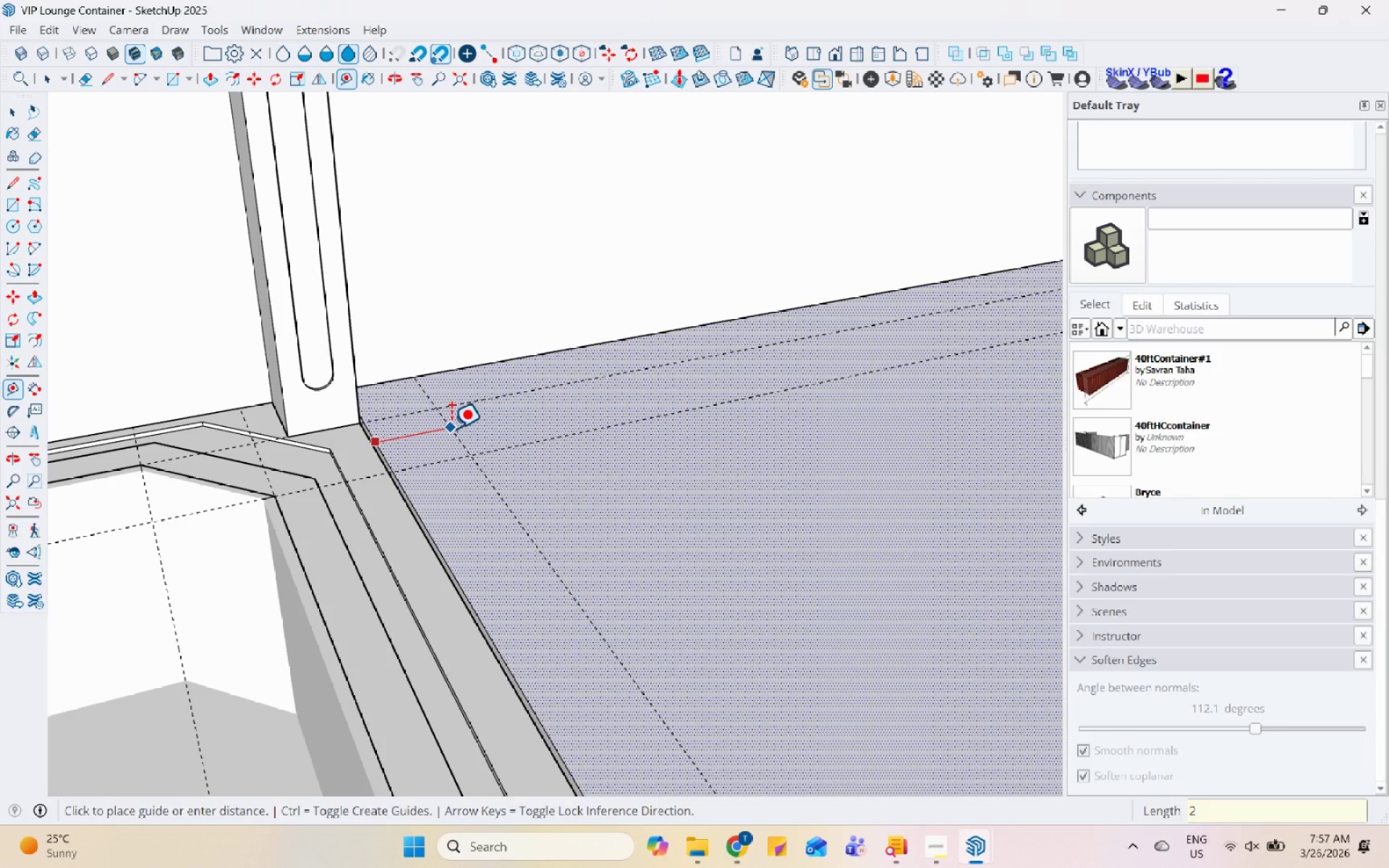 
key(Numpad0)
 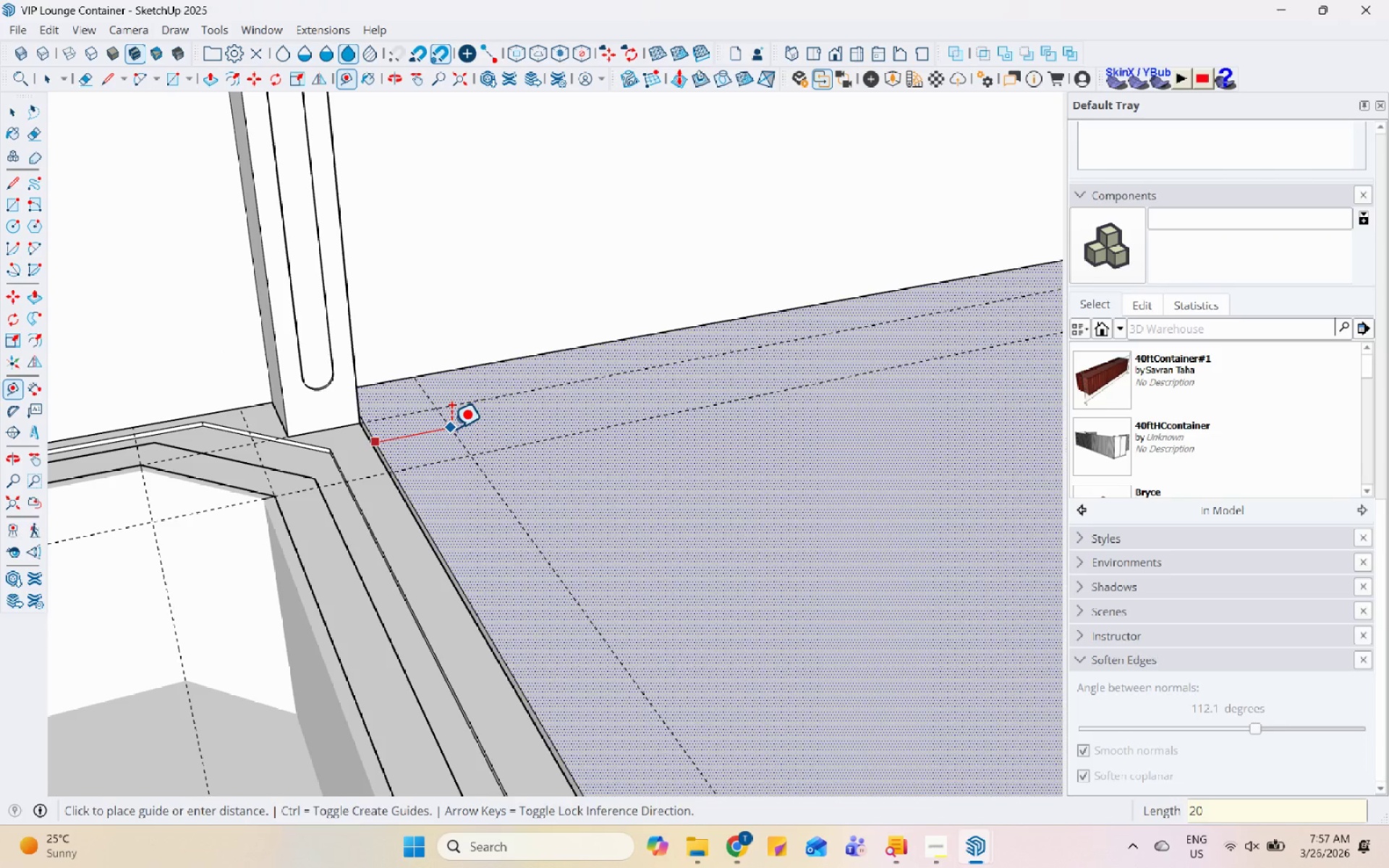 
key(Numpad0)
 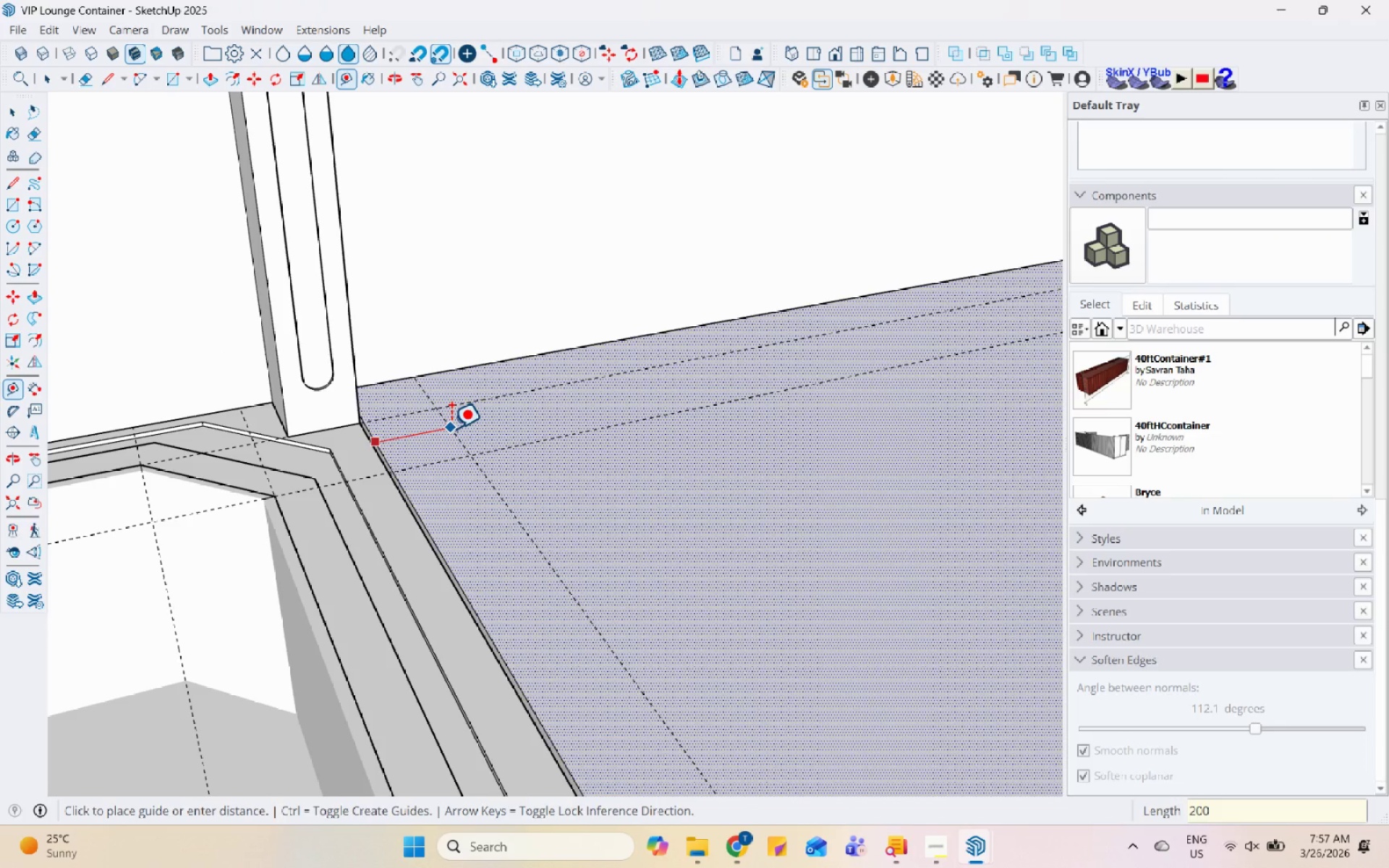 
key(Enter)
 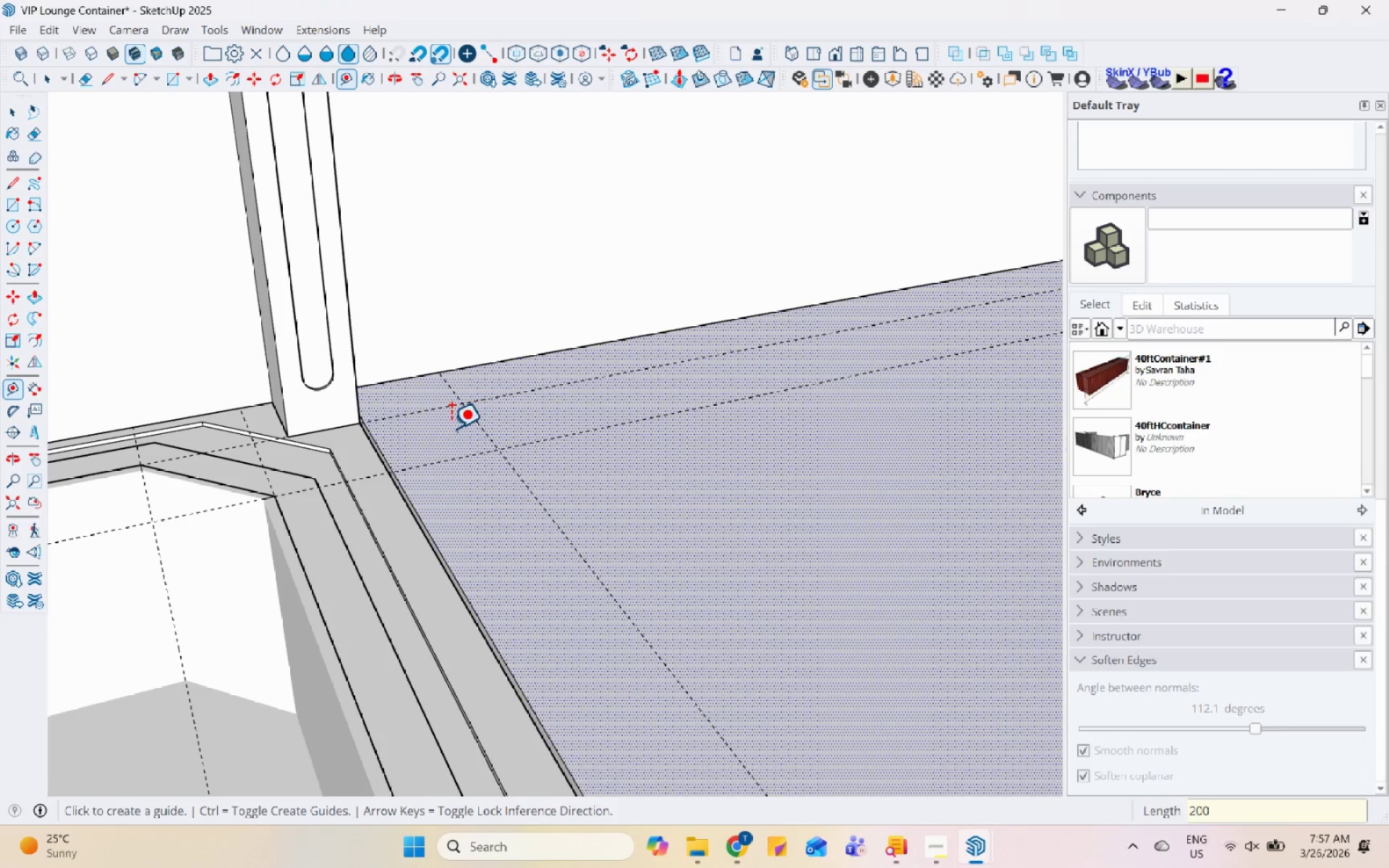 
scroll: coordinate [417, 453], scroll_direction: down, amount: 2.0
 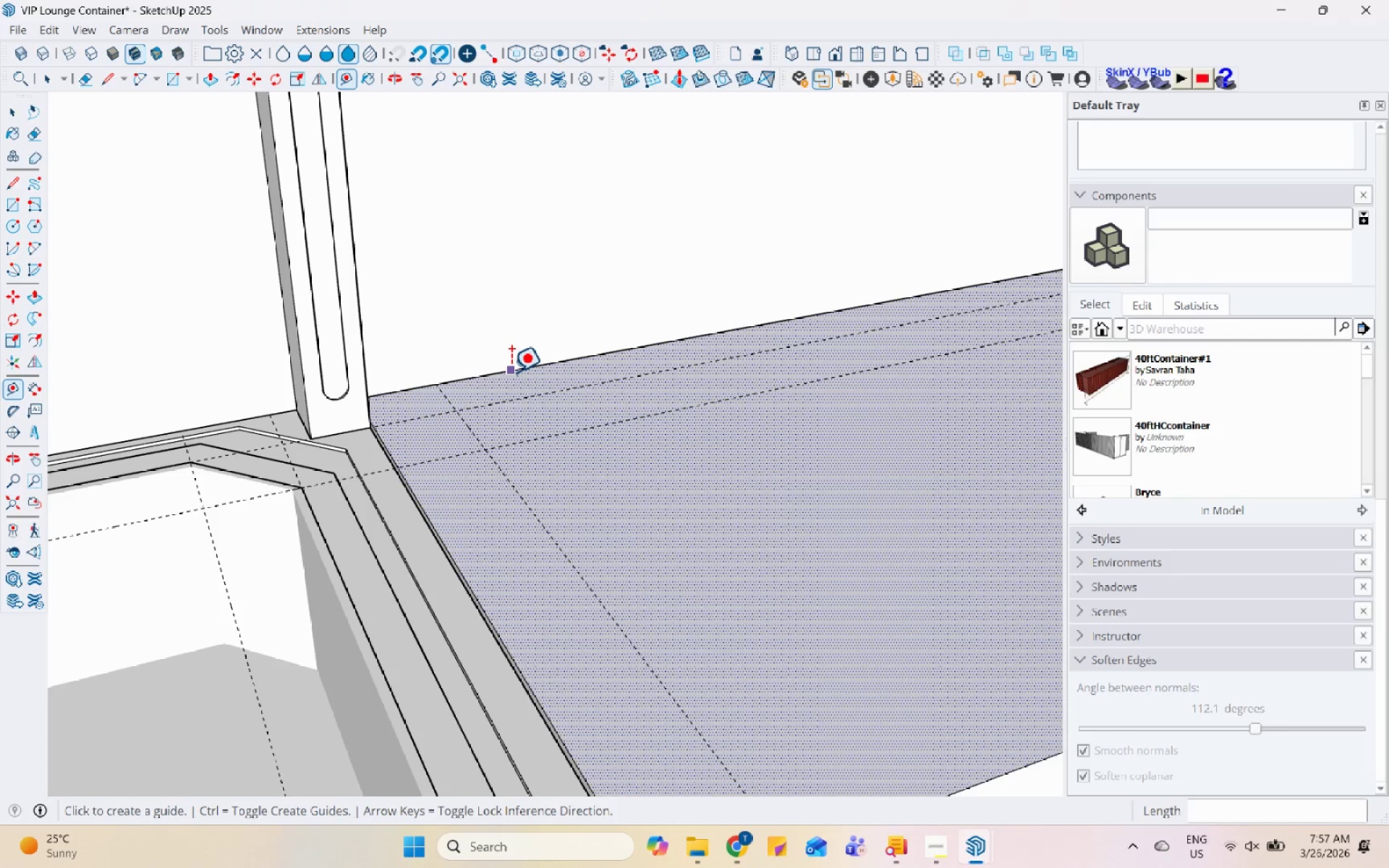 
left_click([511, 372])
 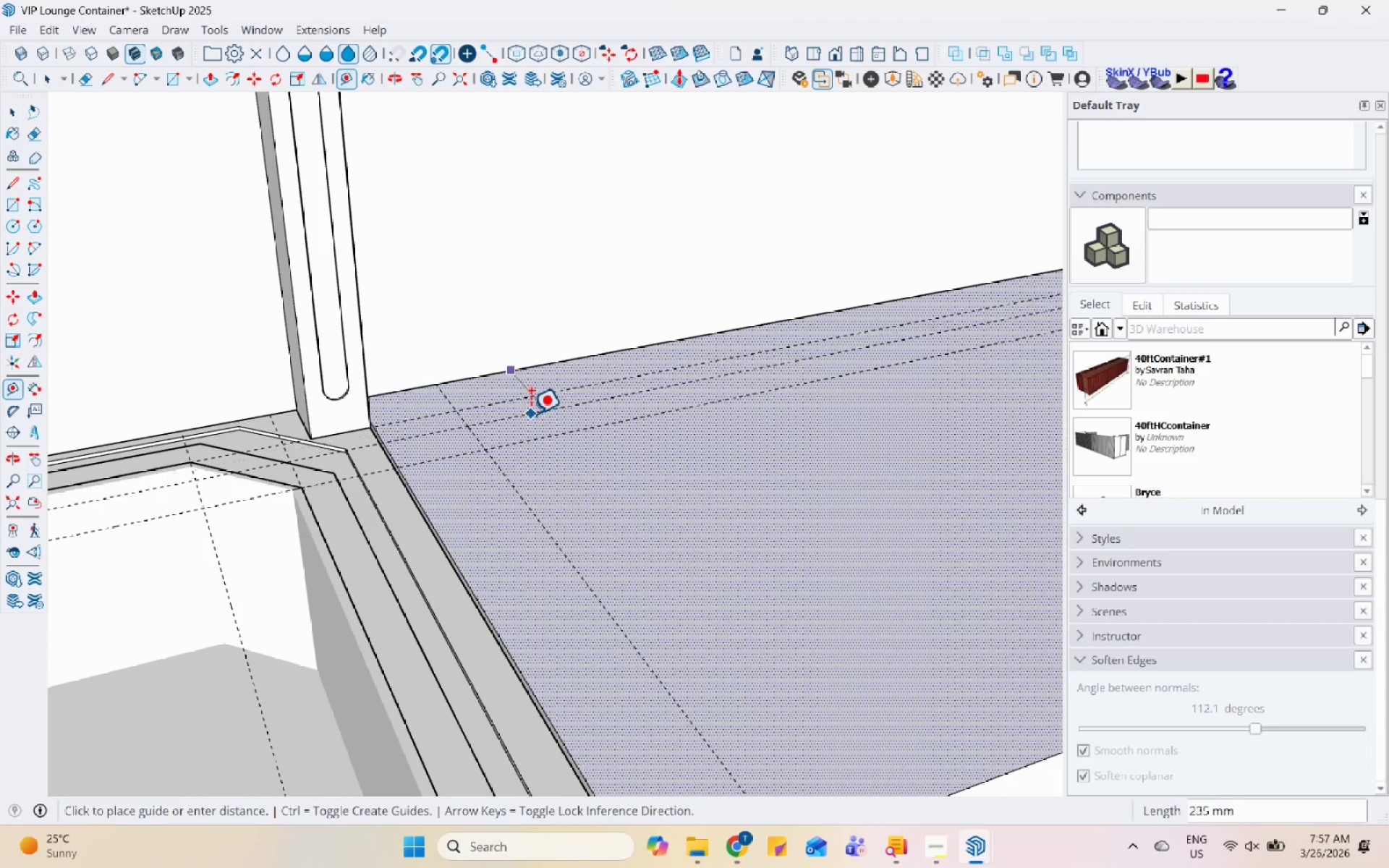 
mouse_move([536, 420])
 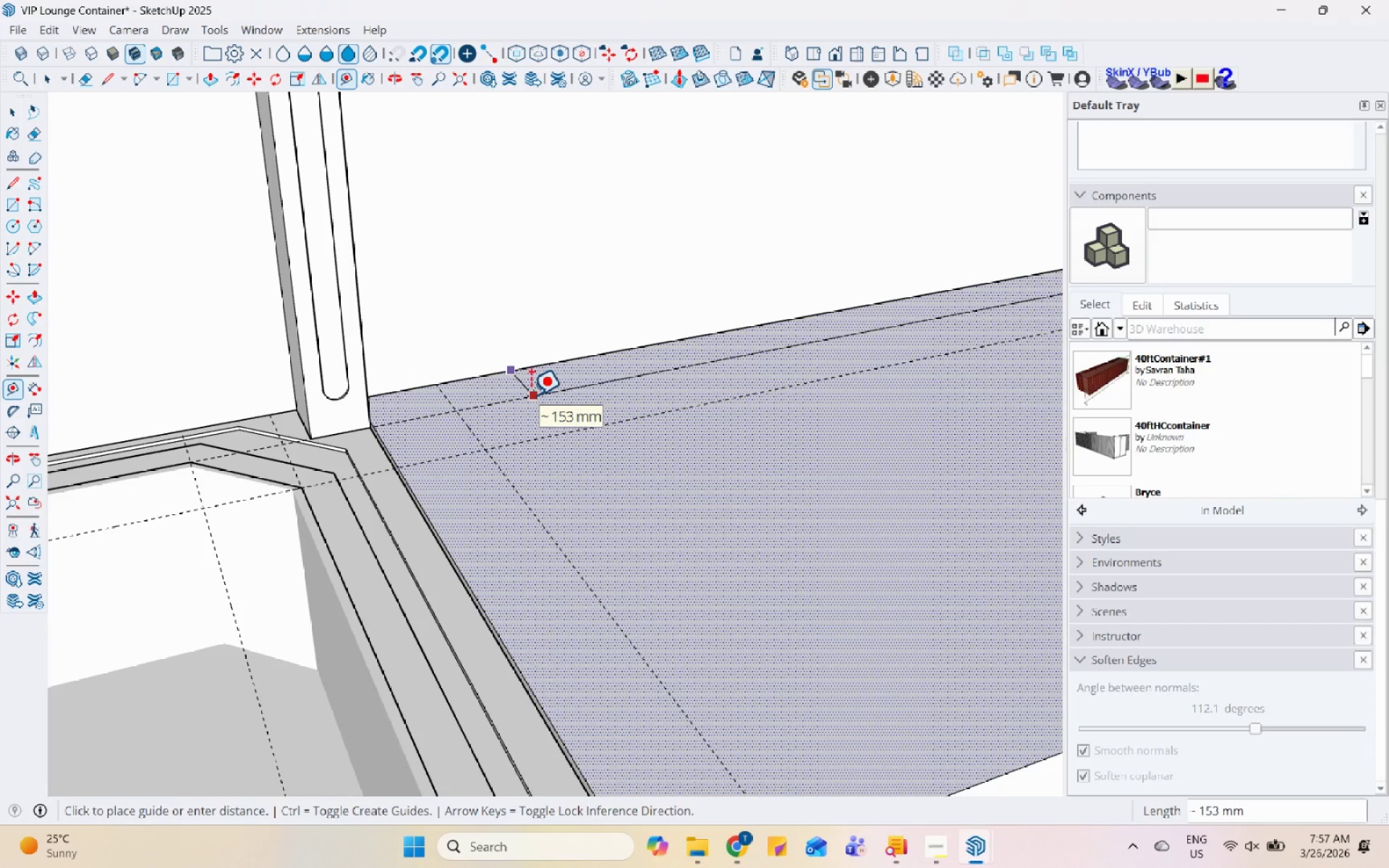 
scroll: coordinate [516, 409], scroll_direction: down, amount: 4.0
 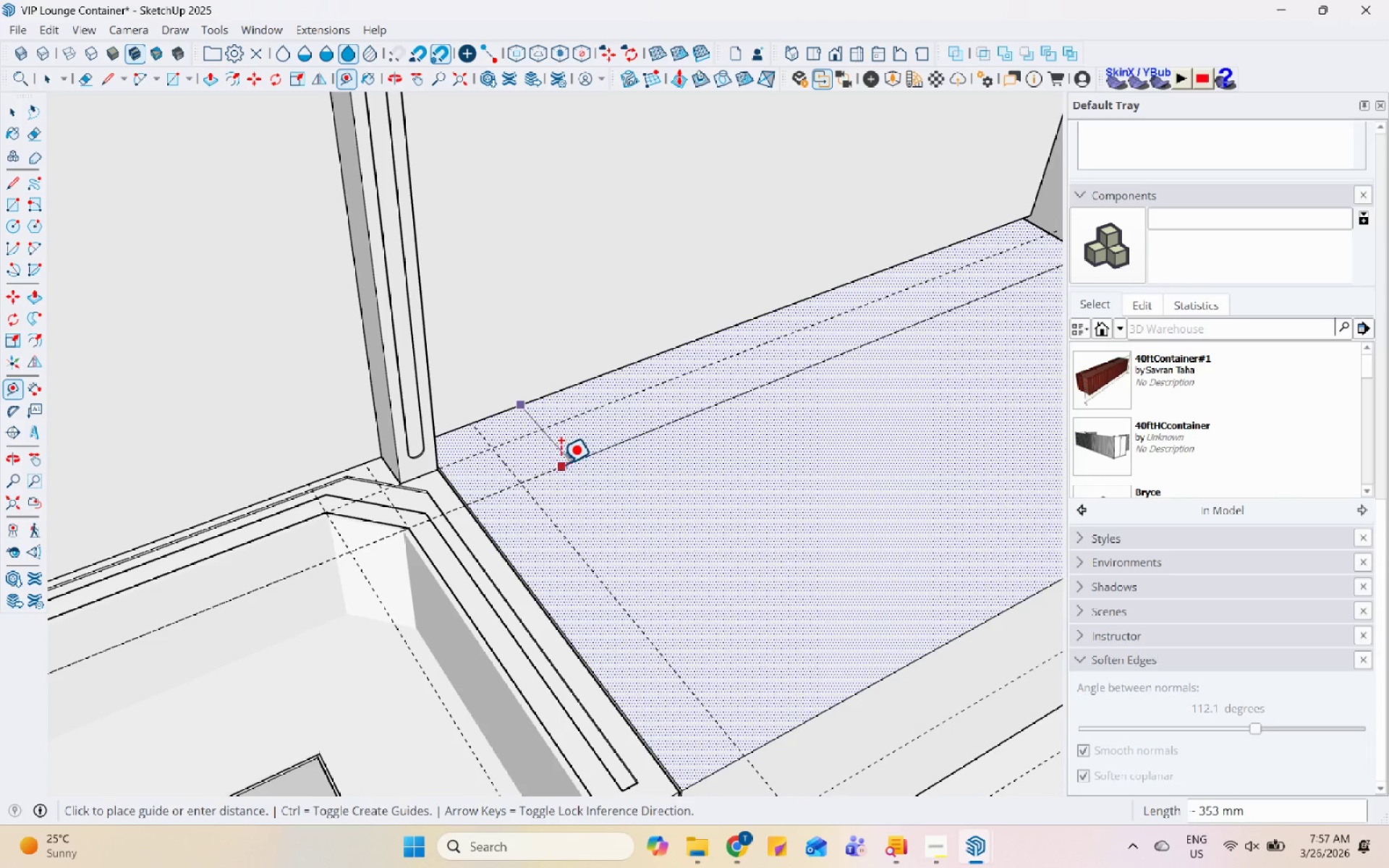 
scroll: coordinate [518, 455], scroll_direction: up, amount: 3.0
 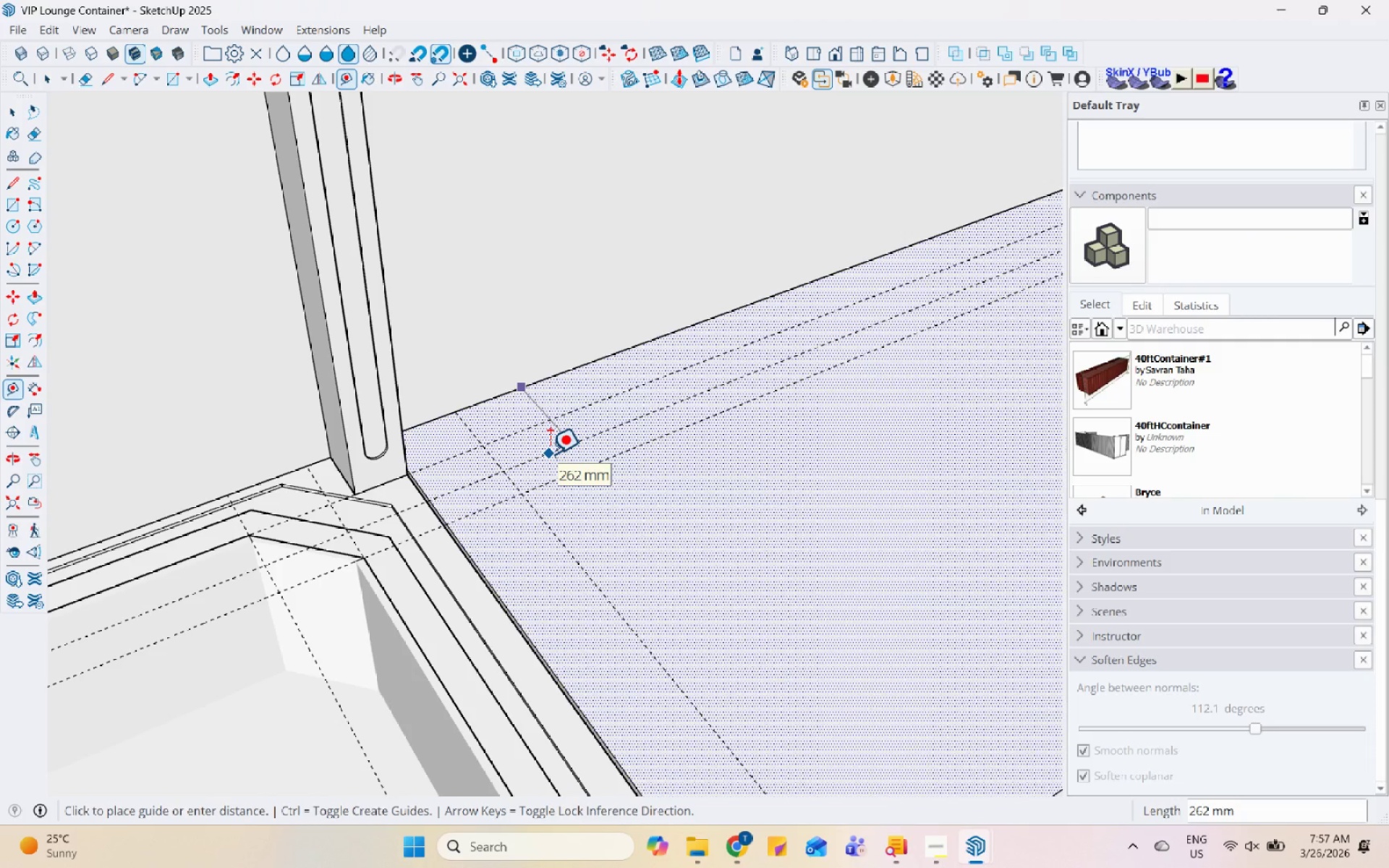 
key(Numpad2)
 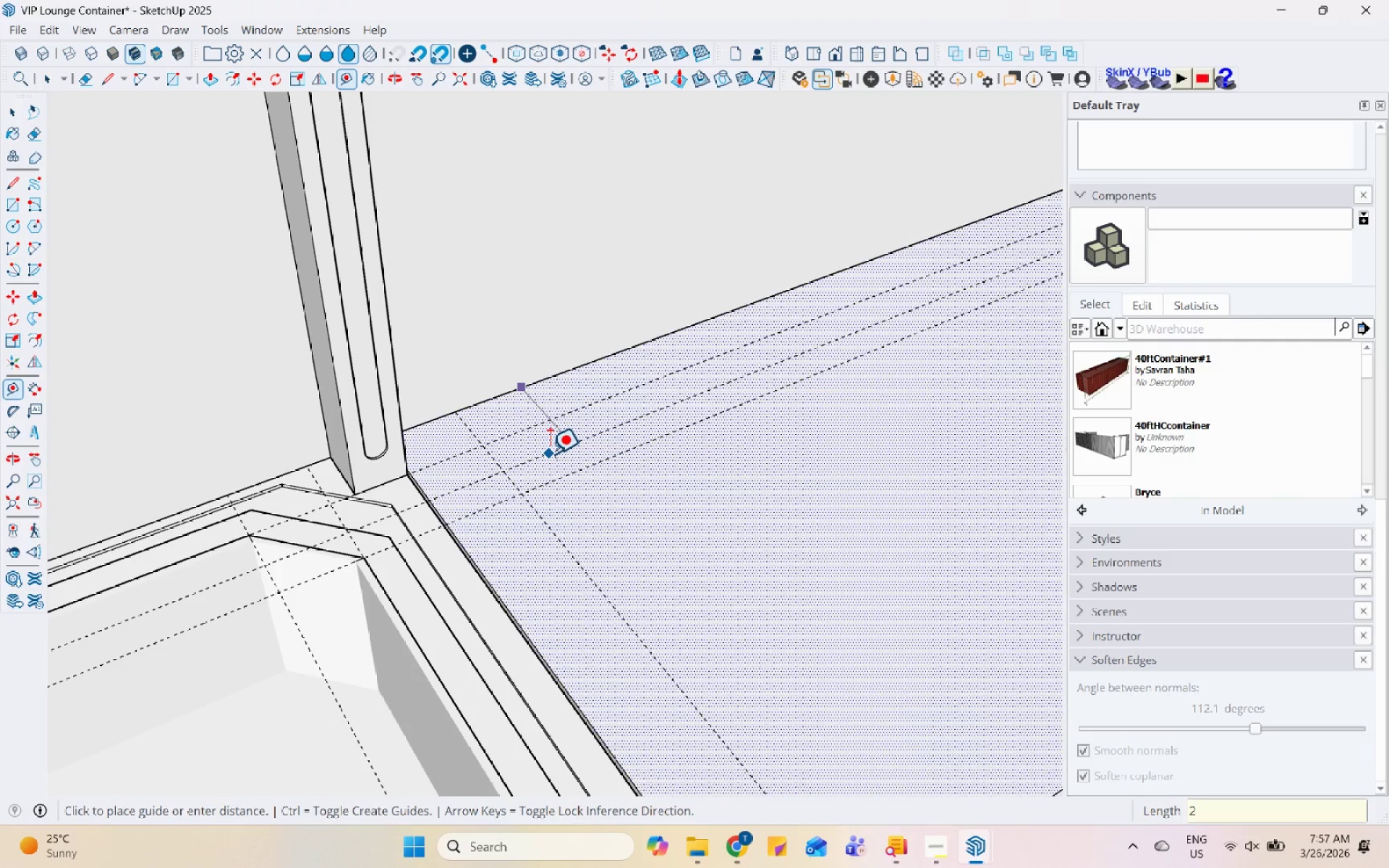 
key(Numpad0)
 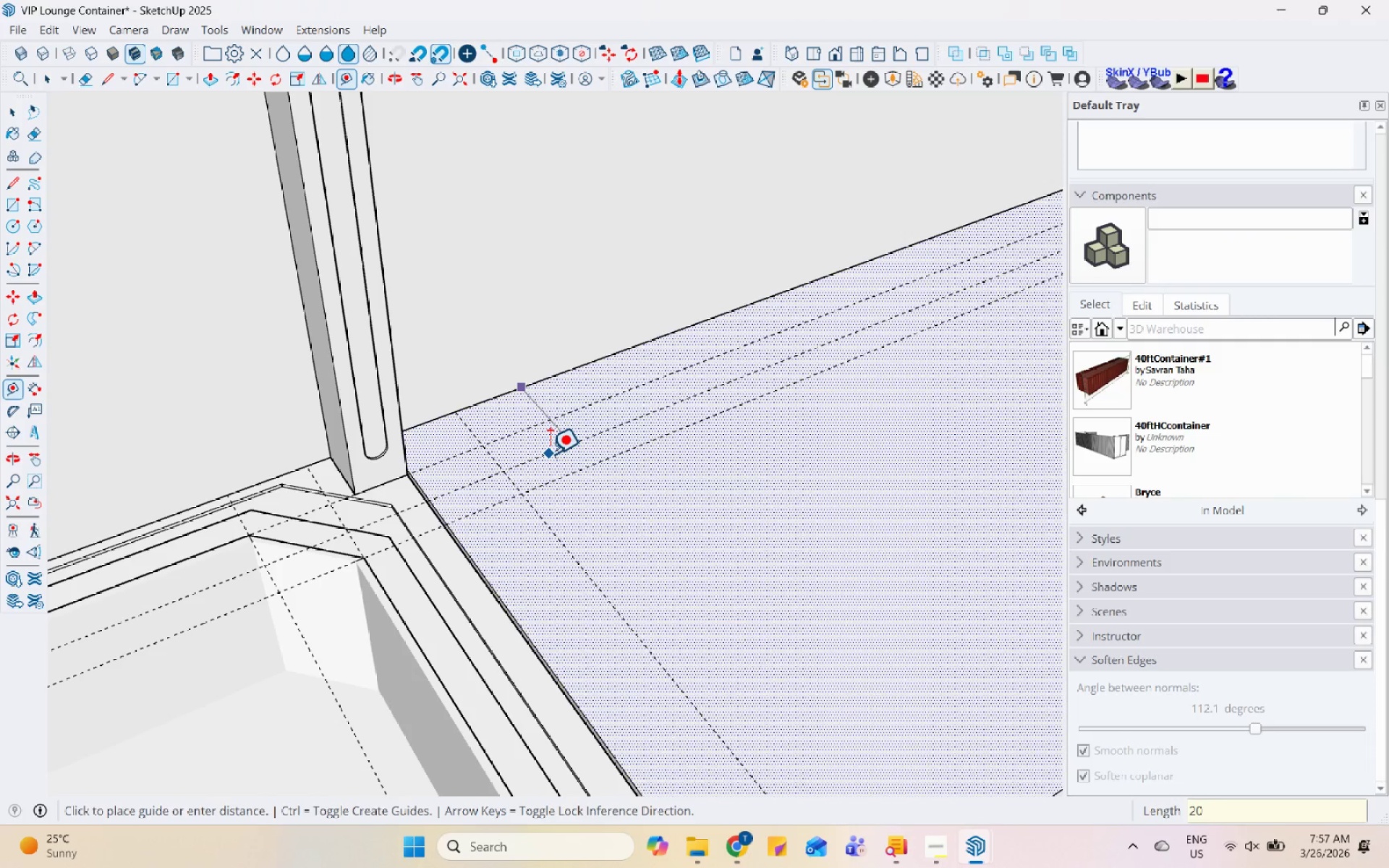 
key(Numpad0)
 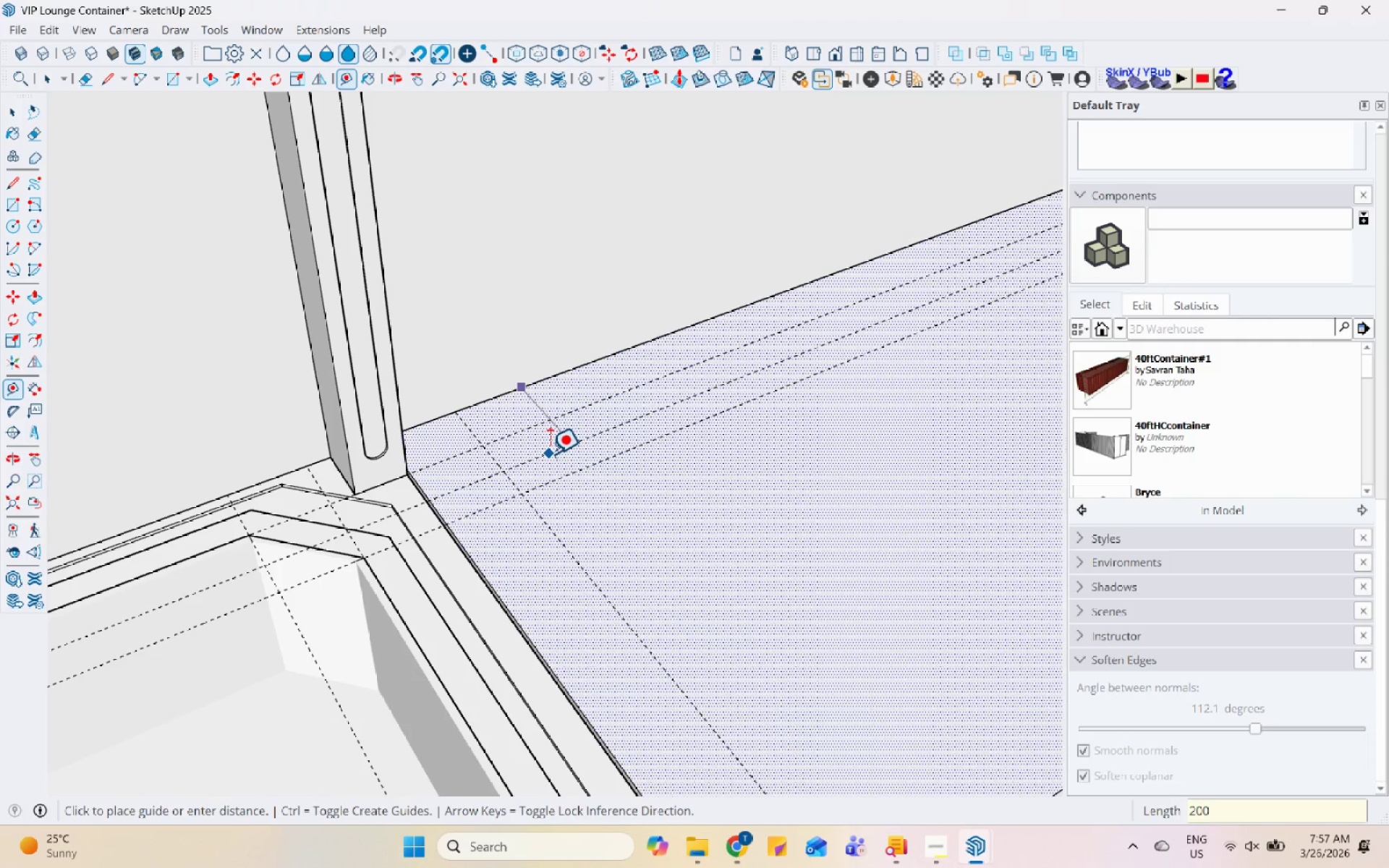 
key(Enter)
 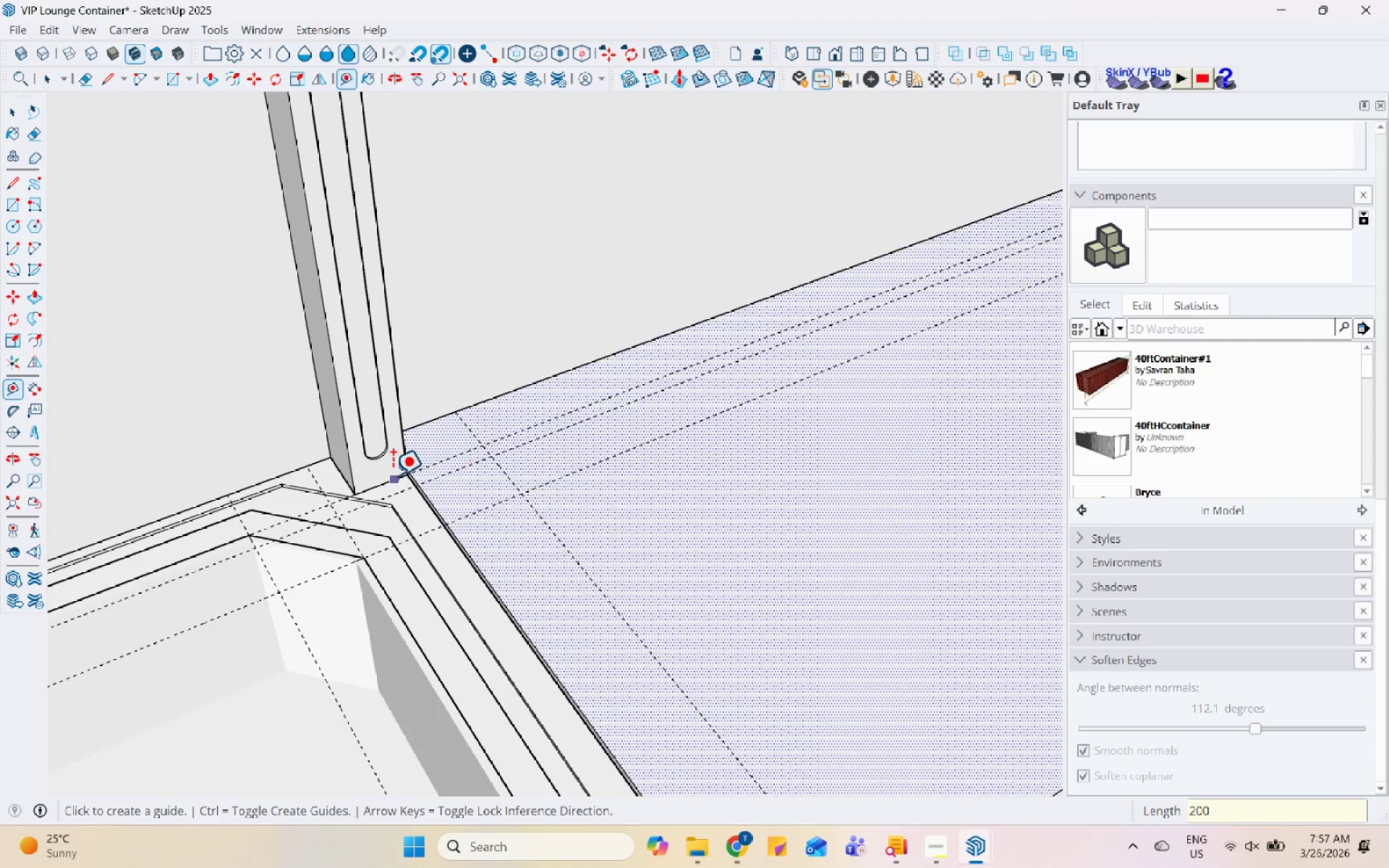 
scroll: coordinate [302, 563], scroll_direction: down, amount: 13.0
 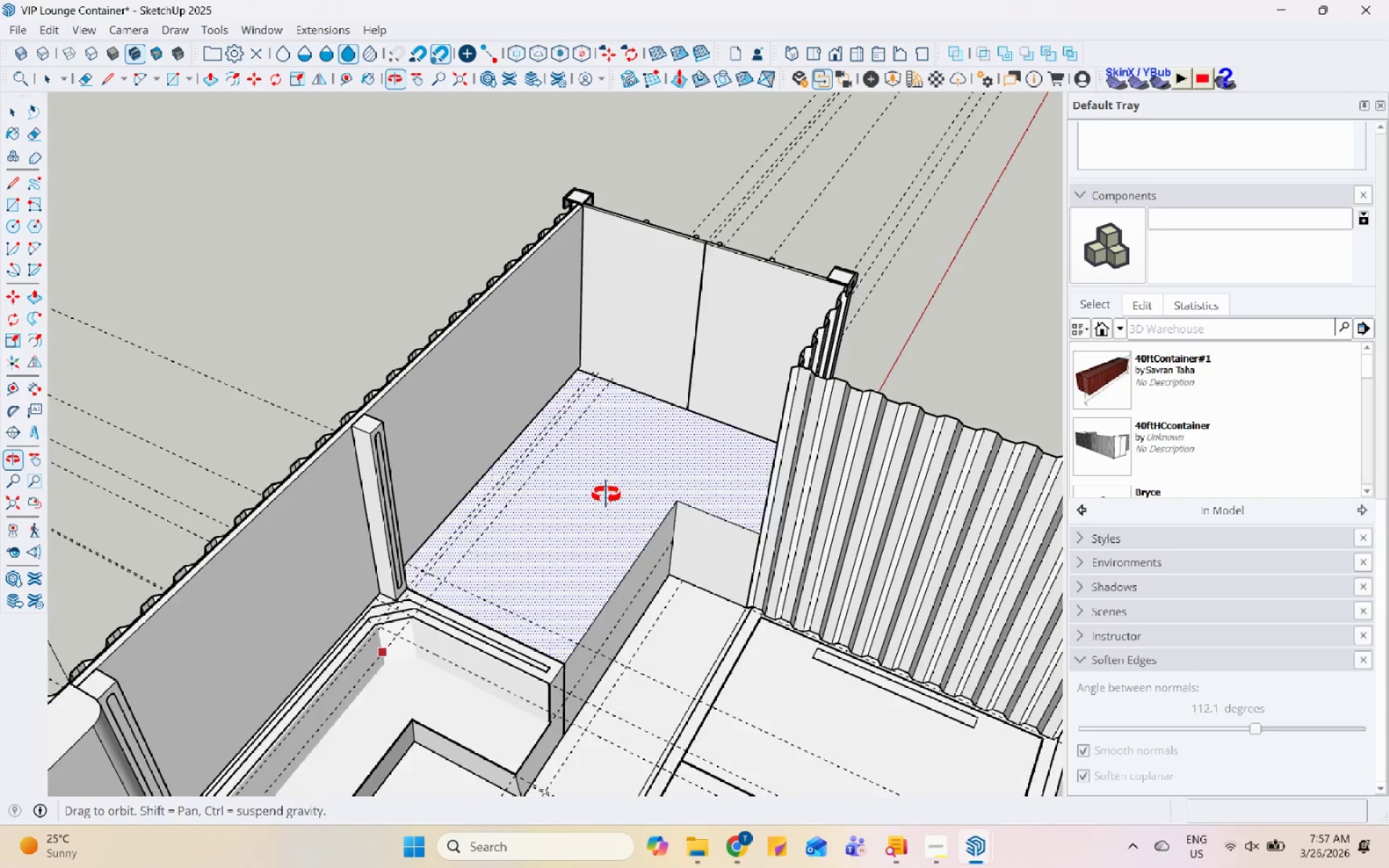 
scroll: coordinate [658, 410], scroll_direction: up, amount: 5.0
 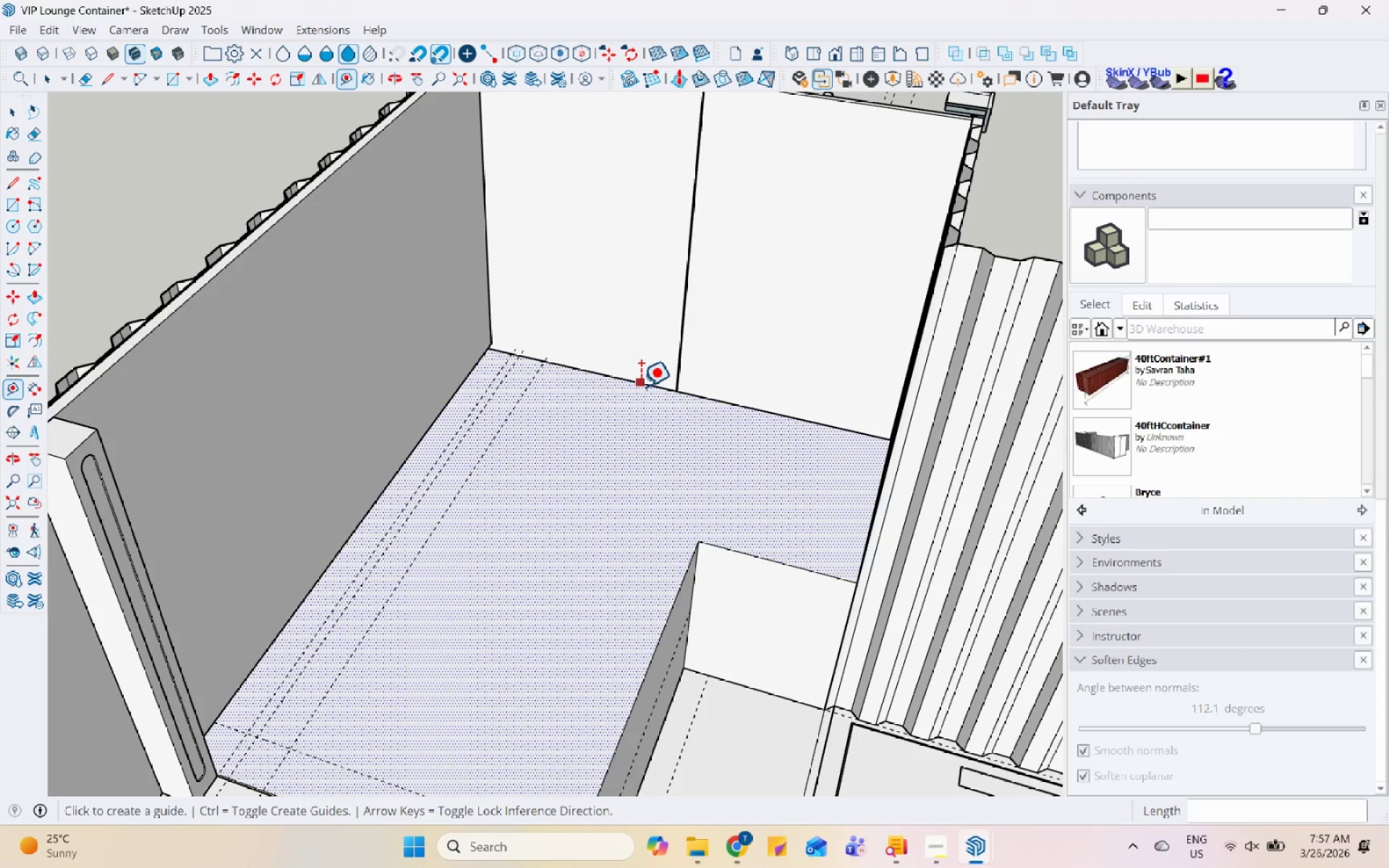 
left_click([640, 386])
 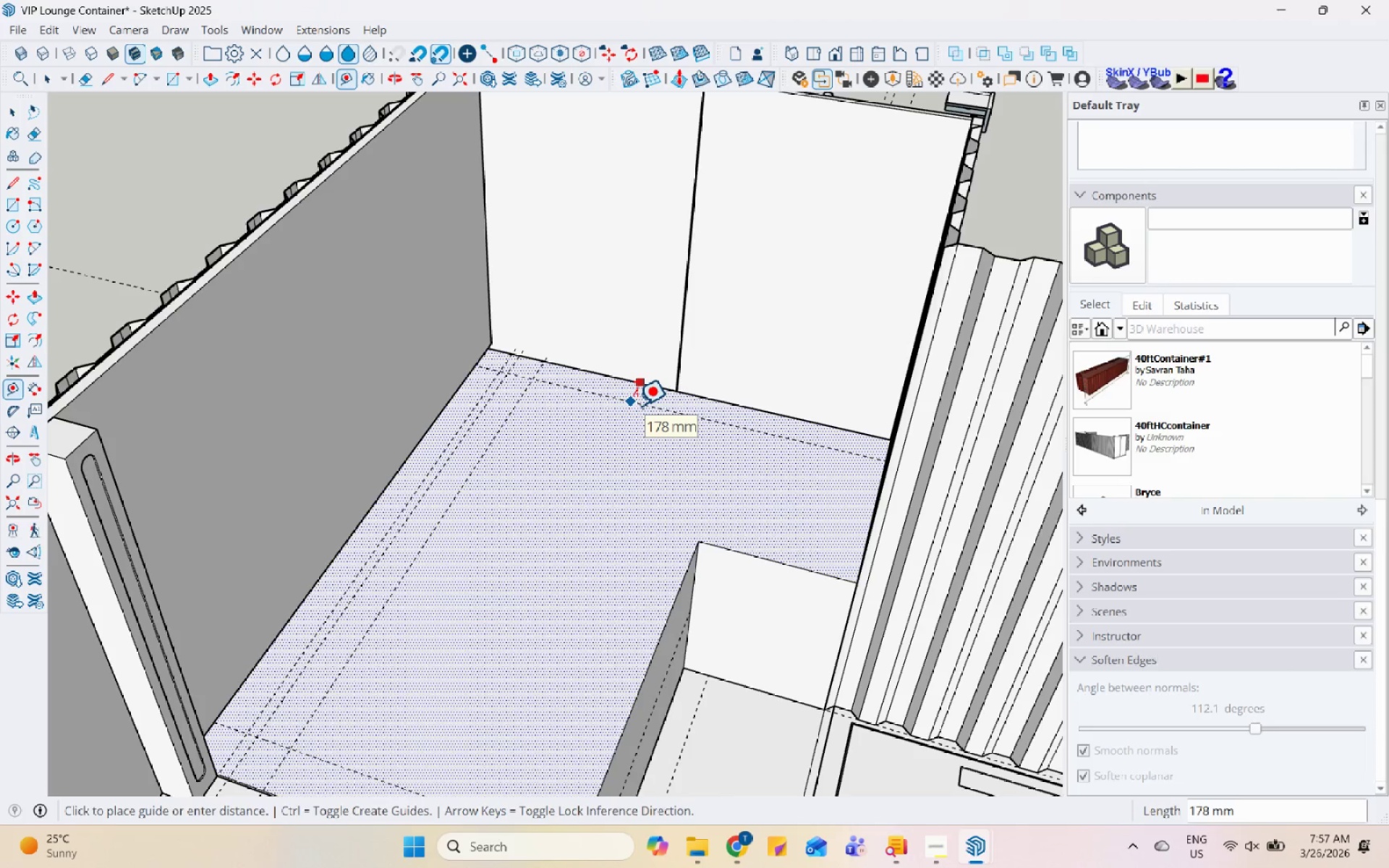 
key(Numpad2)
 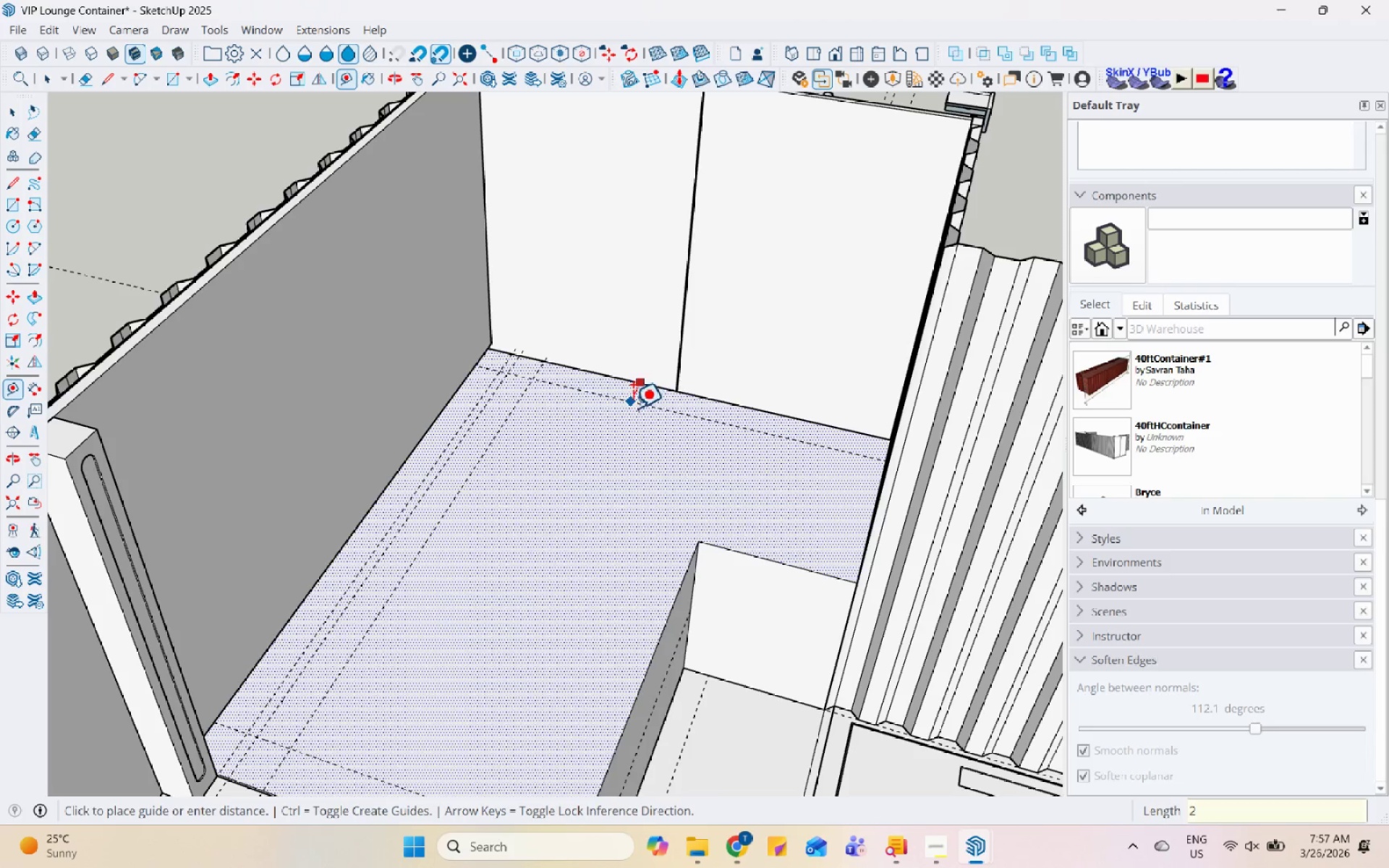 
key(Numpad0)
 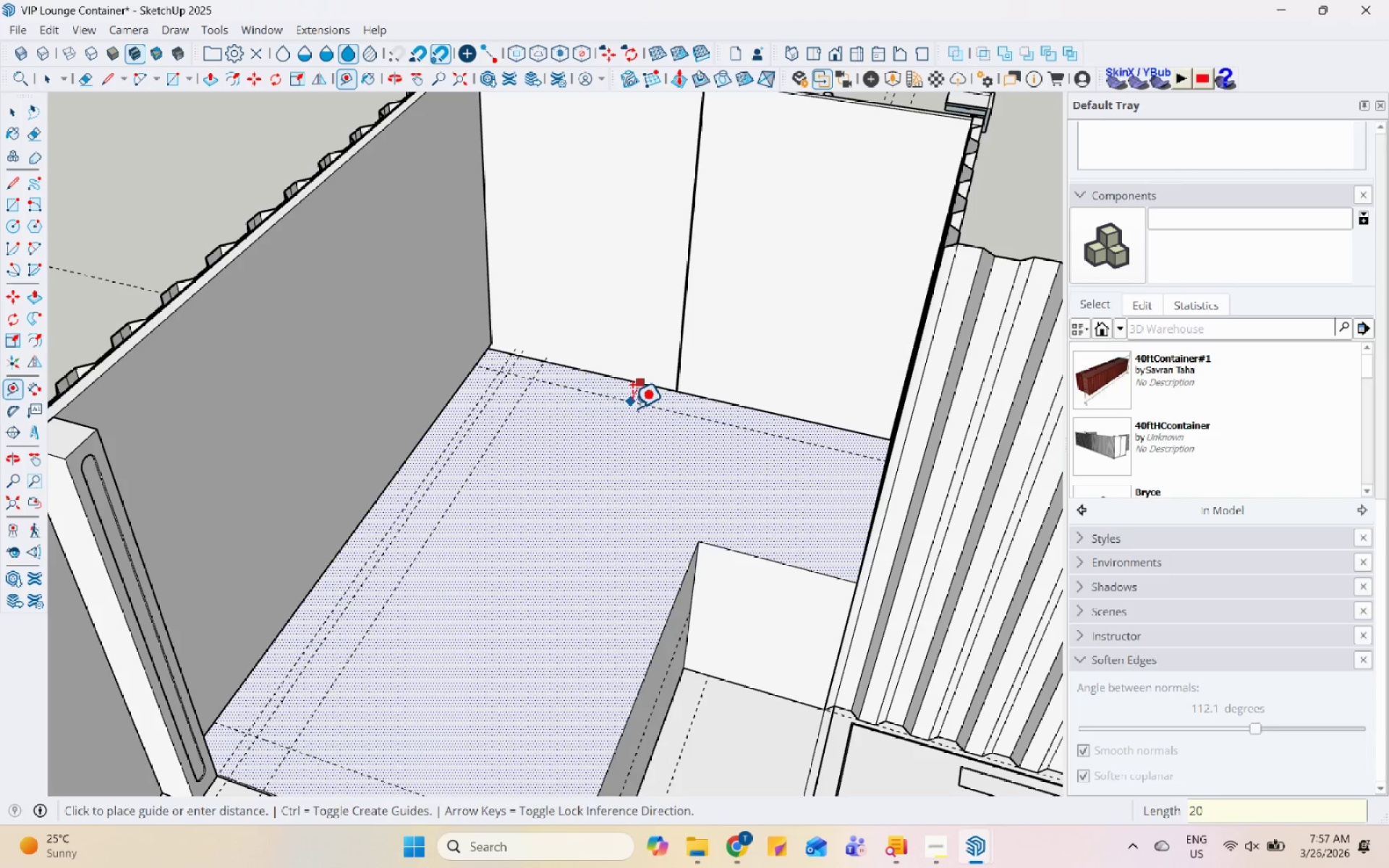 
key(Numpad0)
 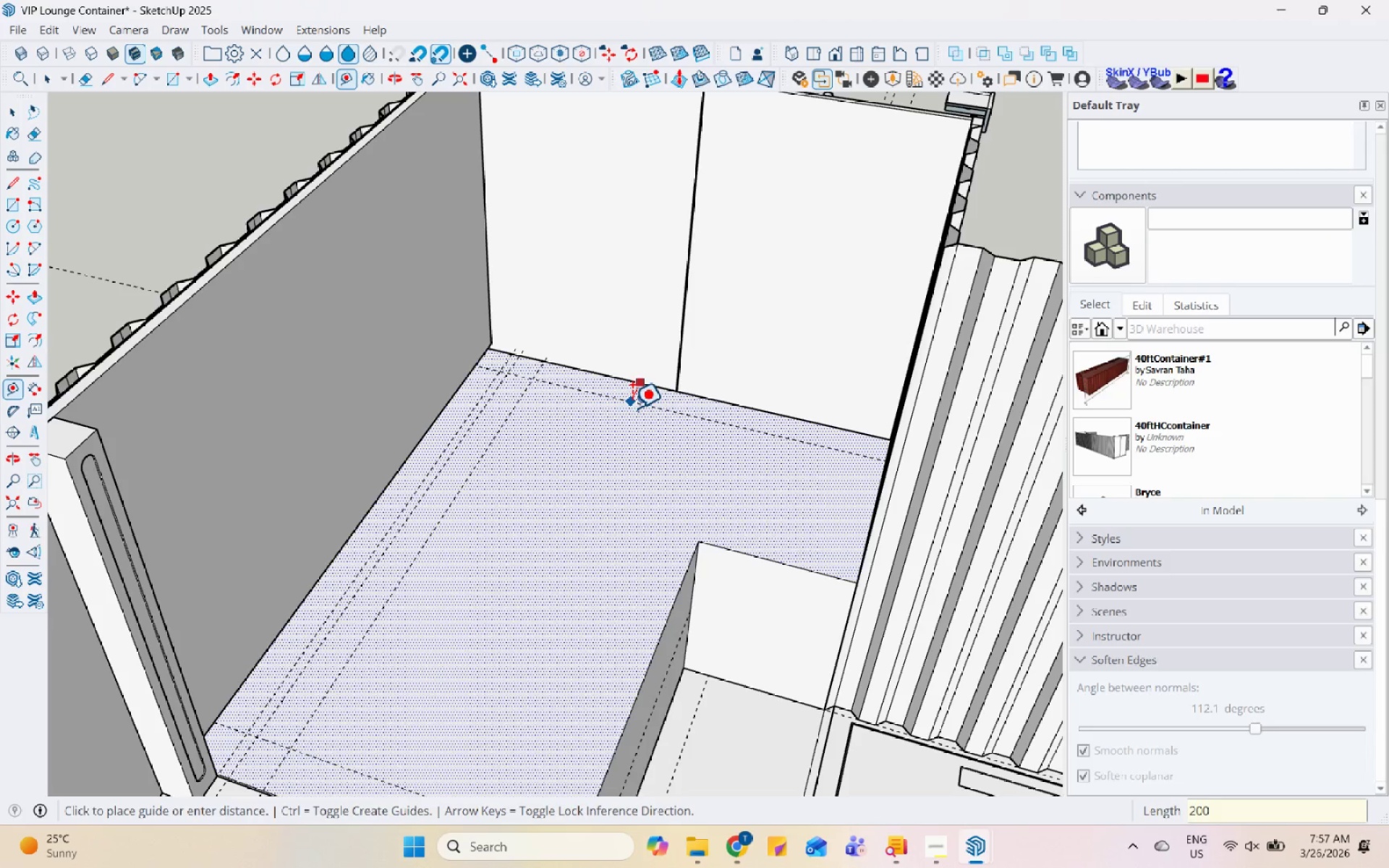 
key(Enter)
 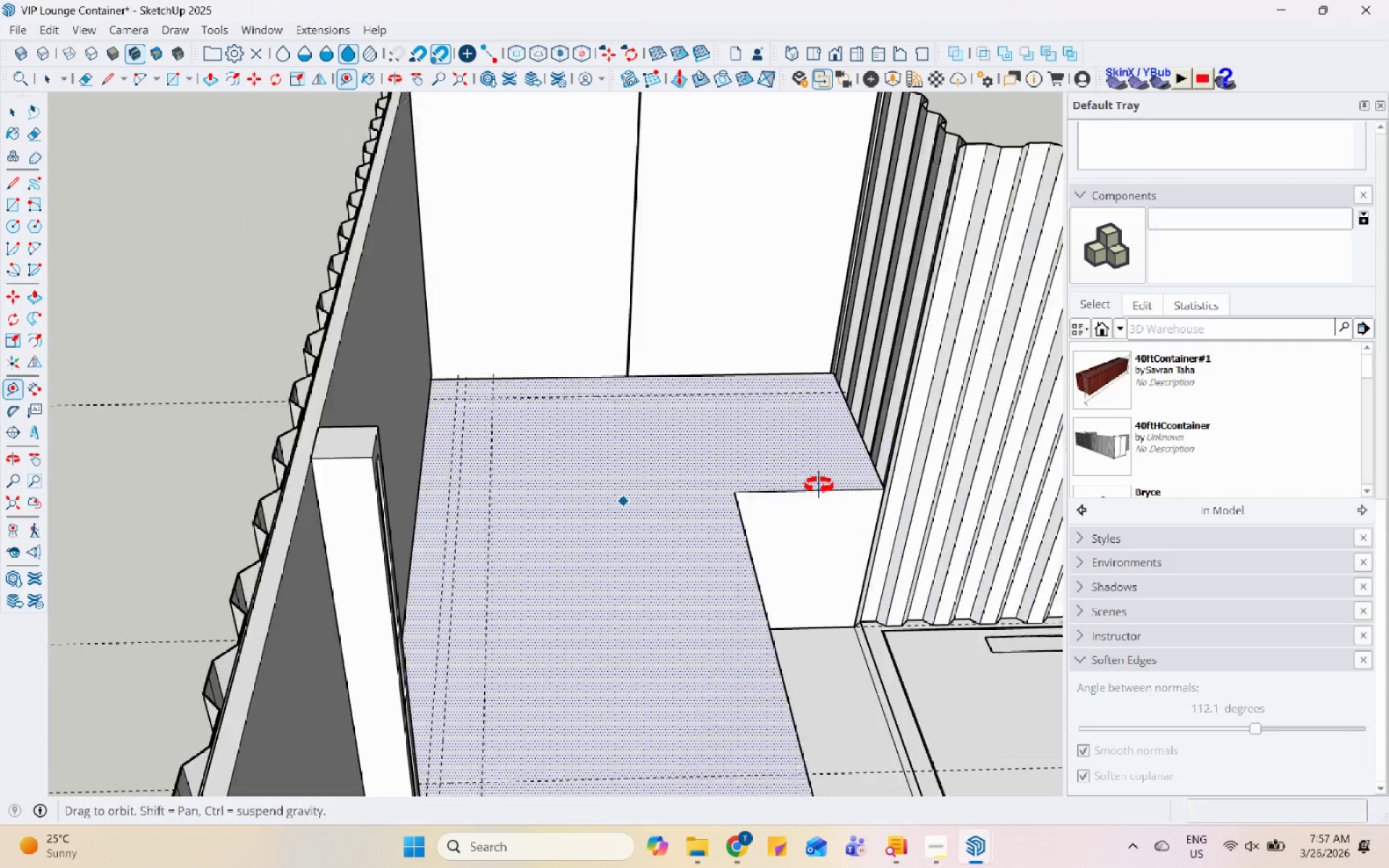 
scroll: coordinate [838, 348], scroll_direction: up, amount: 6.0
 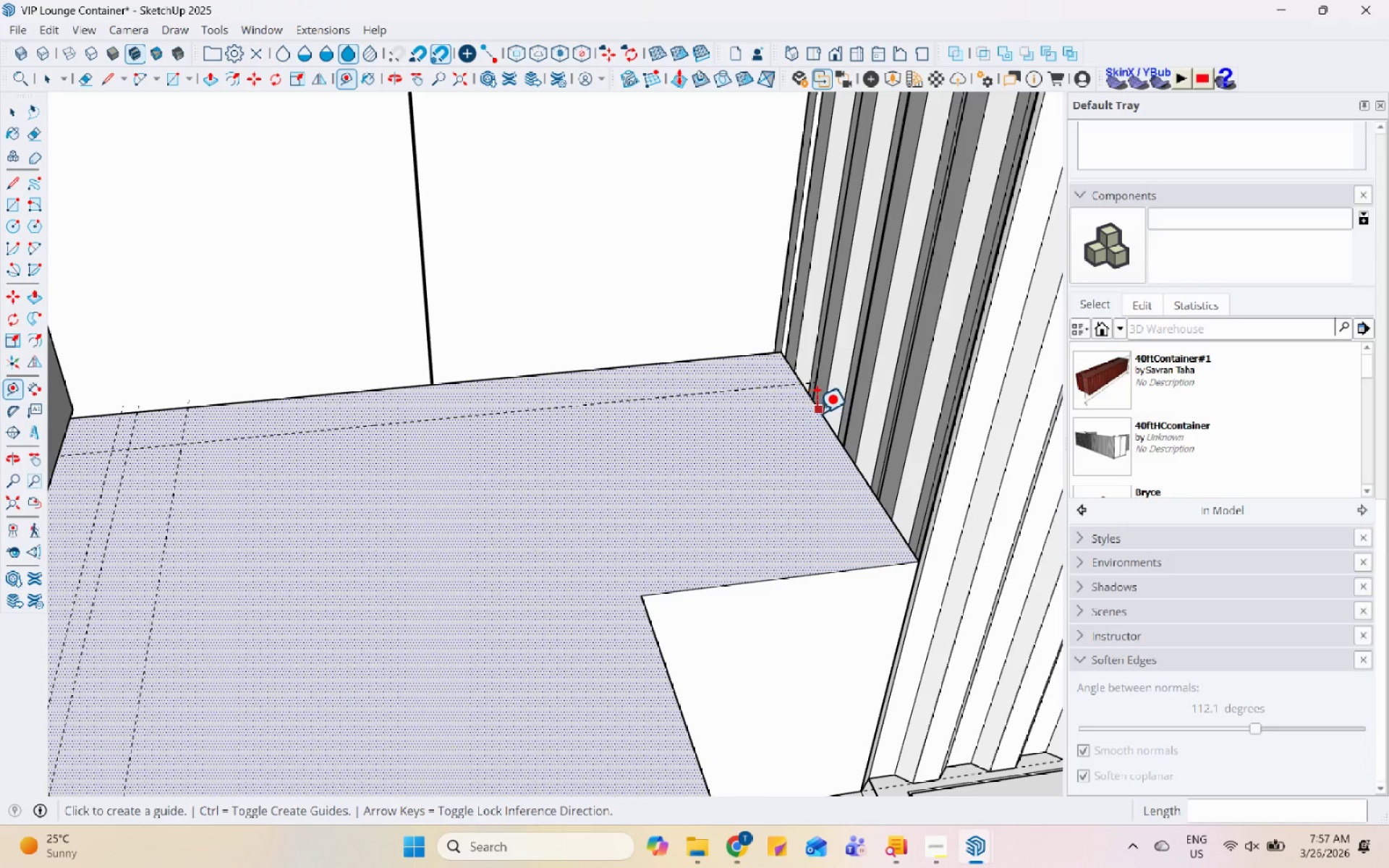 
left_click([817, 413])
 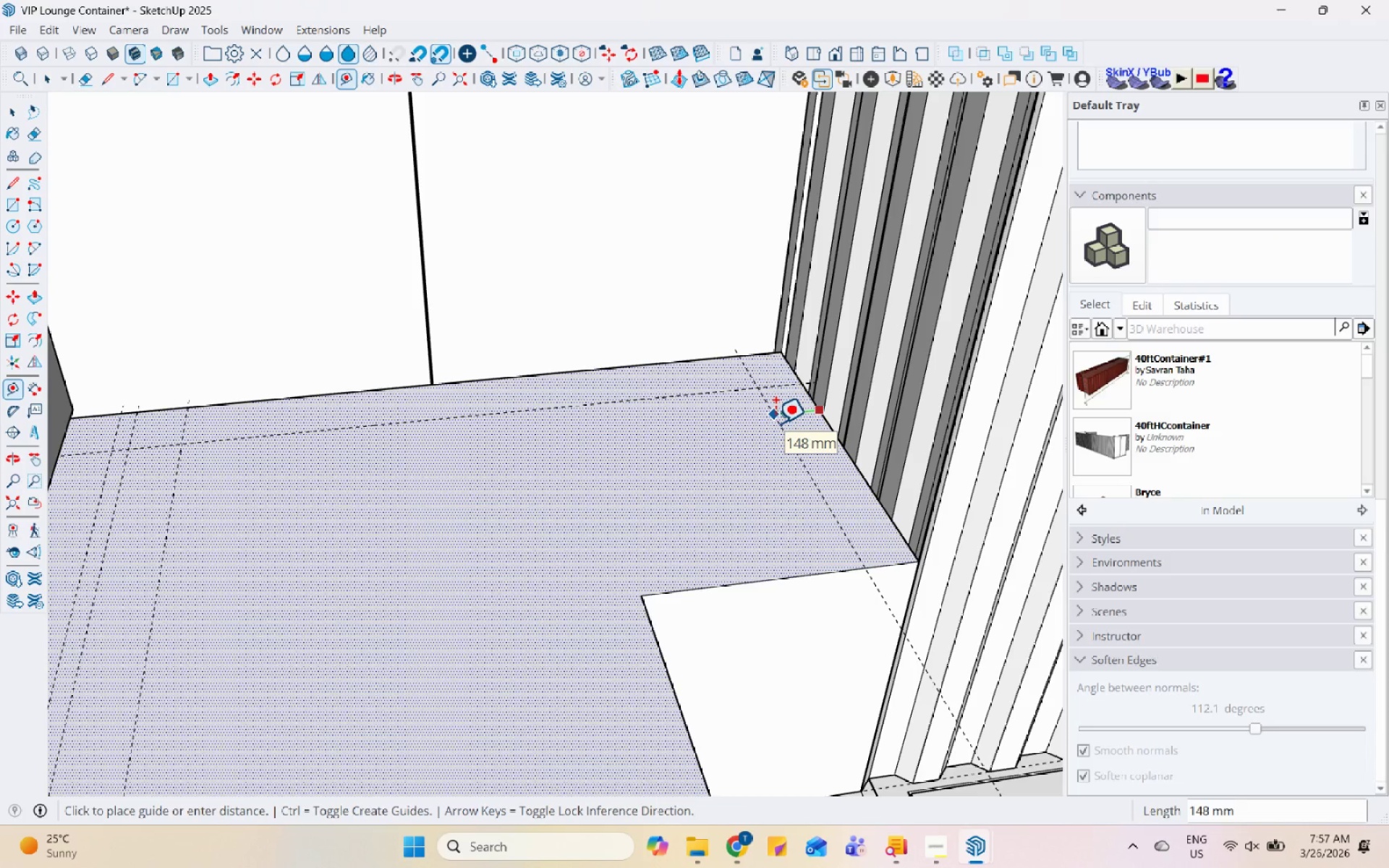 
key(Numpad2)
 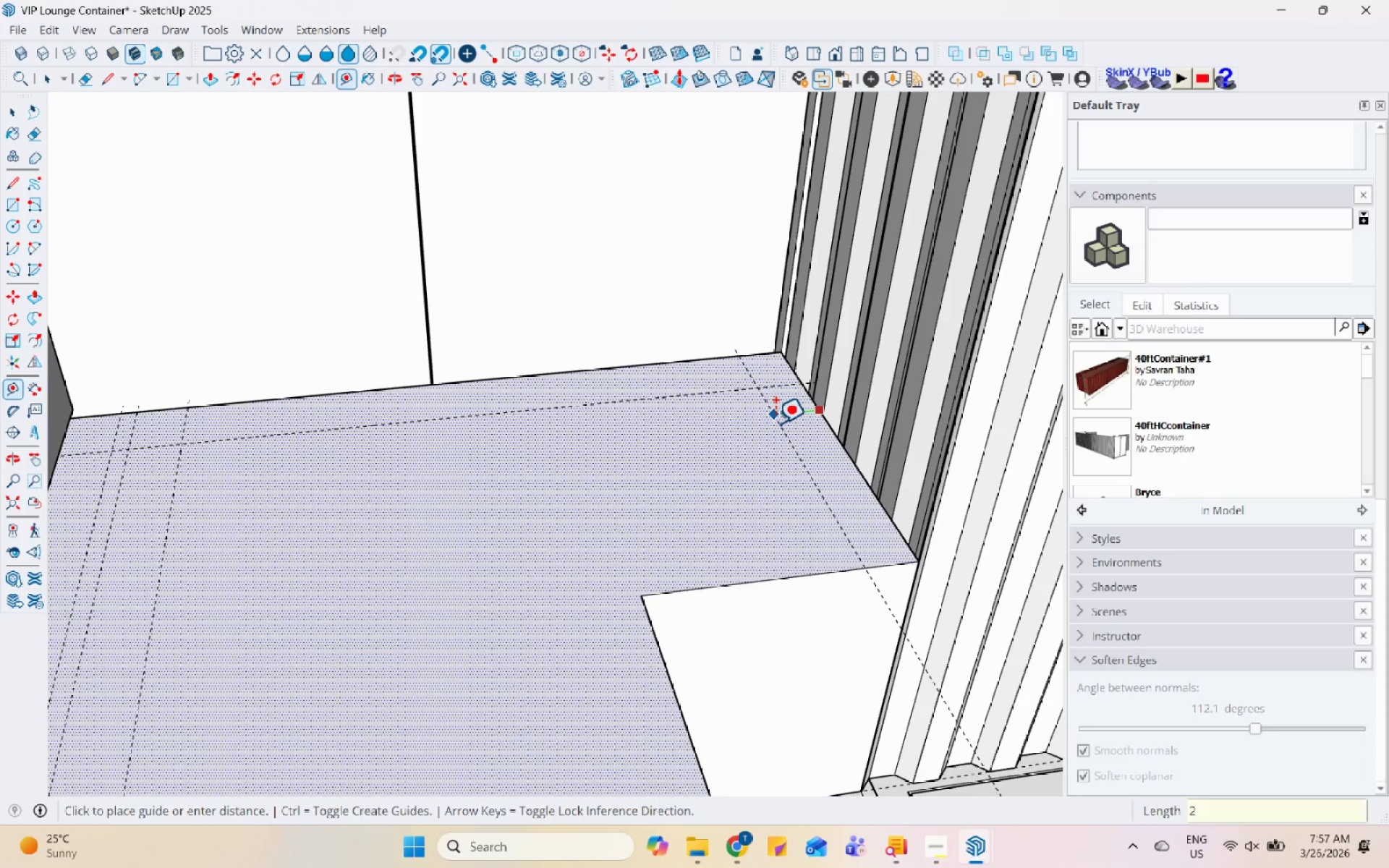 
key(Numpad0)
 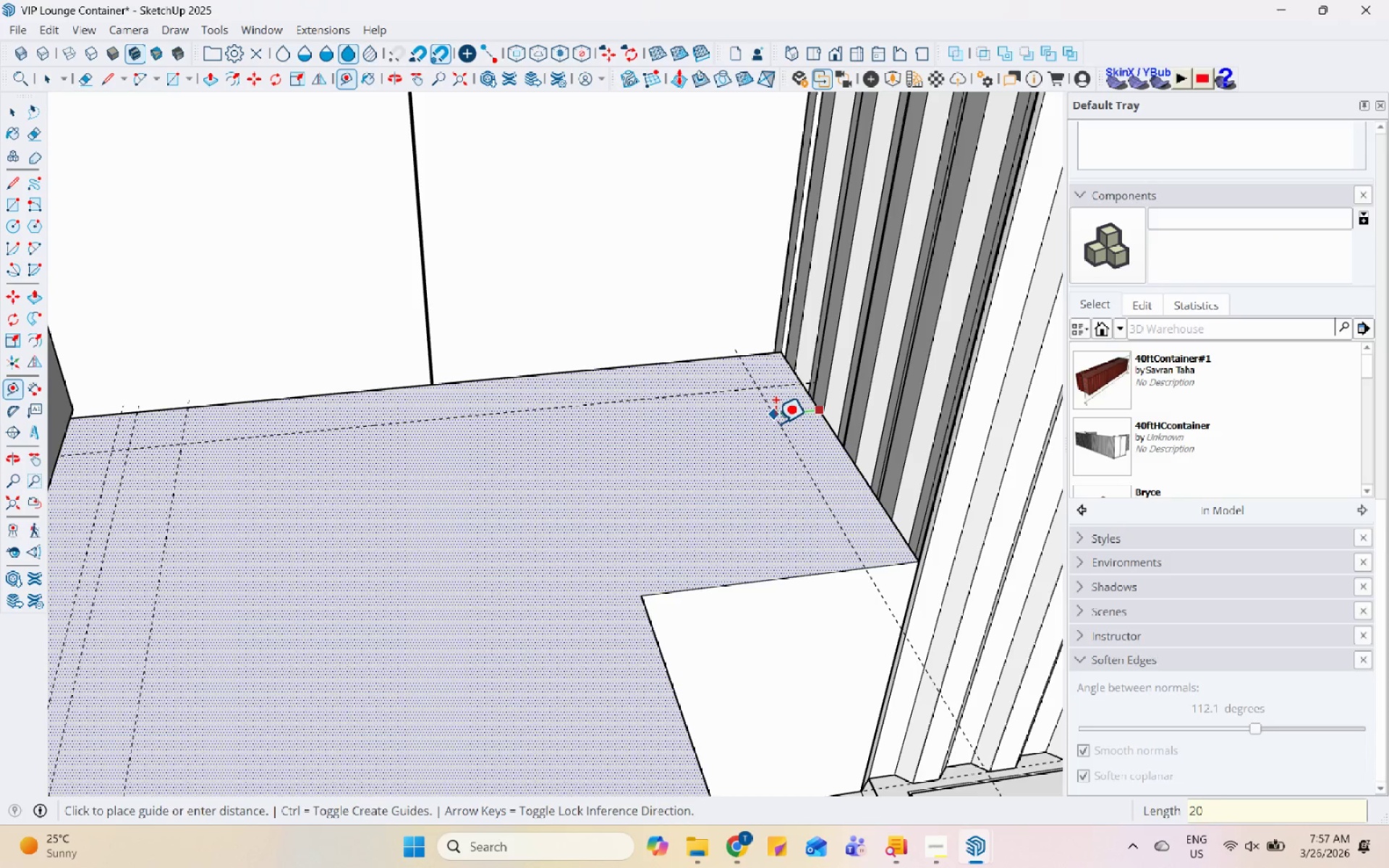 
key(Numpad0)
 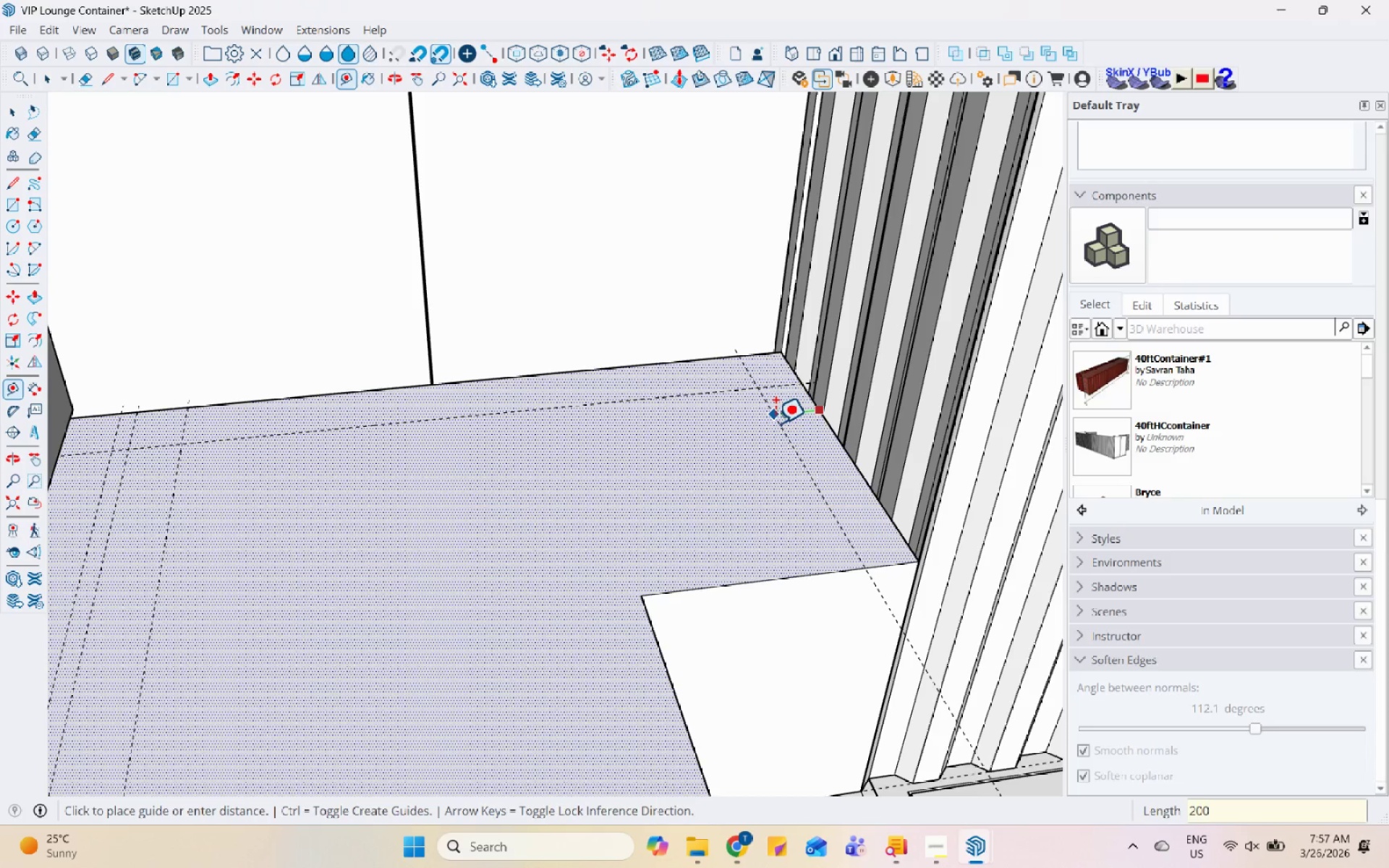 
key(Enter)
 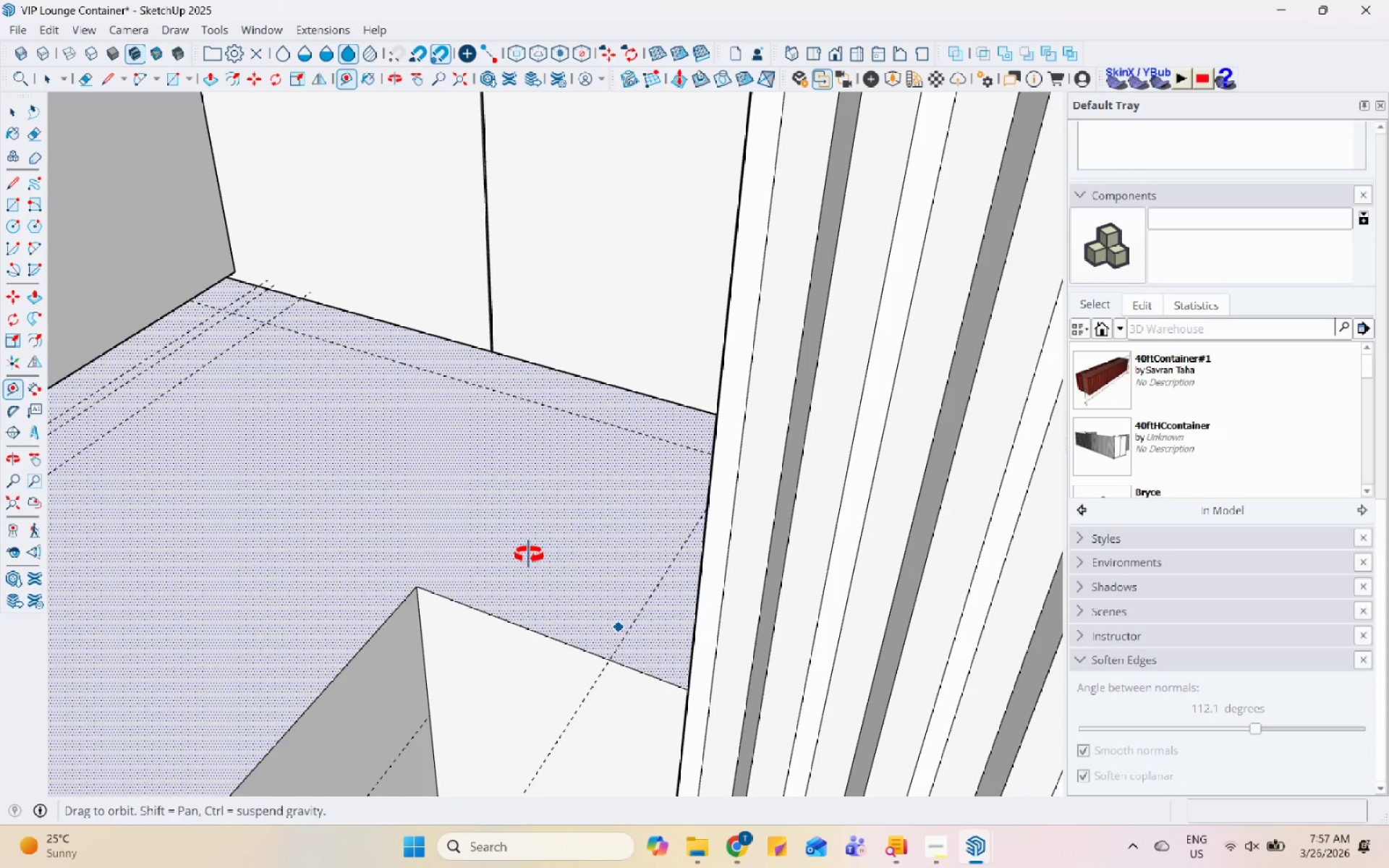 
scroll: coordinate [476, 472], scroll_direction: down, amount: 10.0
 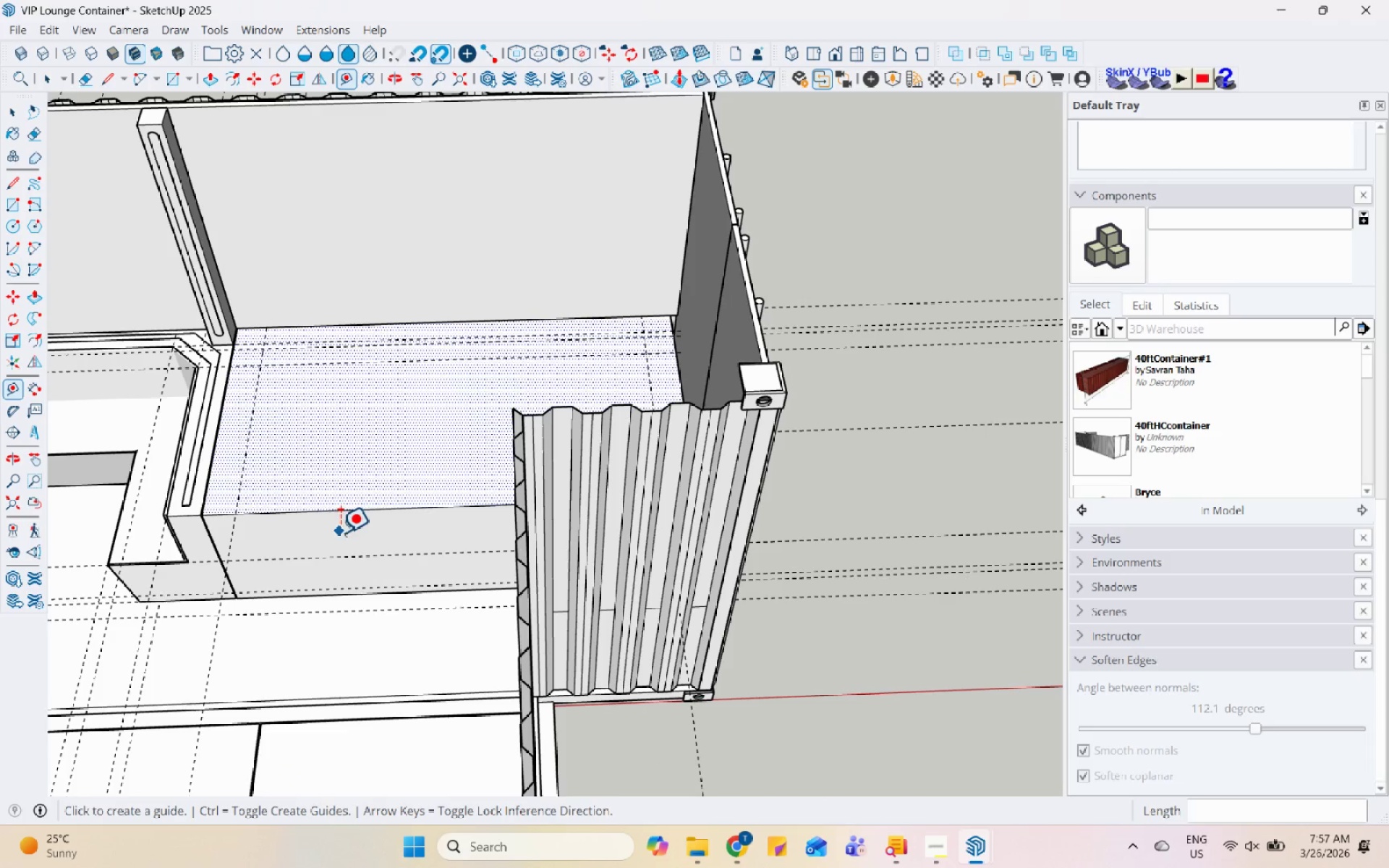 
key(L)
 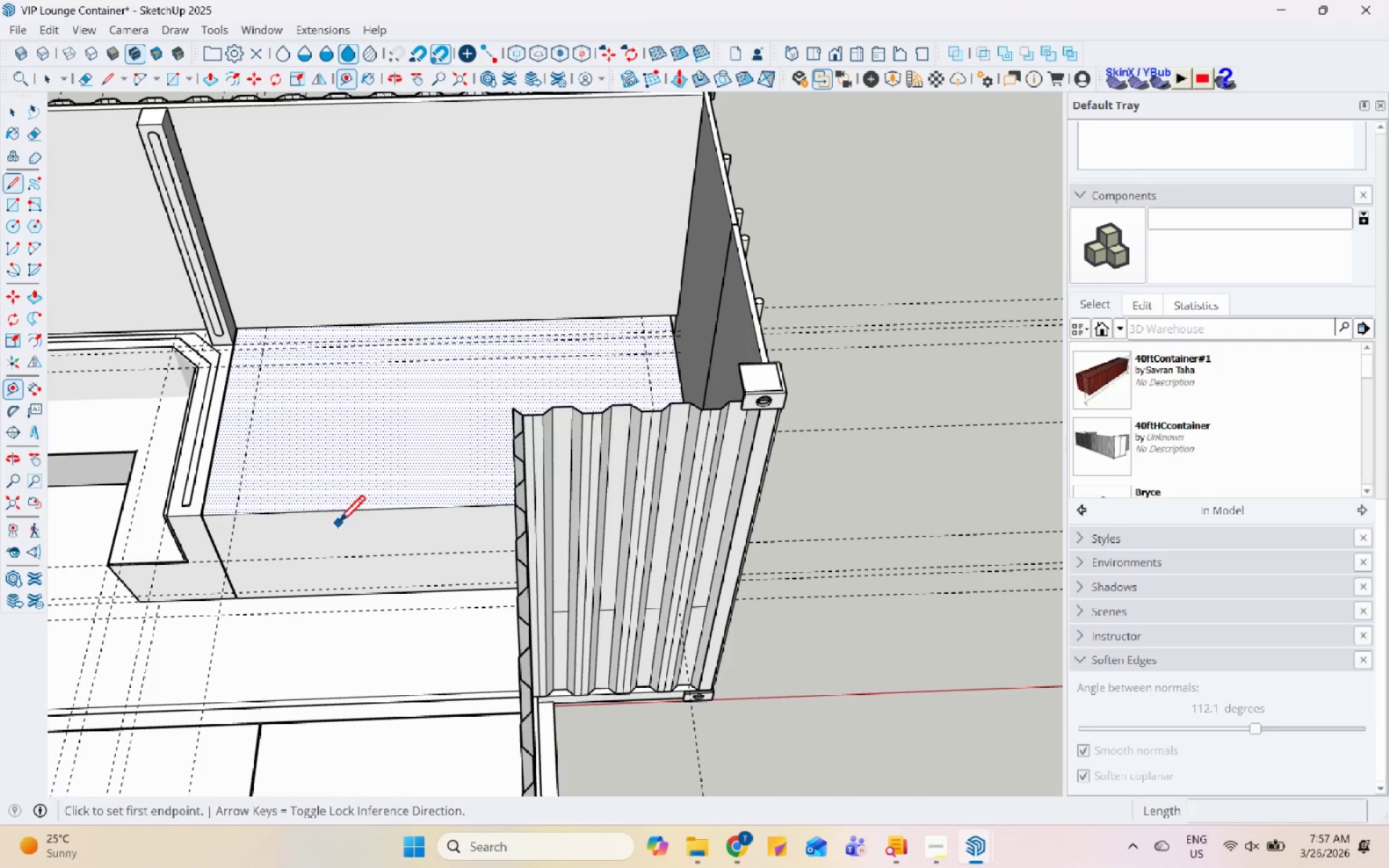 
scroll: coordinate [145, 516], scroll_direction: up, amount: 8.0
 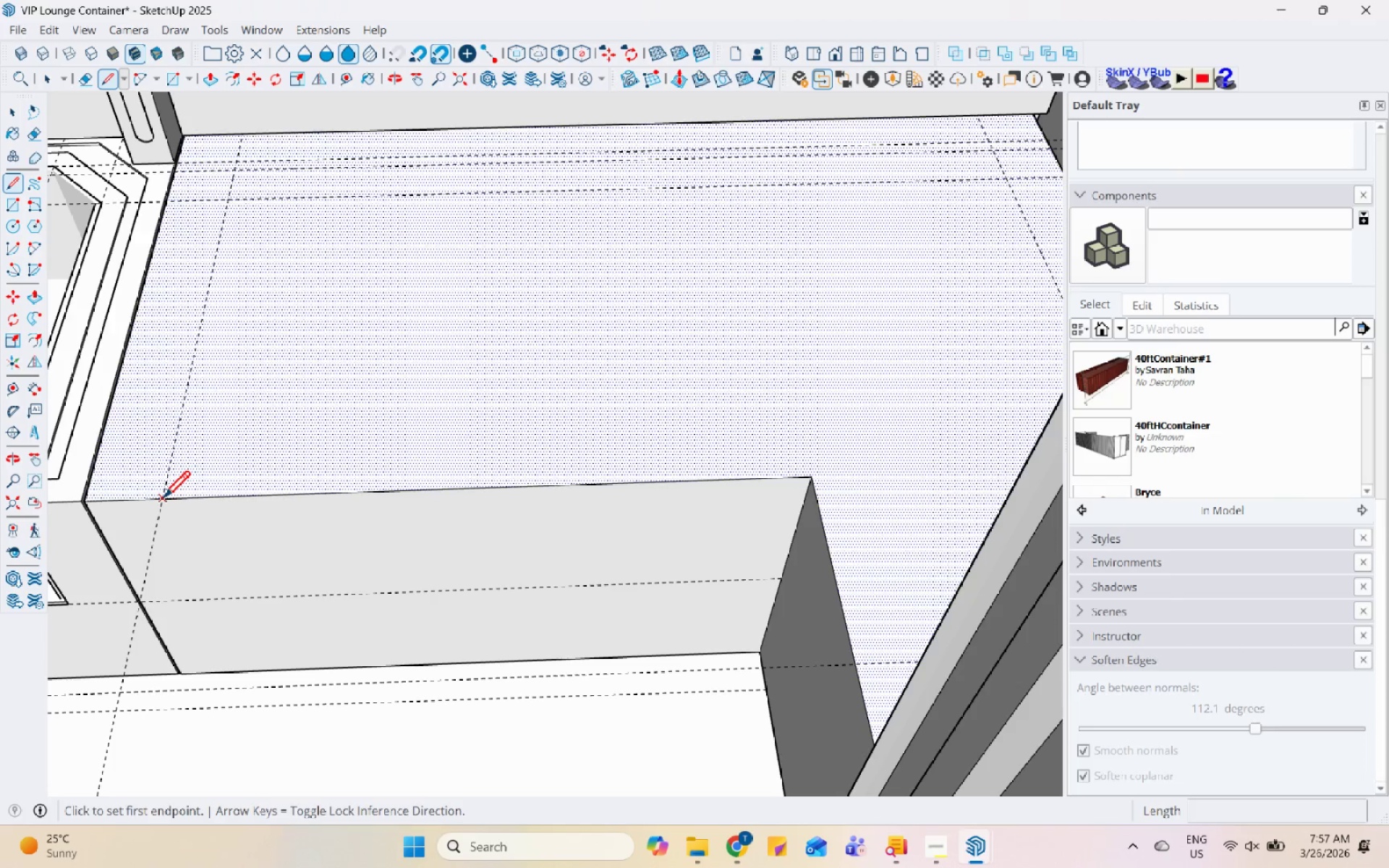 
scroll: coordinate [319, 519], scroll_direction: down, amount: 1.0
 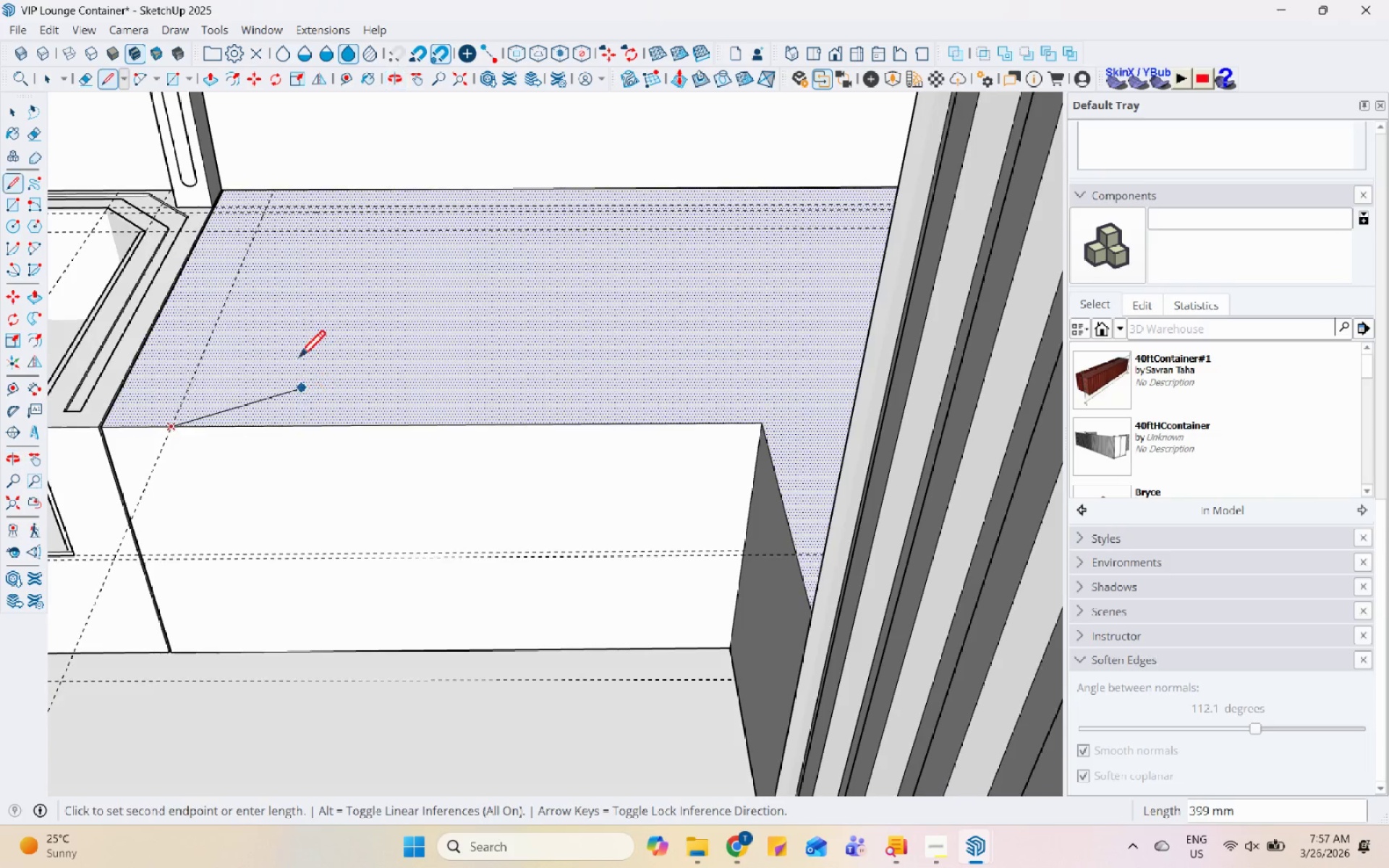 
scroll: coordinate [296, 221], scroll_direction: up, amount: 11.0
 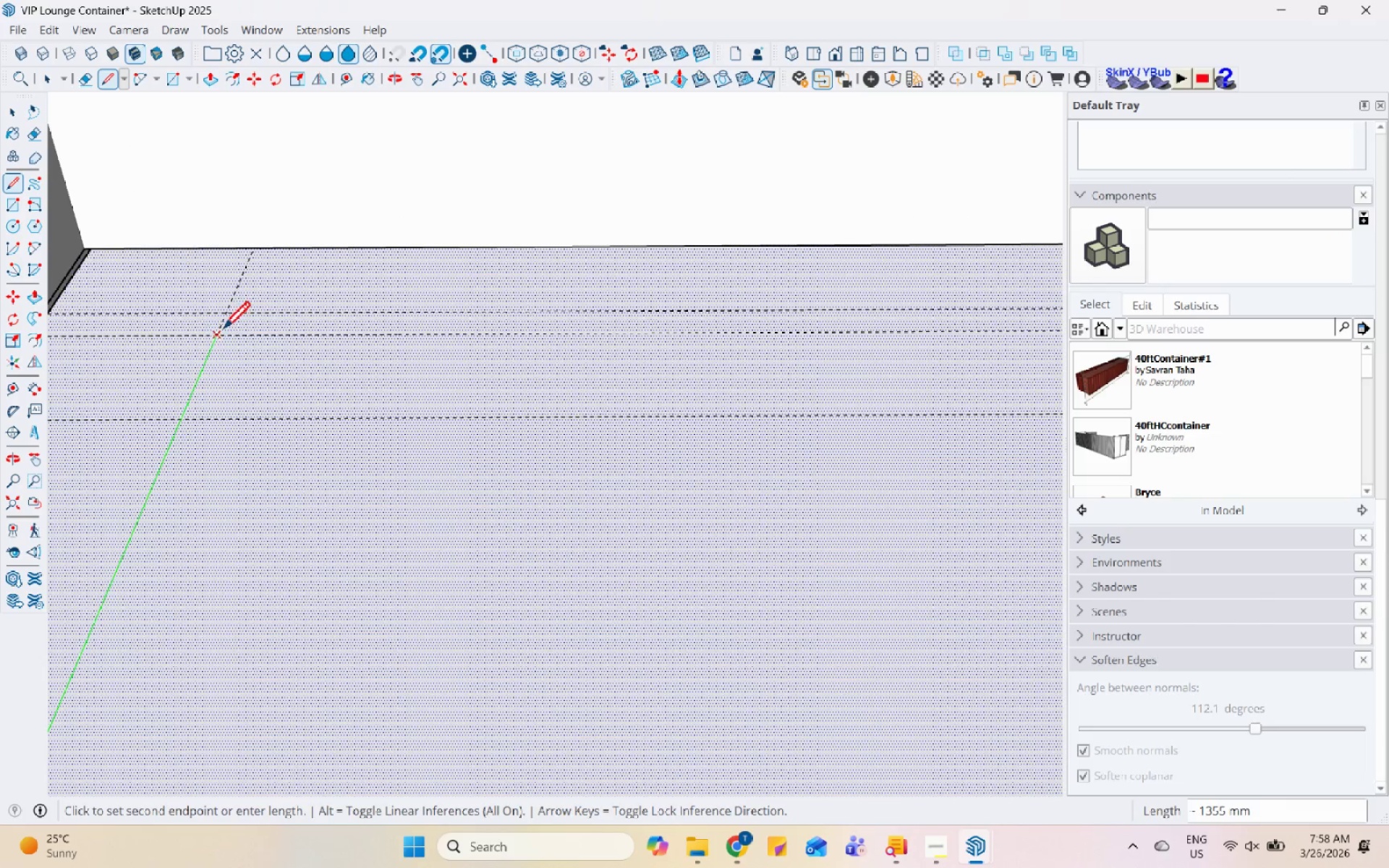 
left_click([223, 331])
 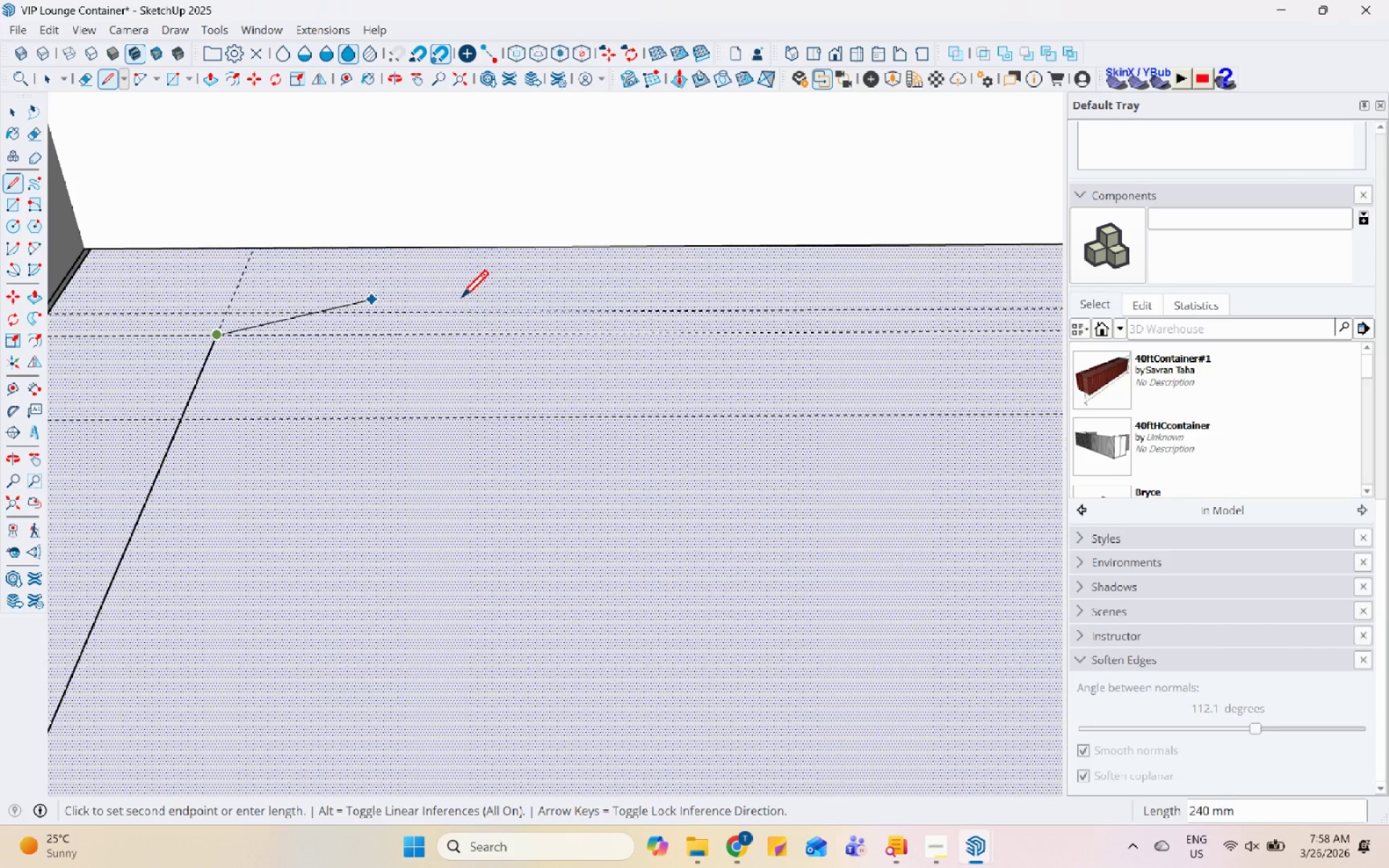 
scroll: coordinate [587, 470], scroll_direction: down, amount: 14.0
 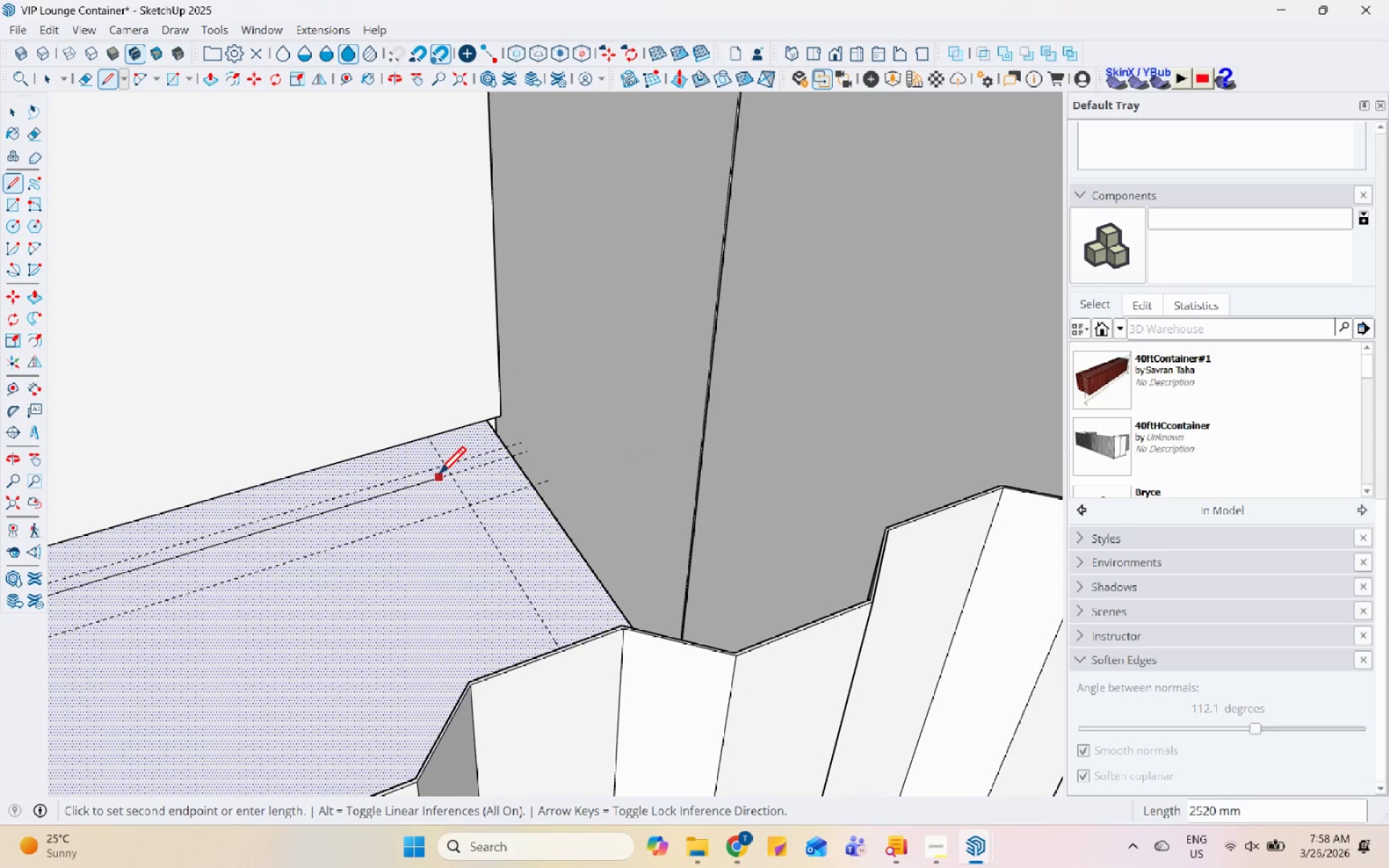 
left_click([449, 473])
 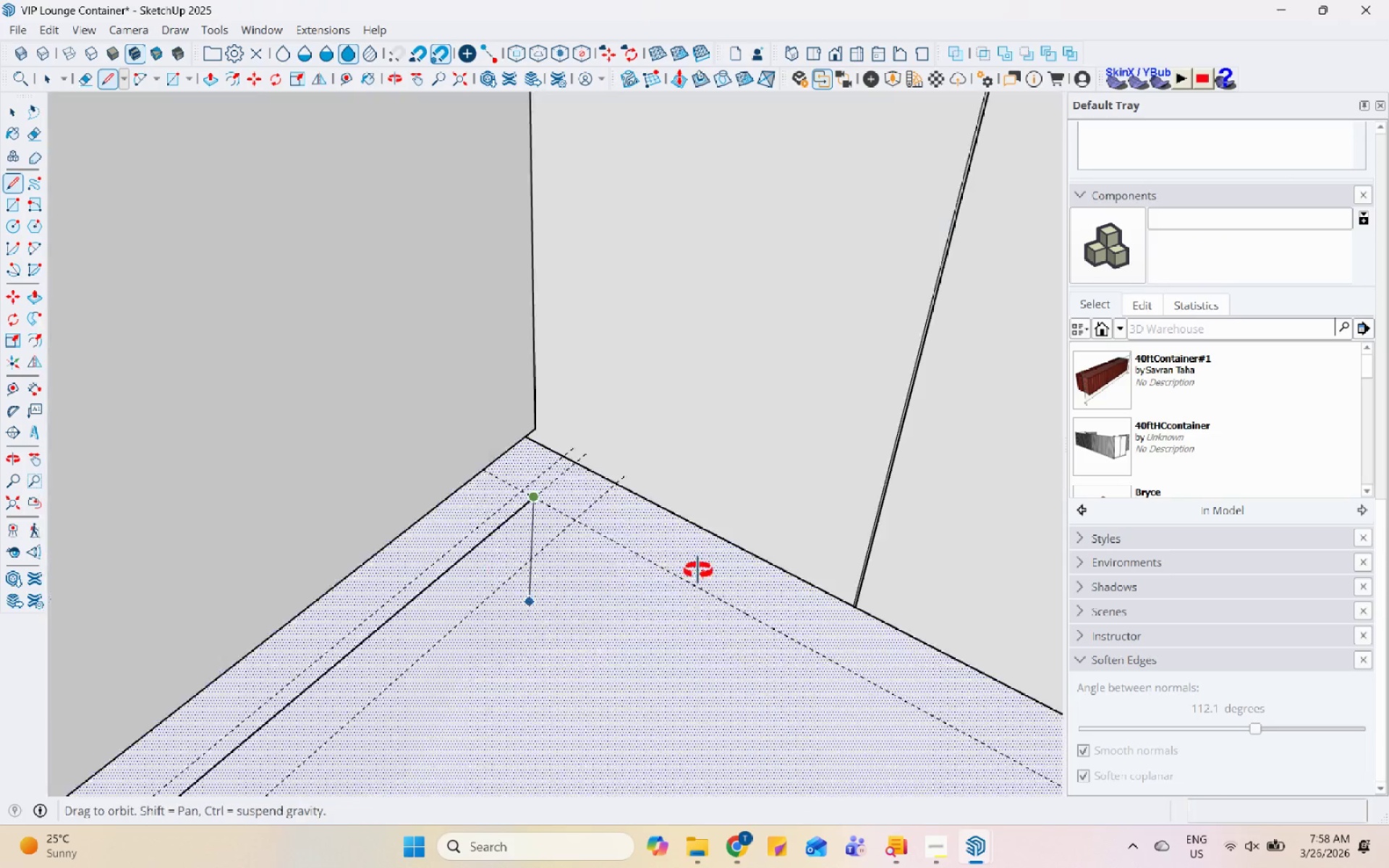 
scroll: coordinate [718, 504], scroll_direction: down, amount: 4.0
 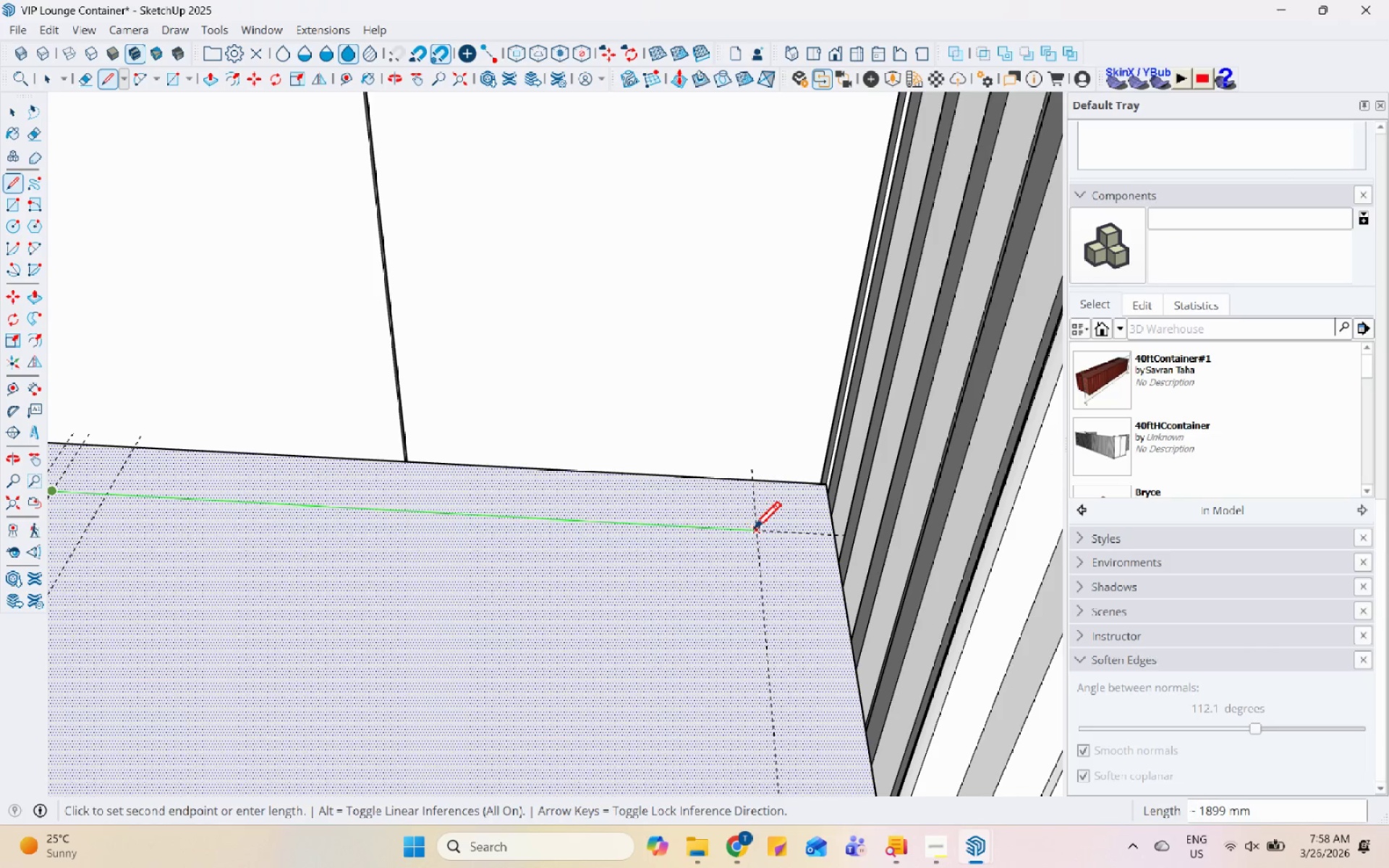 
left_click([755, 531])
 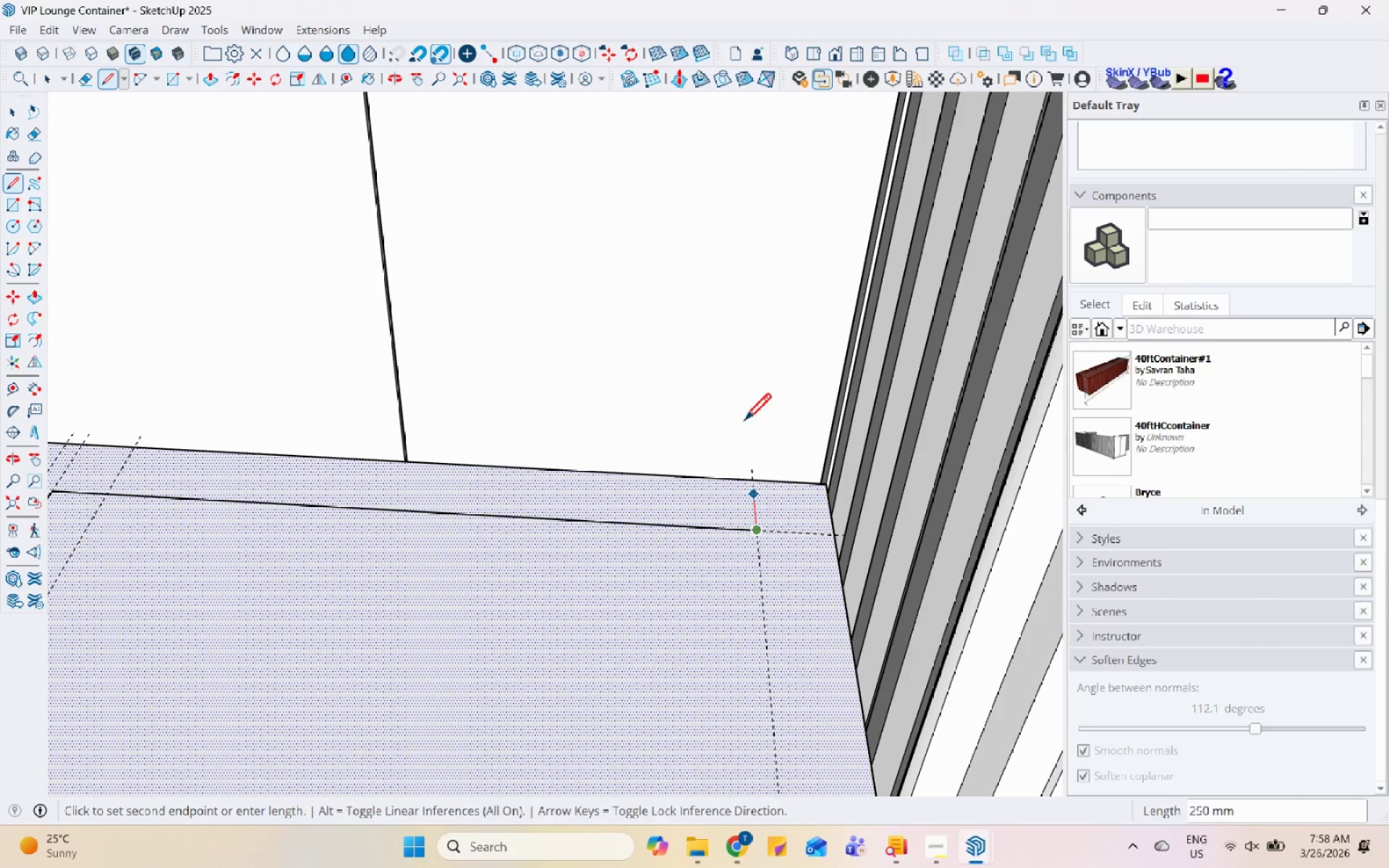 
scroll: coordinate [640, 441], scroll_direction: down, amount: 12.0
 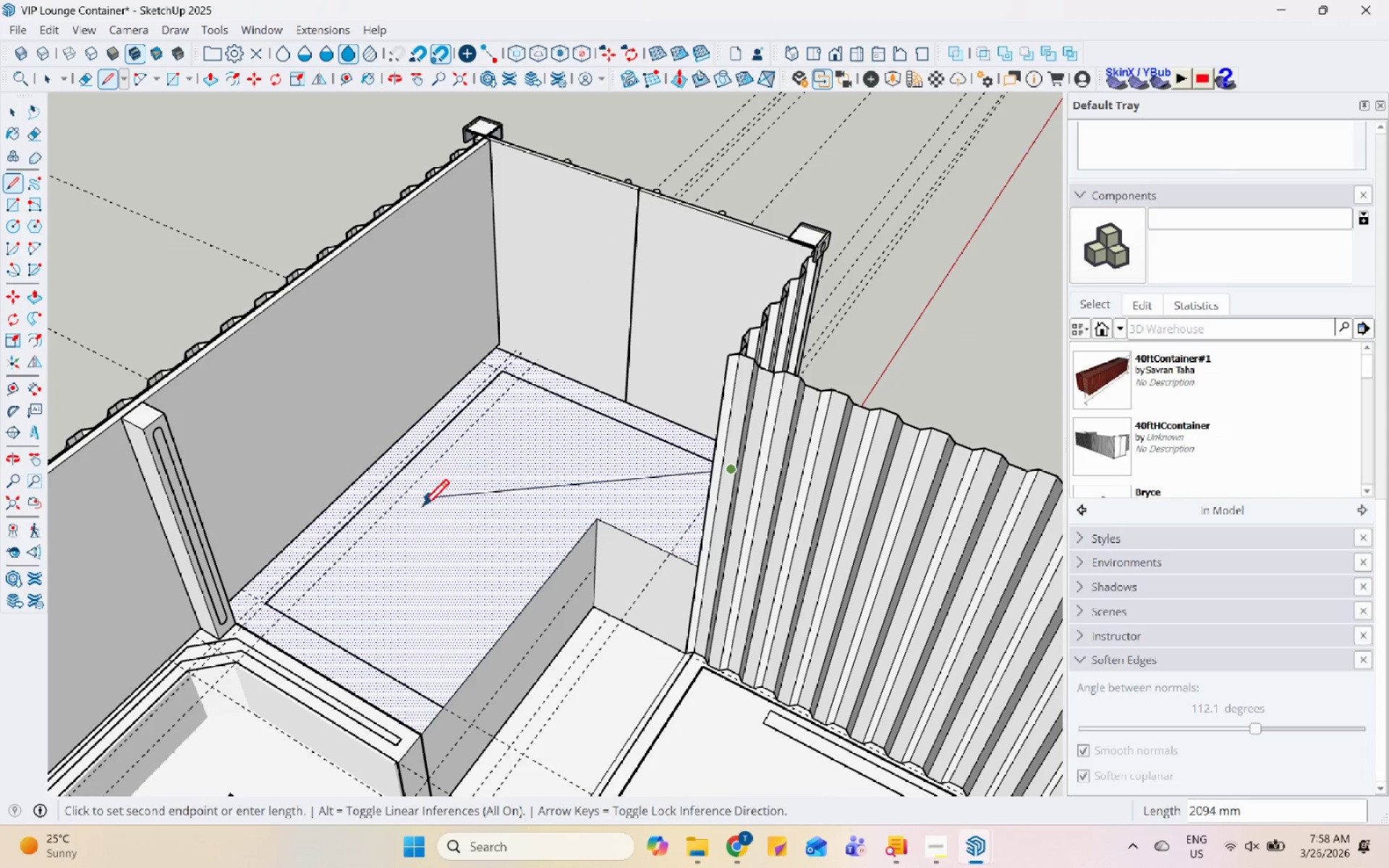 
key(Space)
 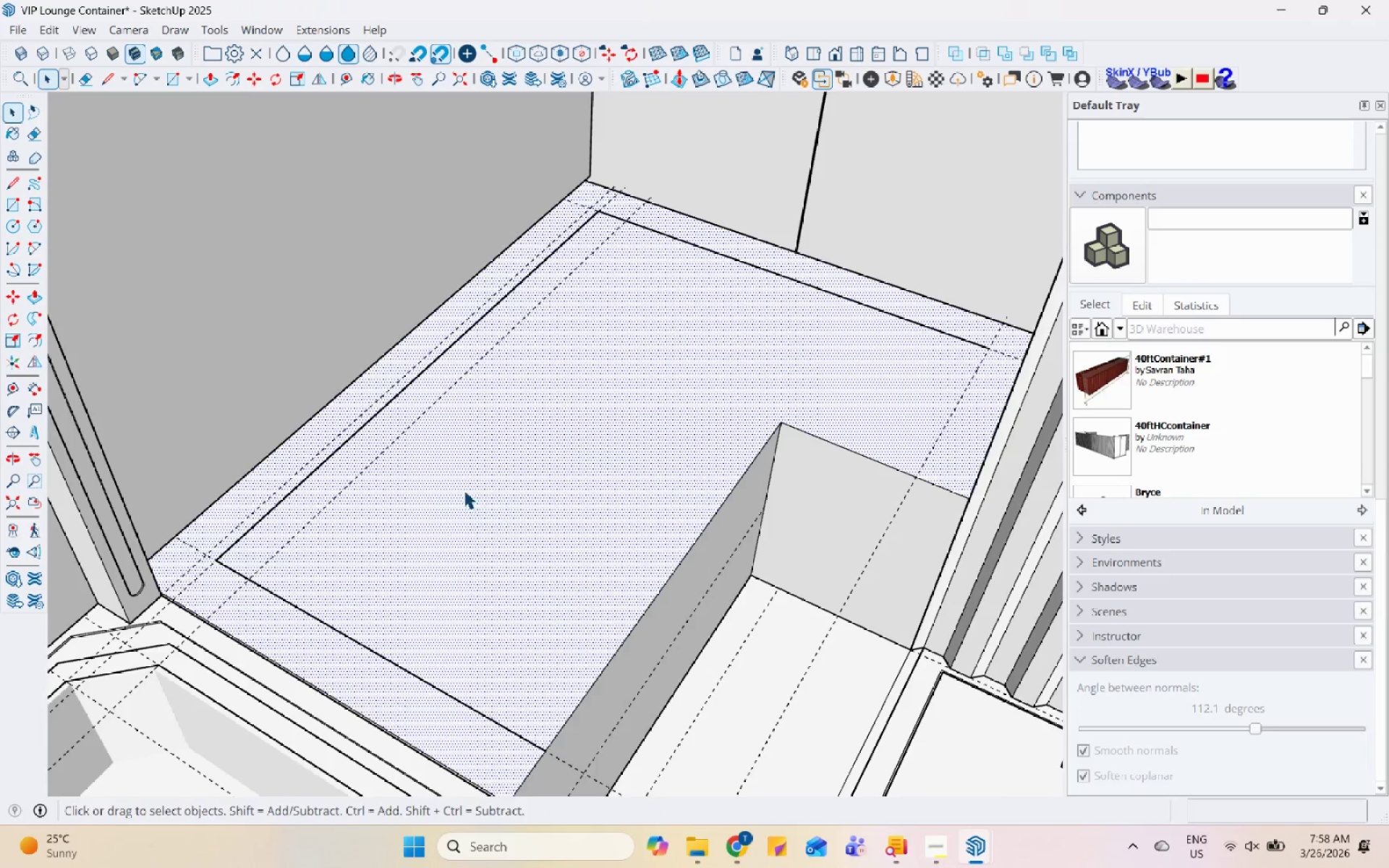 
scroll: coordinate [328, 660], scroll_direction: up, amount: 6.0
 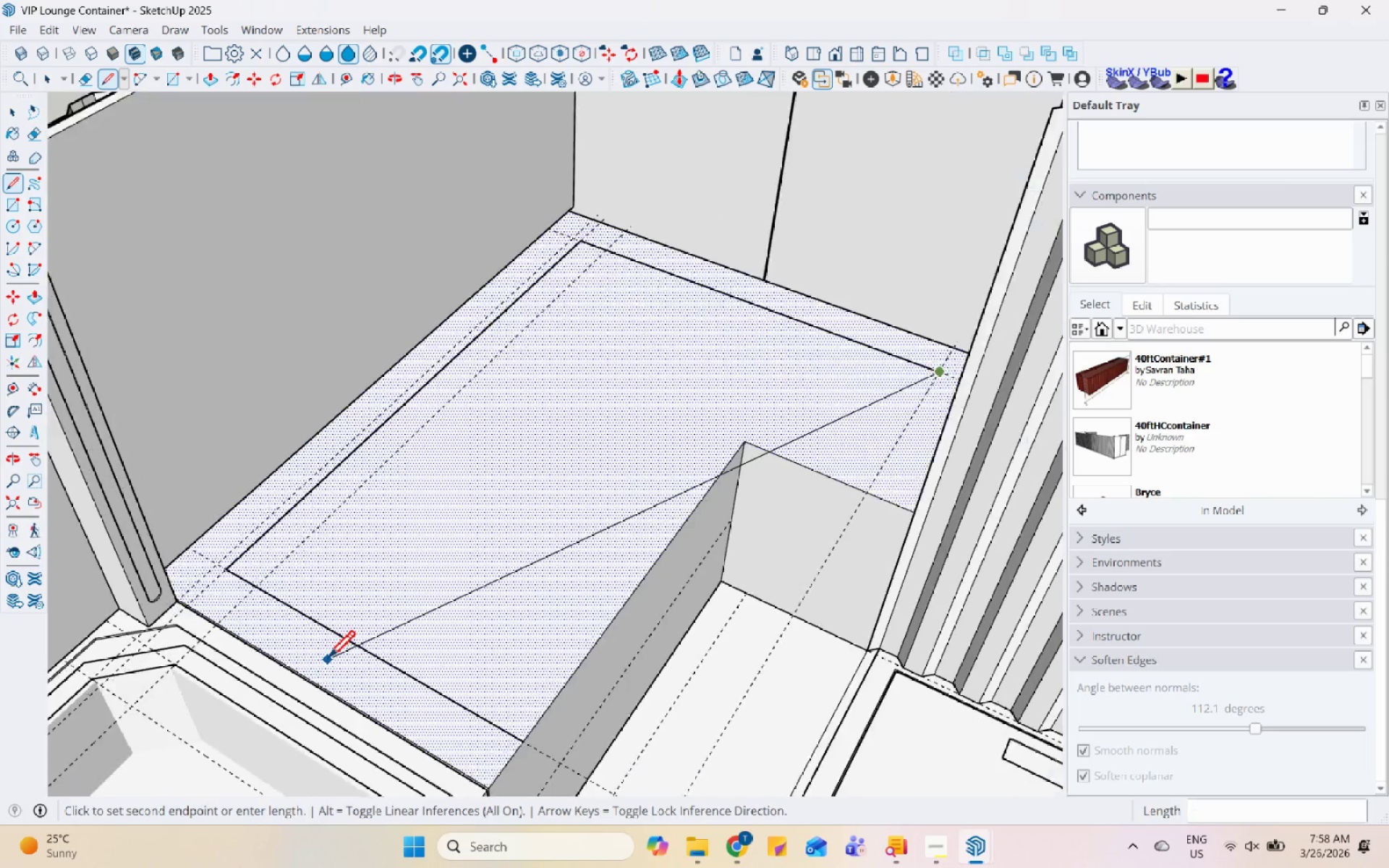 
left_click([407, 456])
 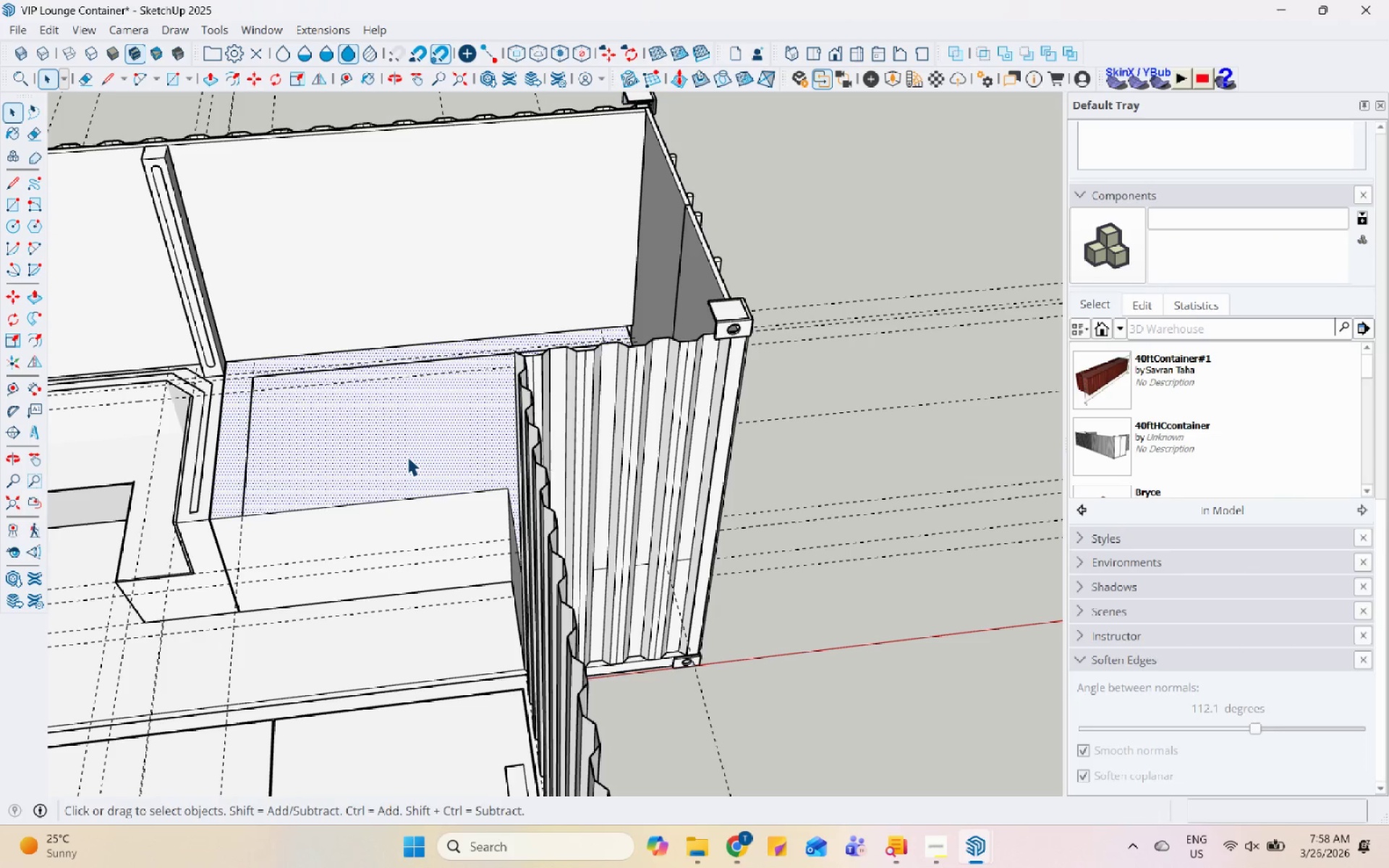 
scroll: coordinate [407, 456], scroll_direction: down, amount: 4.0
 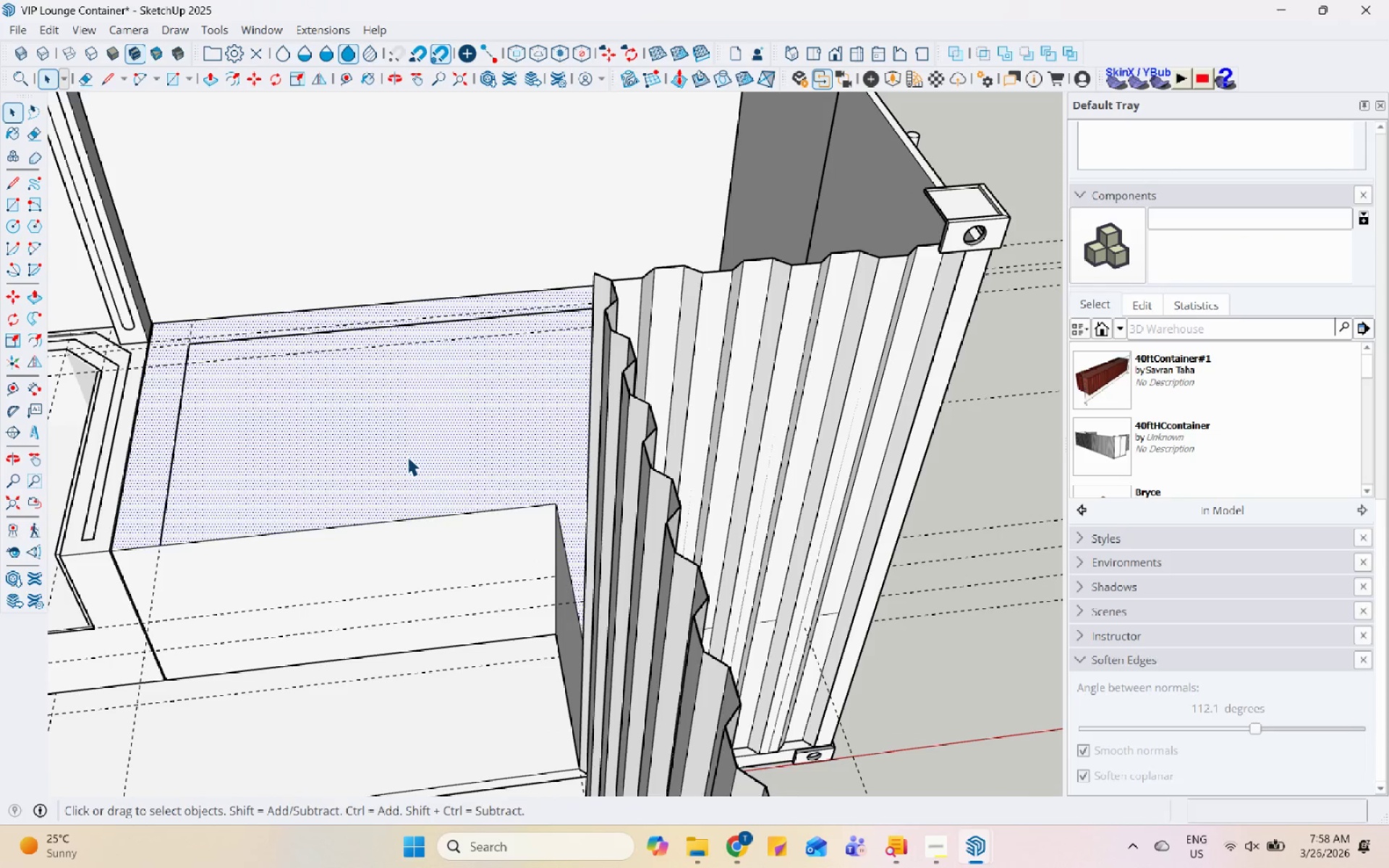 
wait(26.81)
 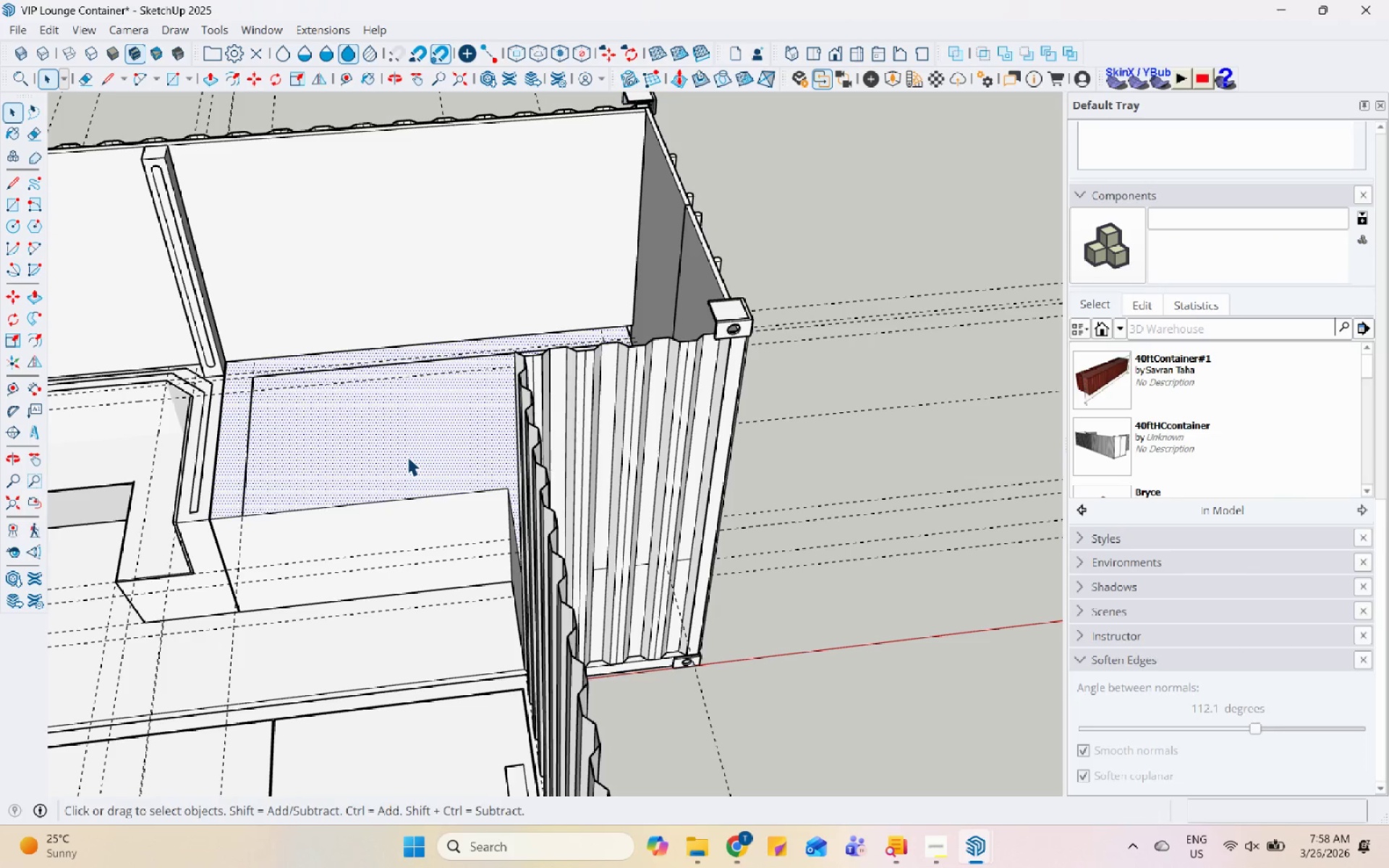 
scroll: coordinate [245, 452], scroll_direction: up, amount: 4.0
 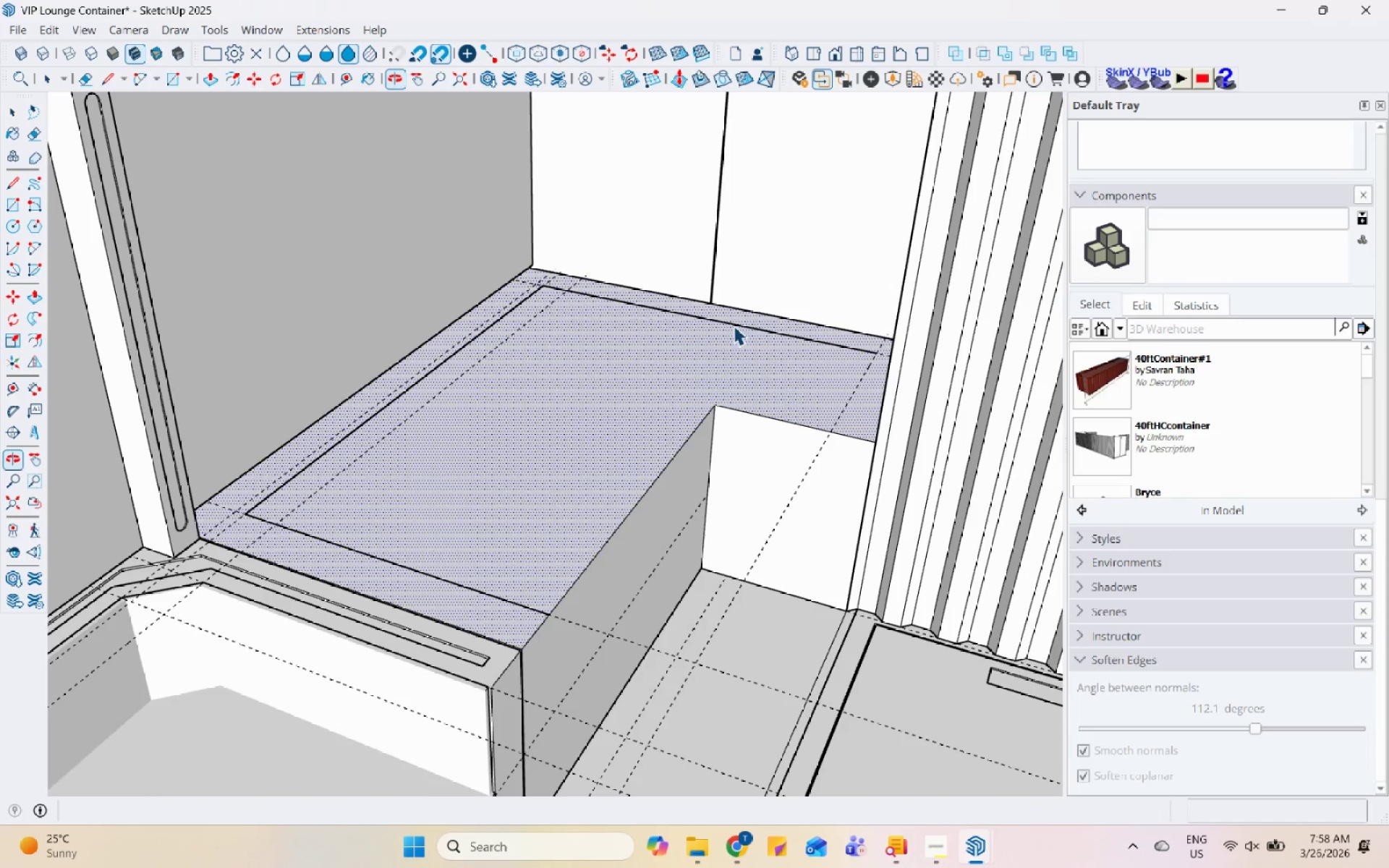 
left_click([731, 341])
 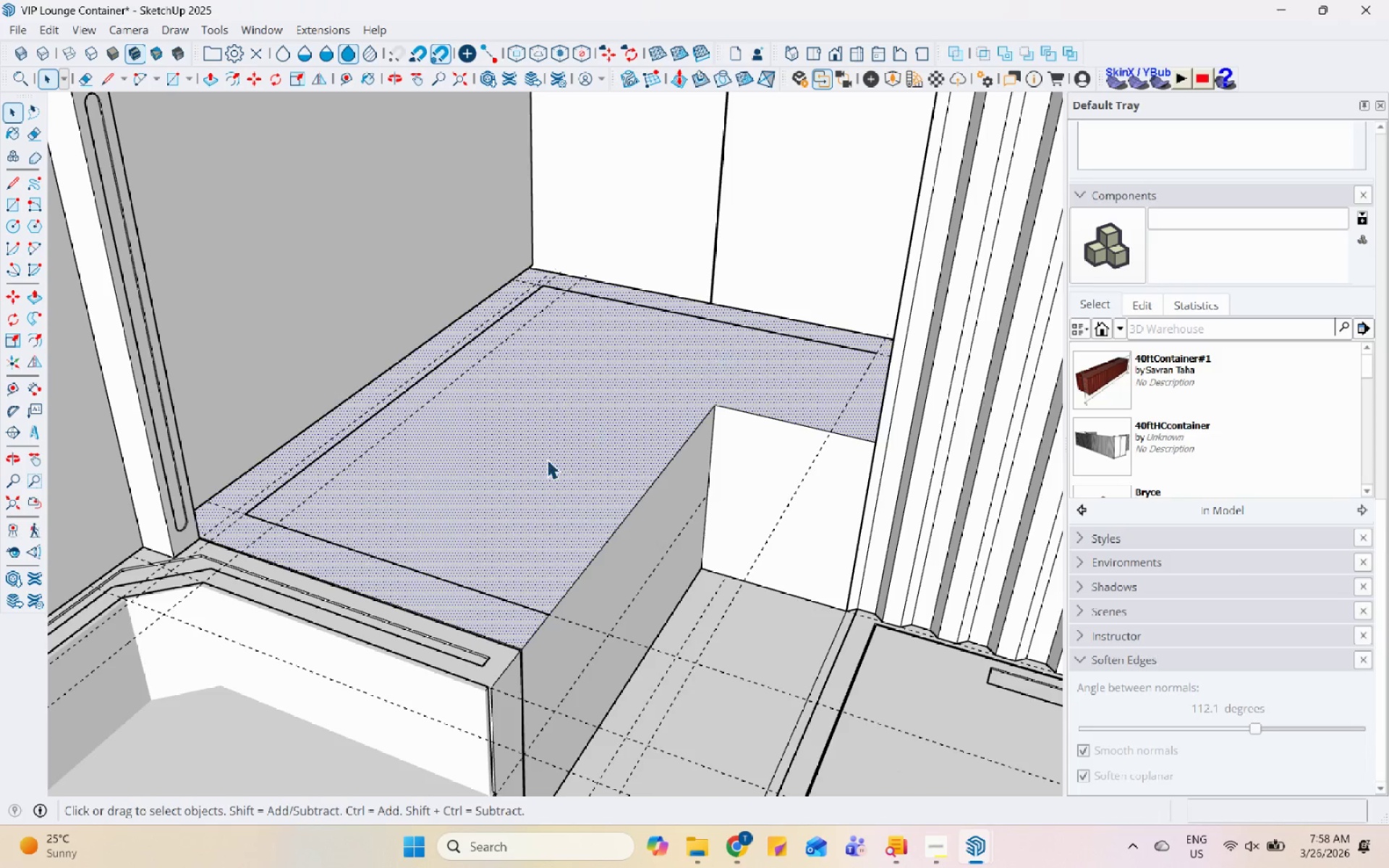 
double_click([547, 459])
 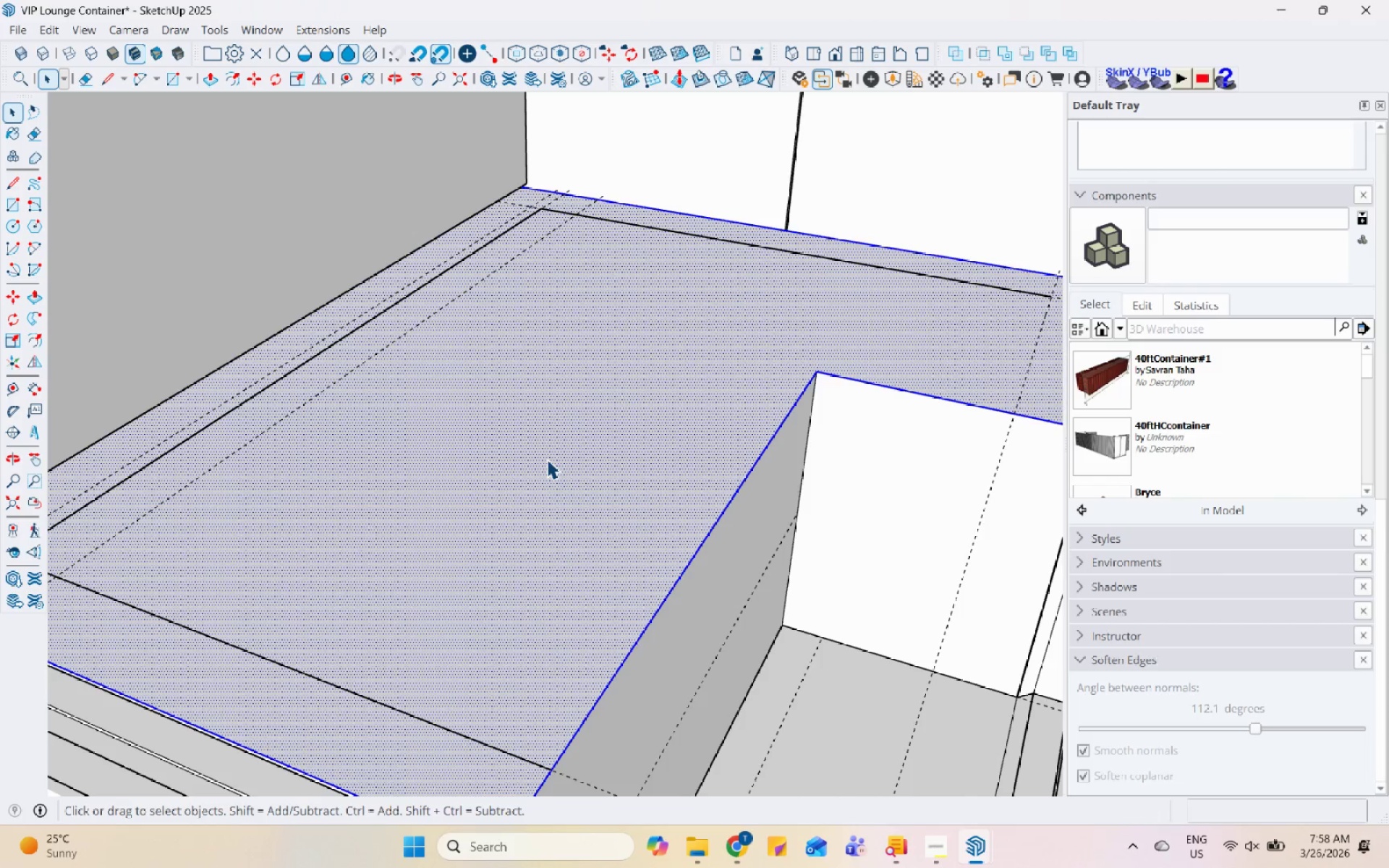 
scroll: coordinate [547, 460], scroll_direction: up, amount: 5.0
 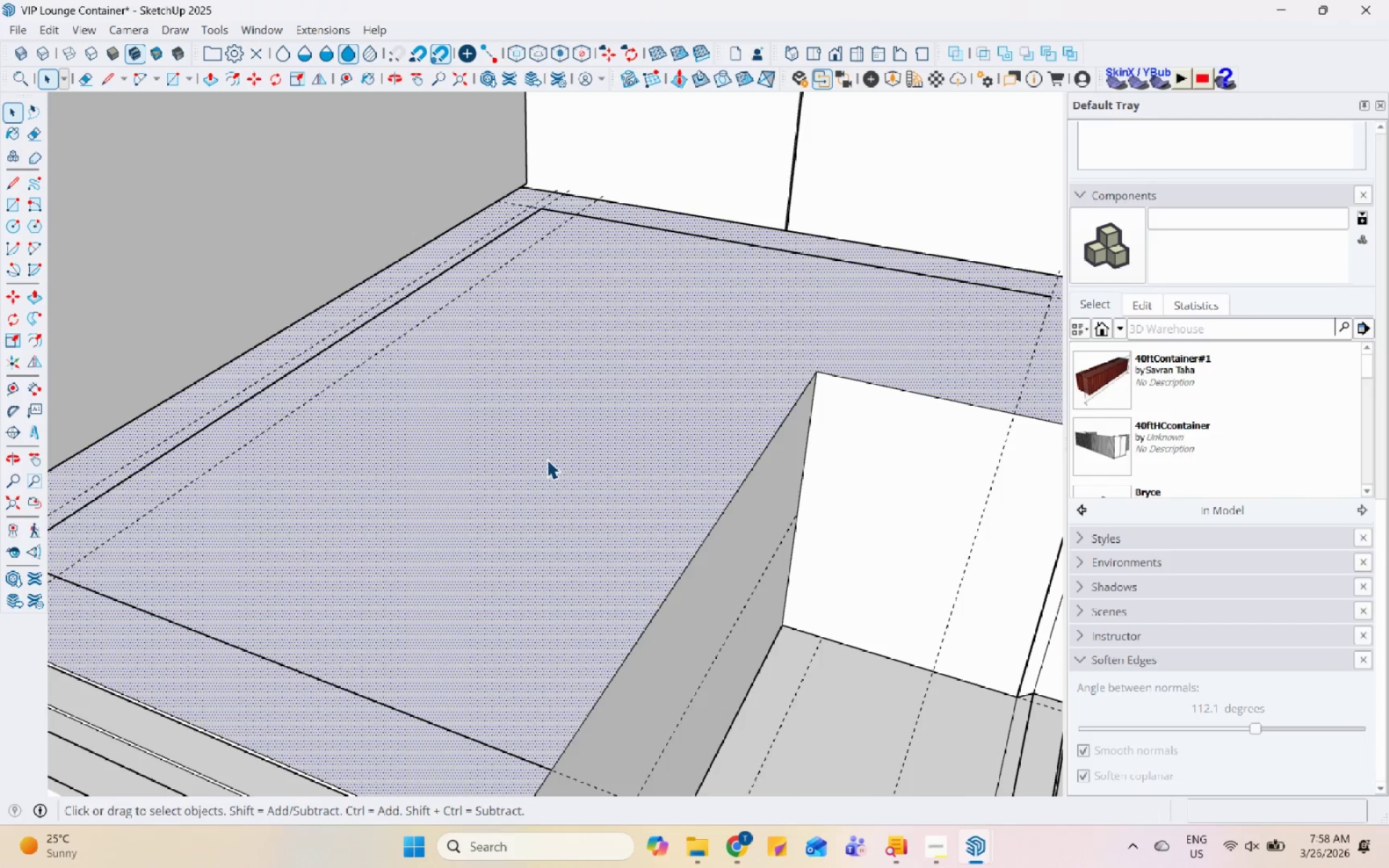 
scroll: coordinate [547, 459], scroll_direction: down, amount: 4.0
 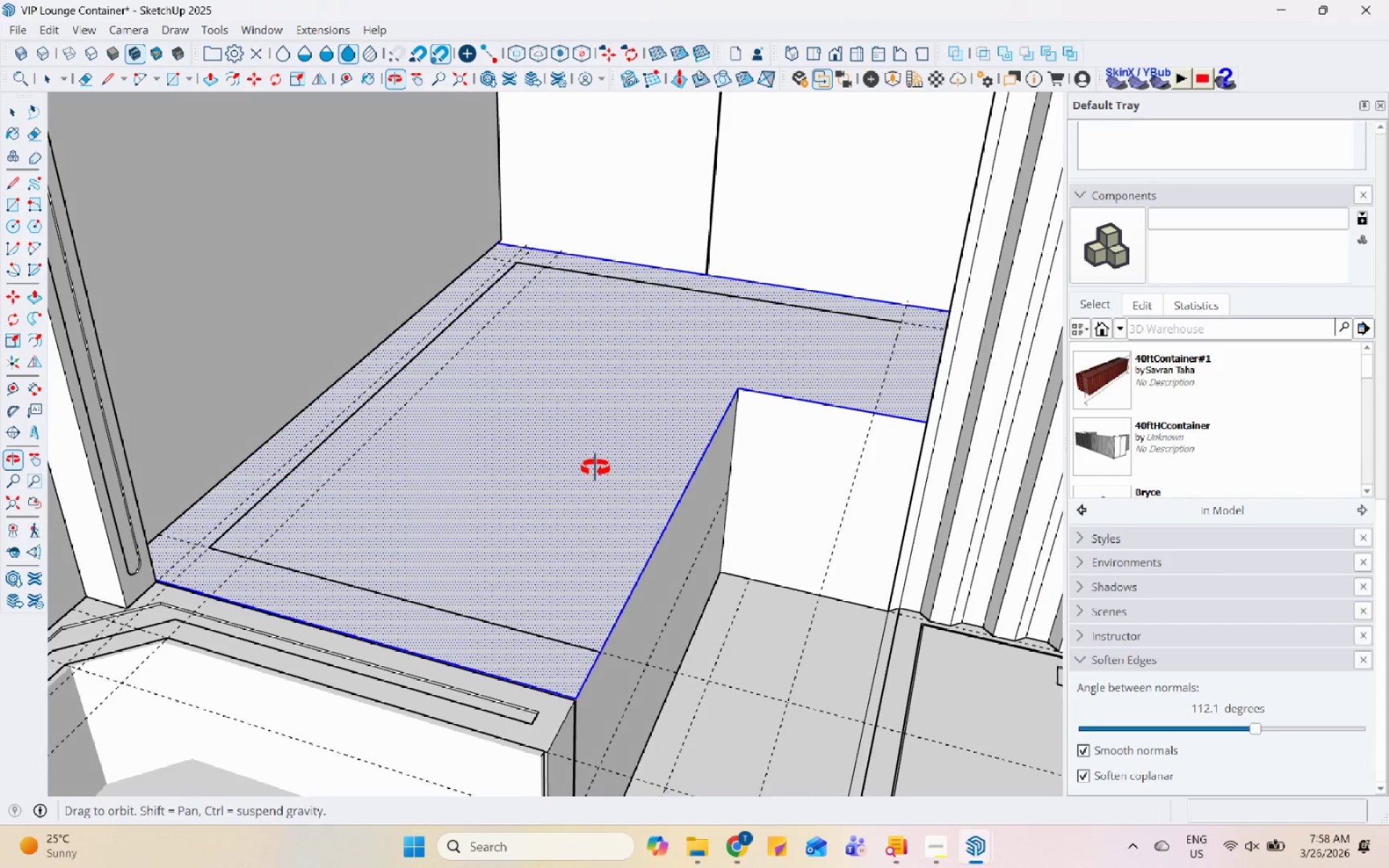 
scroll: coordinate [626, 302], scroll_direction: up, amount: 7.0
 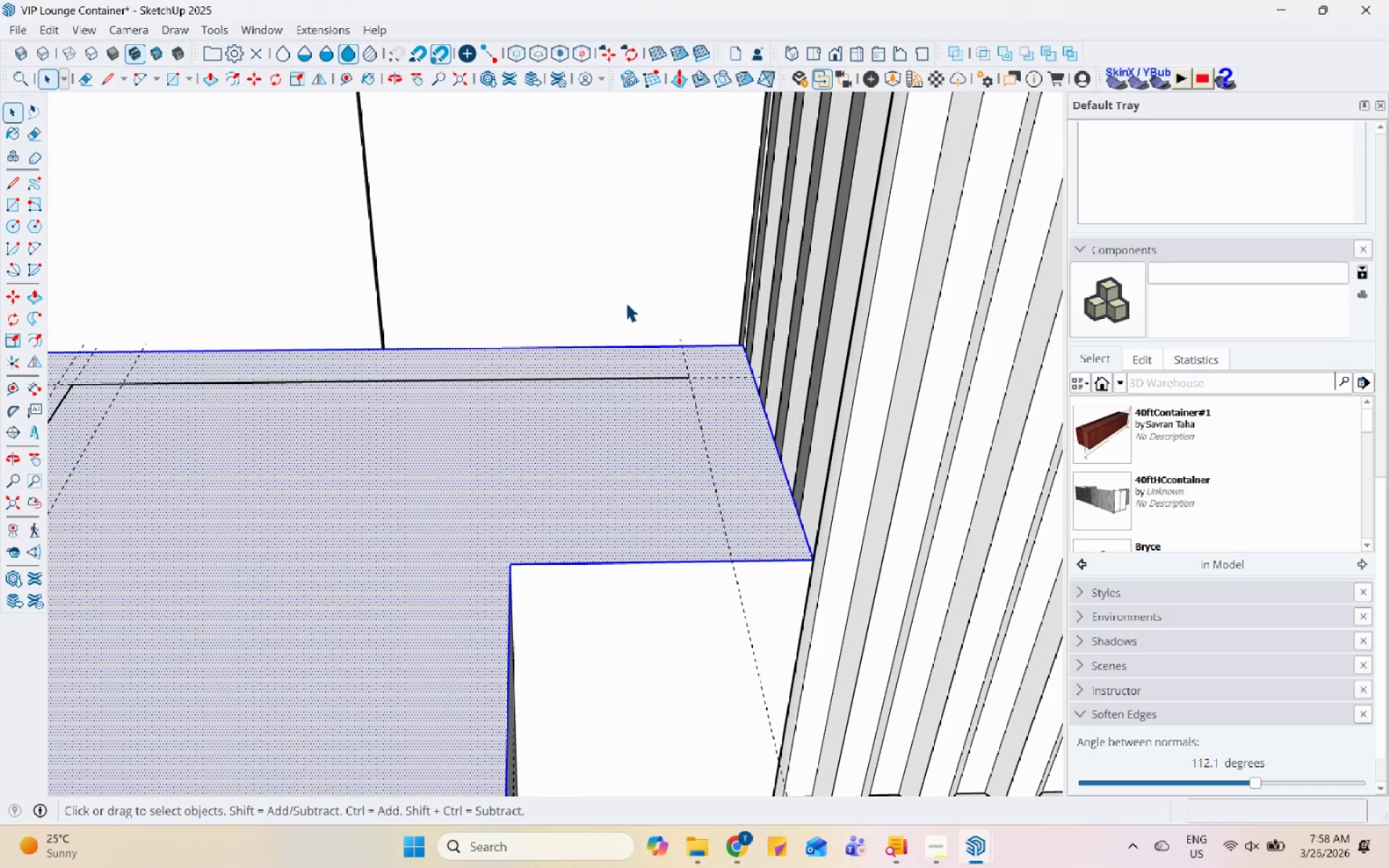 
key(L)
 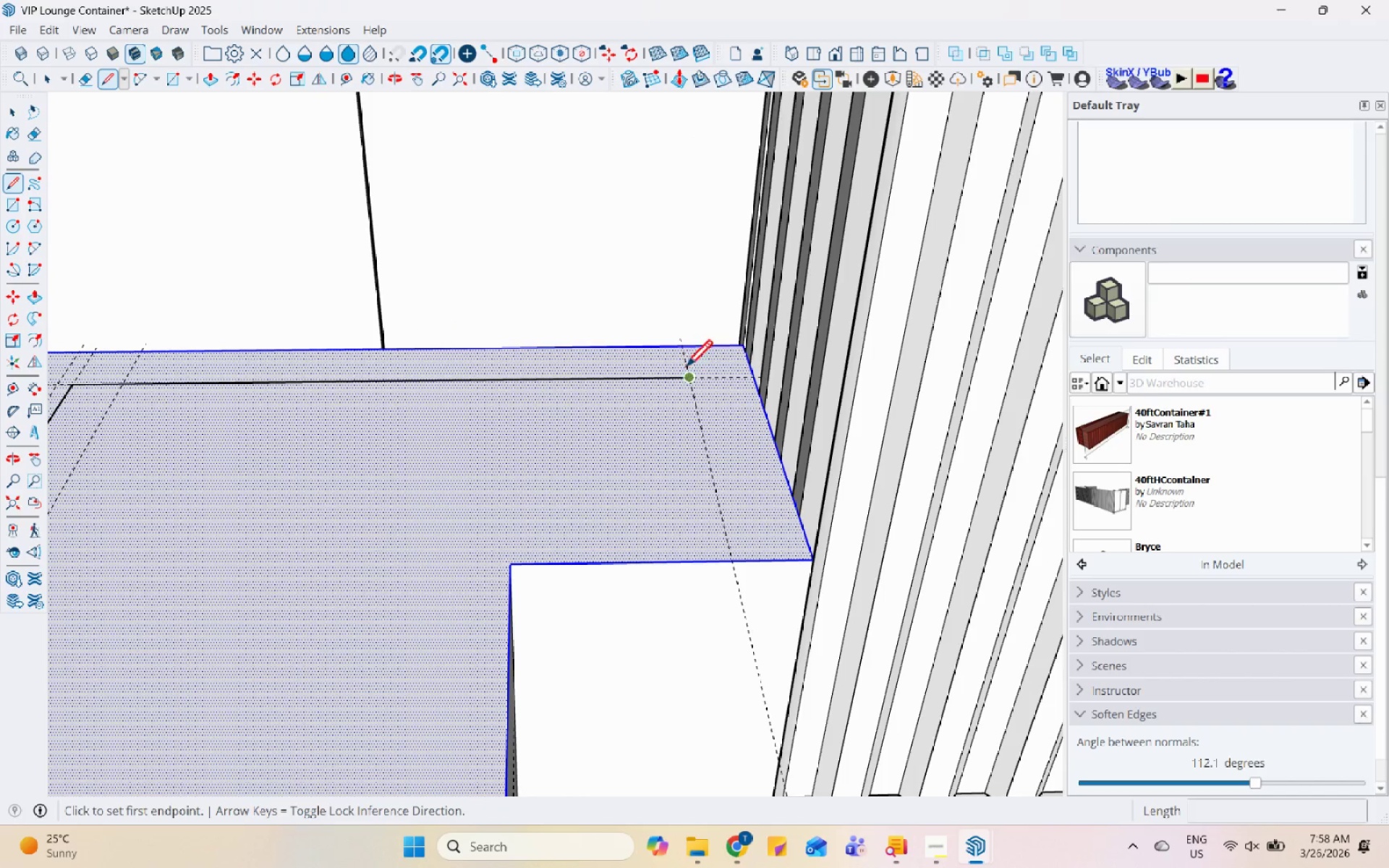 
left_click([685, 375])
 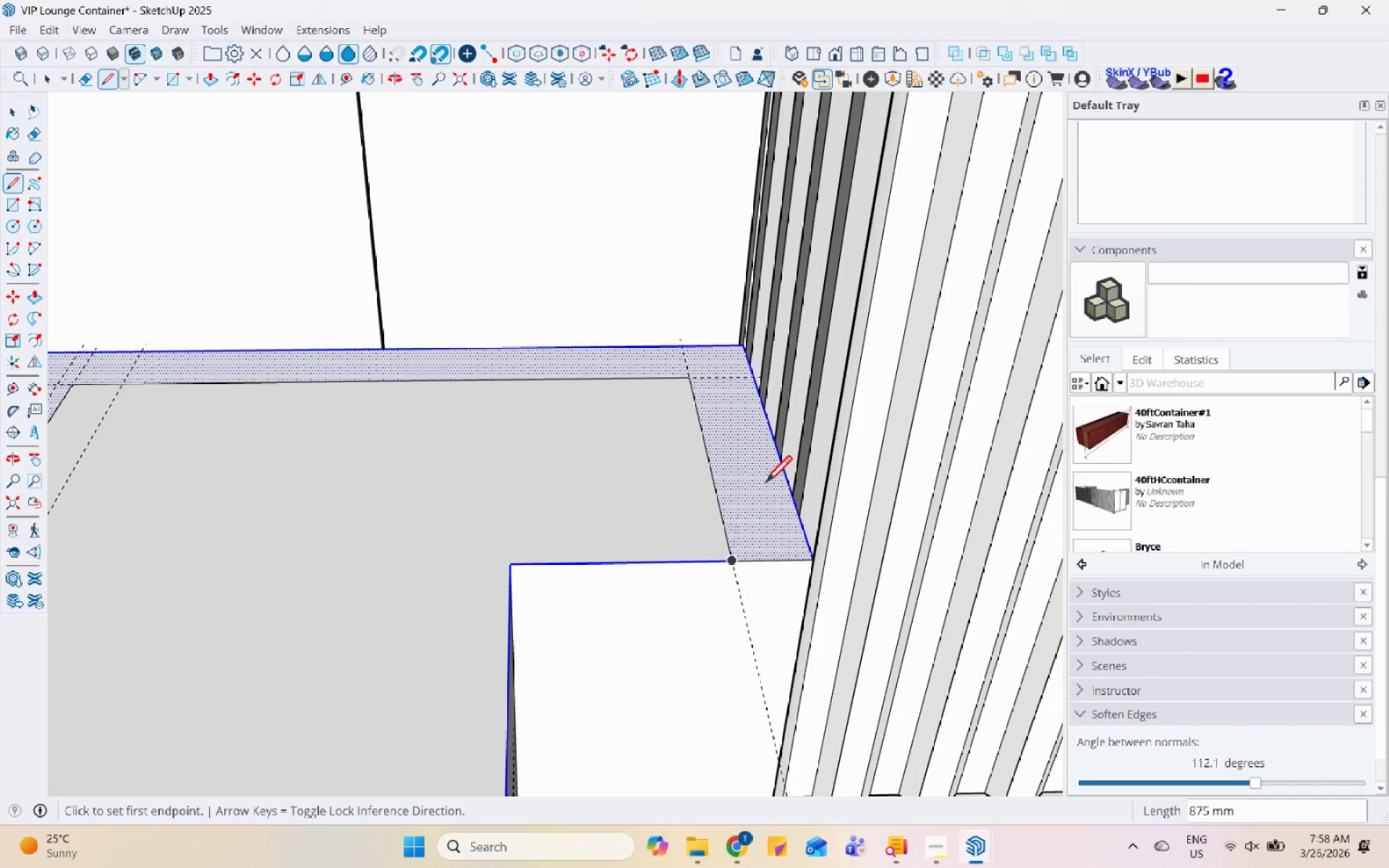 
key(Space)
 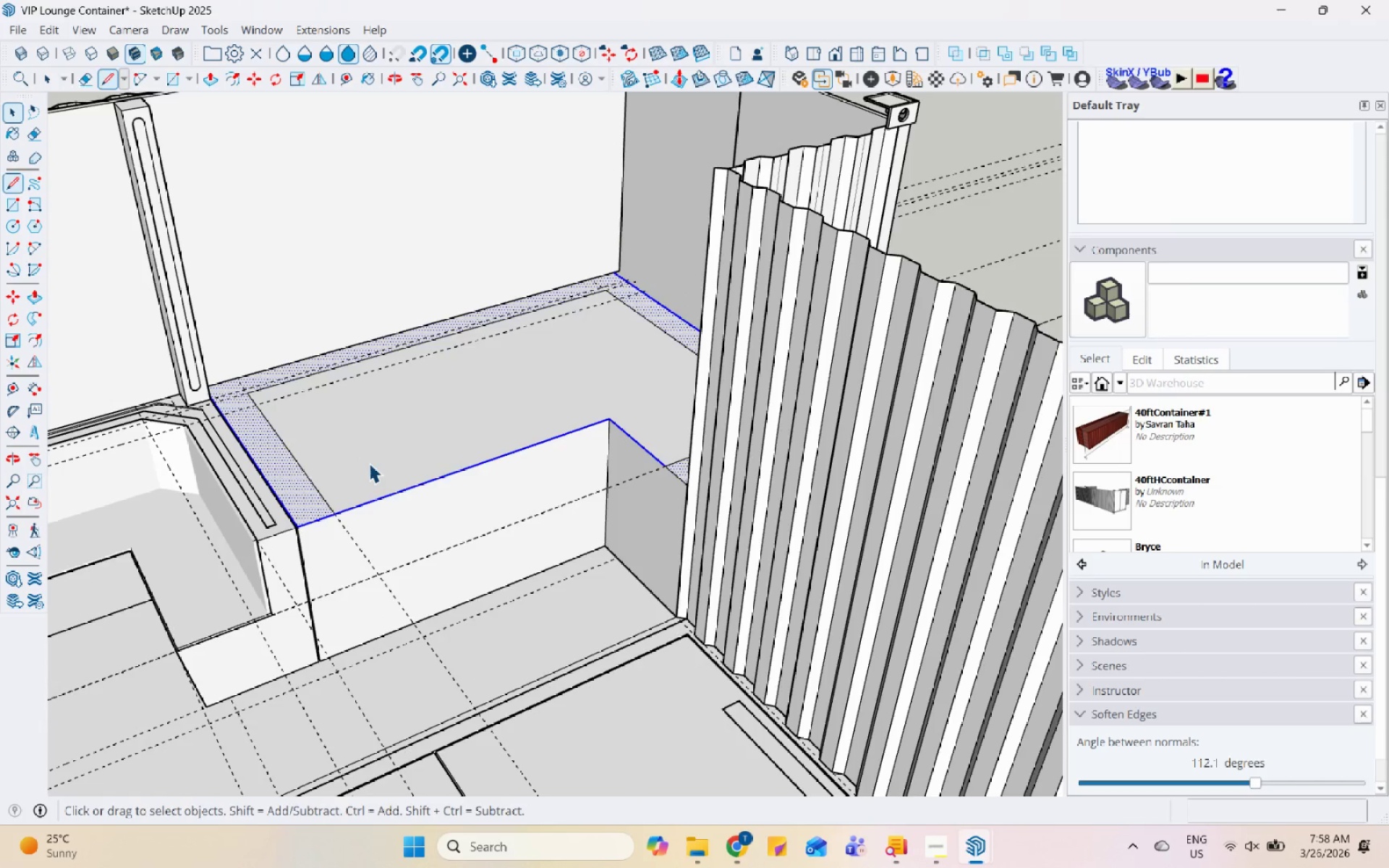 
left_click([369, 463])
 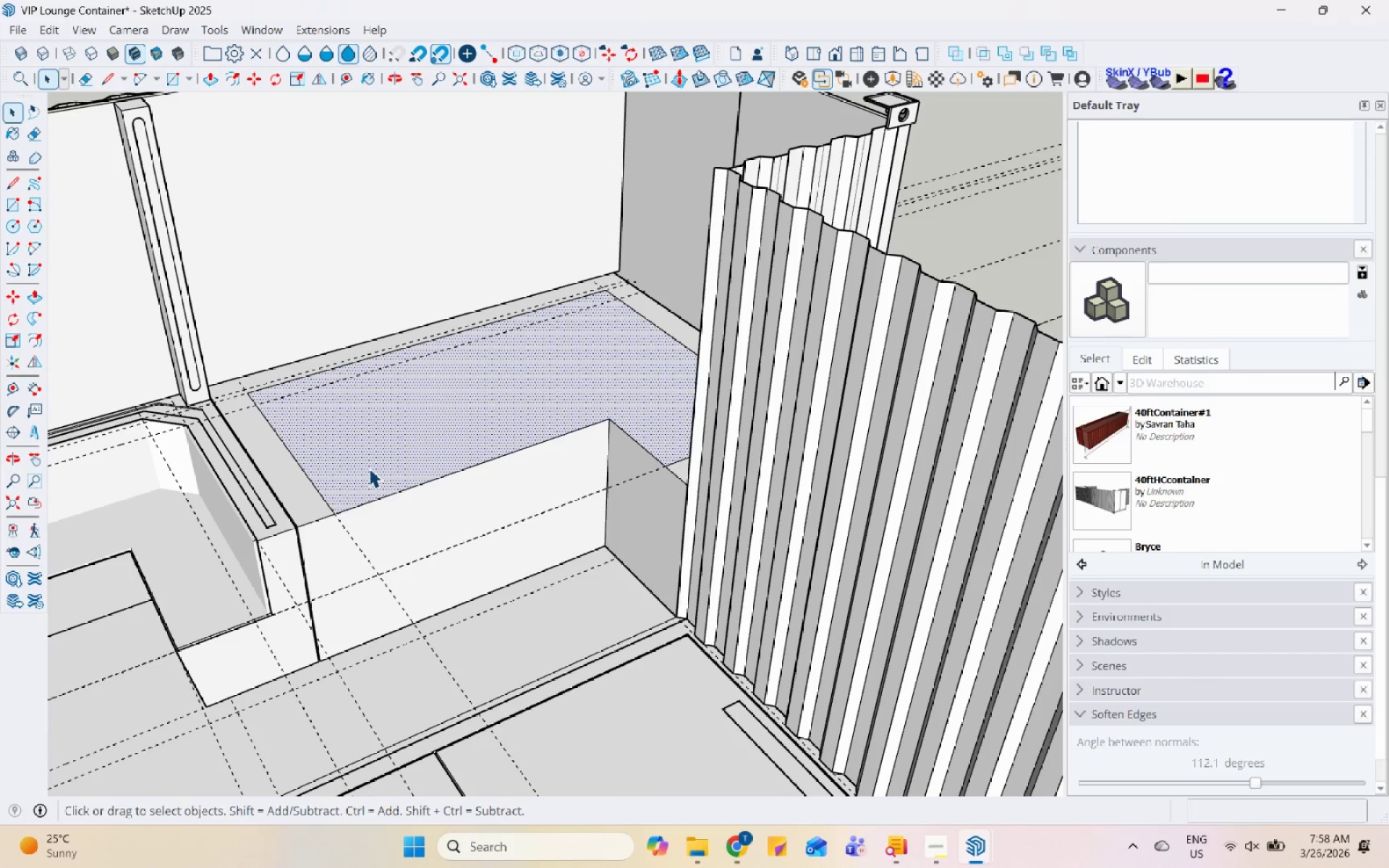 
scroll: coordinate [315, 477], scroll_direction: down, amount: 10.0
 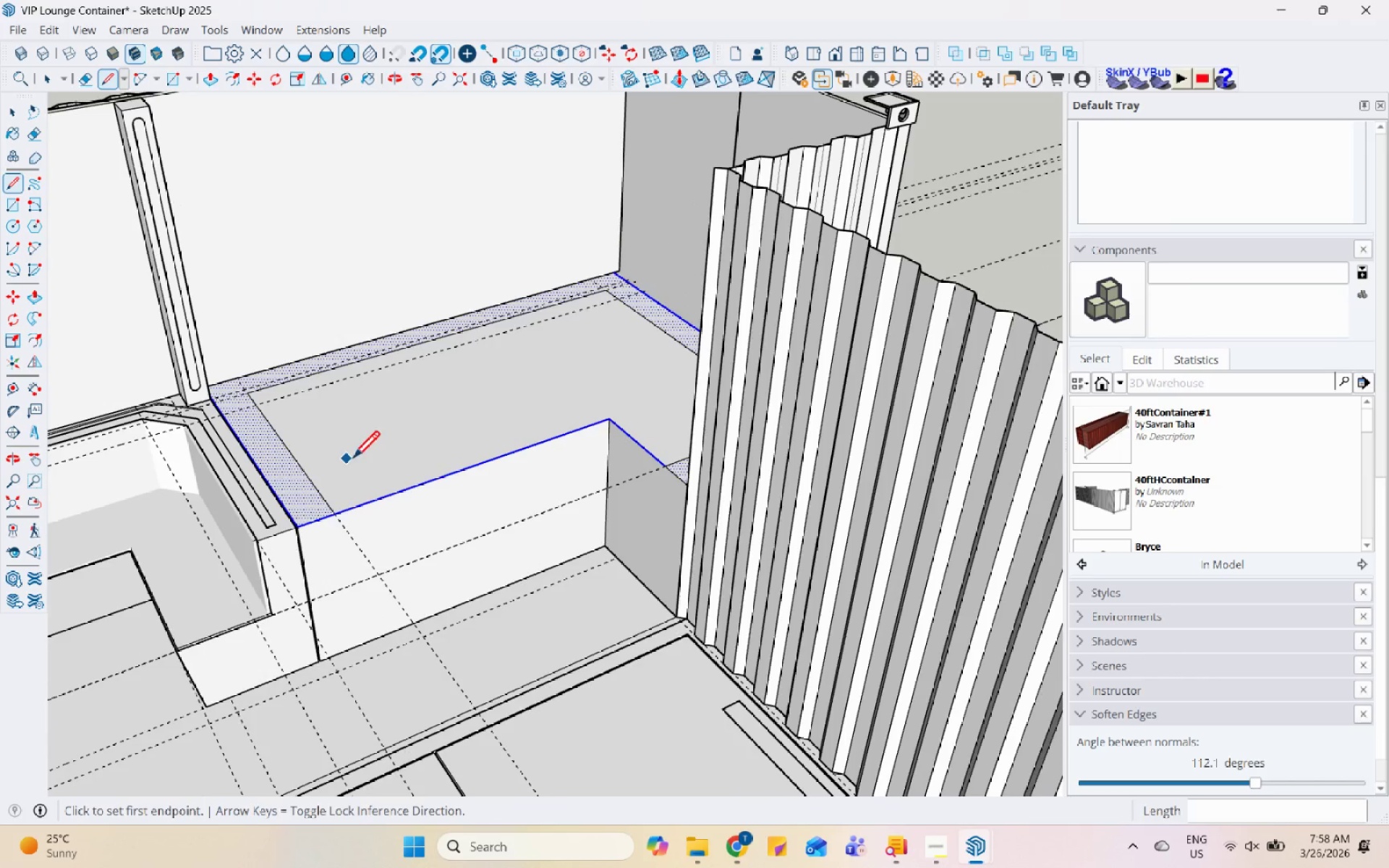 
key(P)
 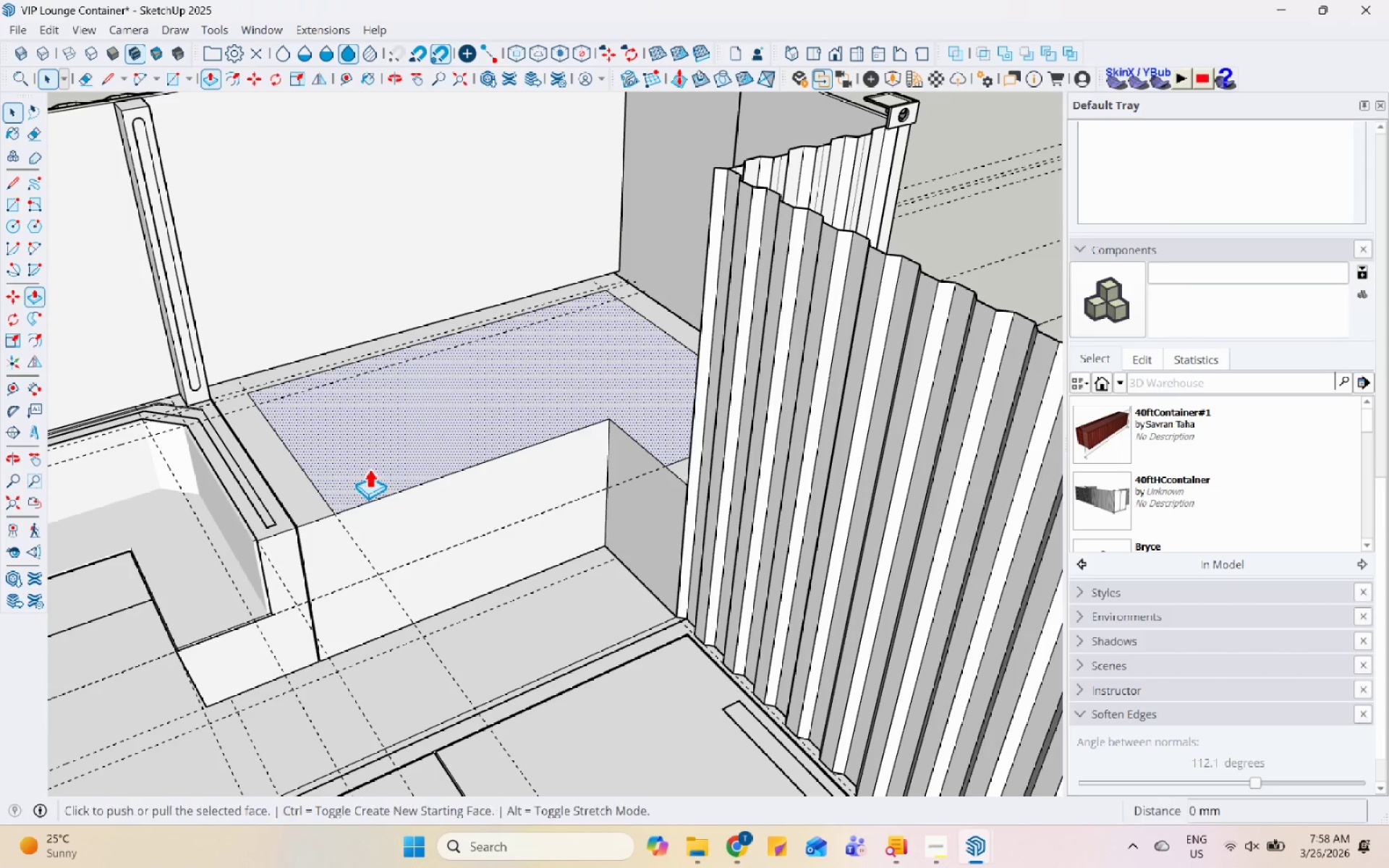 
left_click([369, 468])
 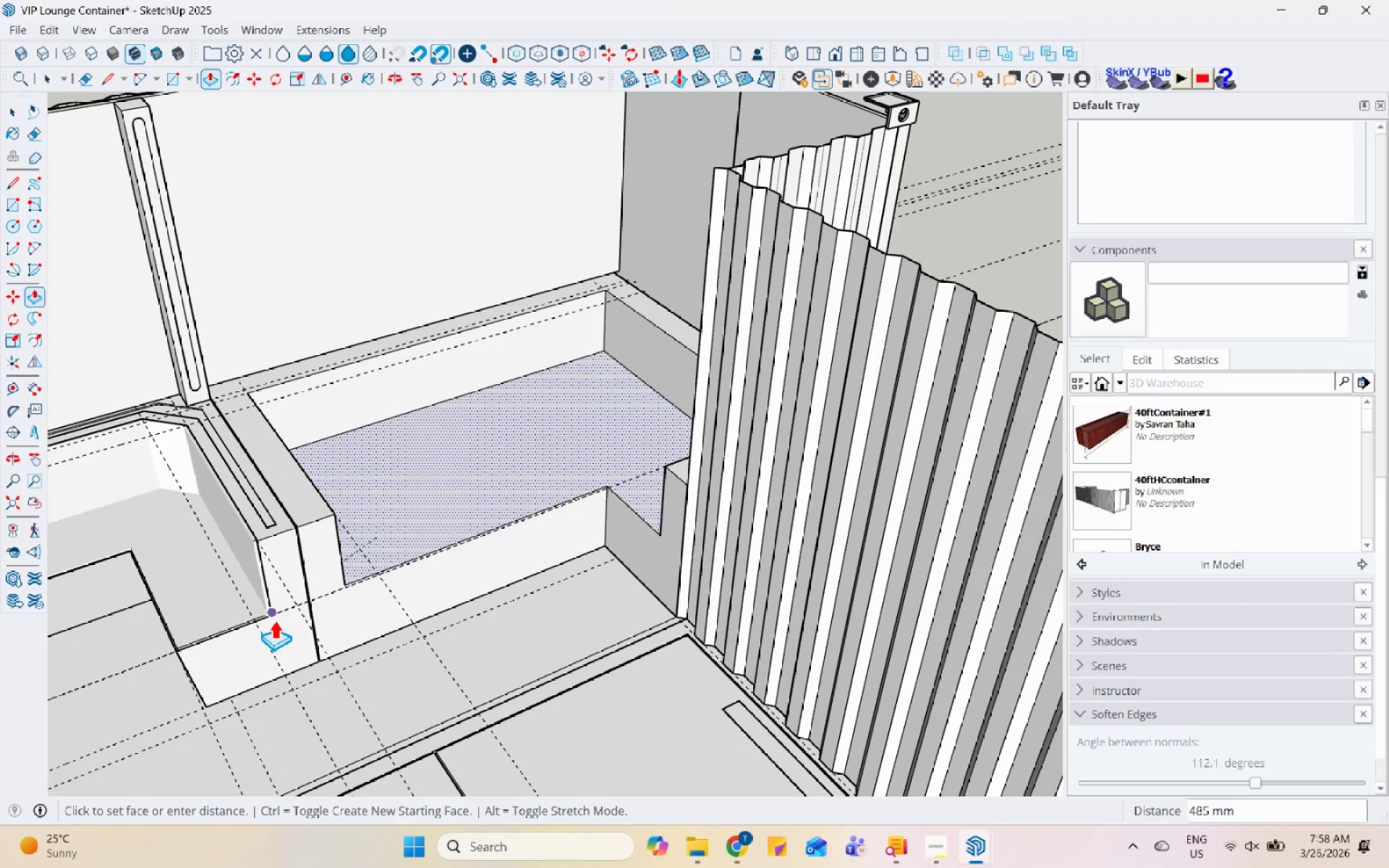 
left_click([274, 619])
 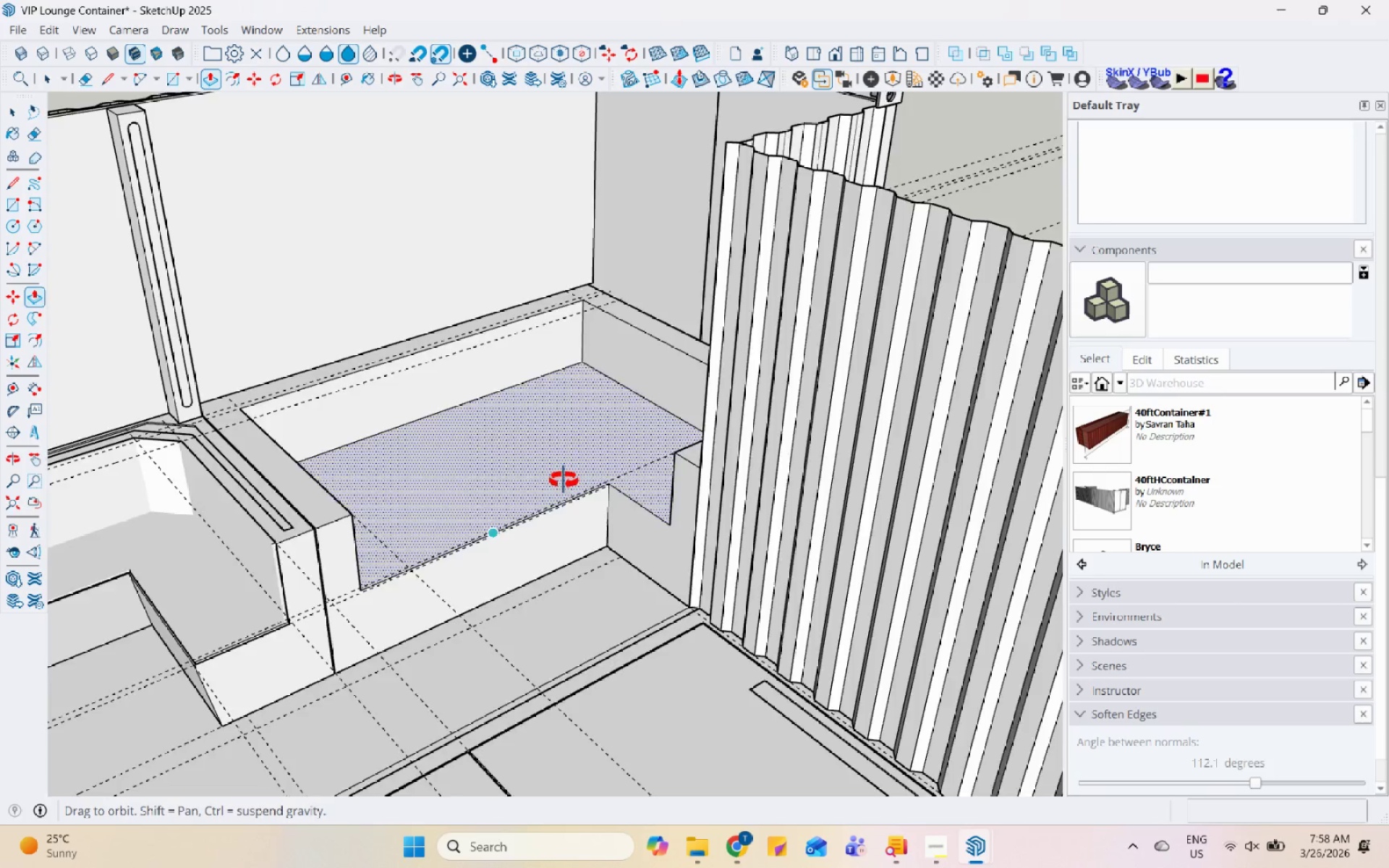 
key(Space)
 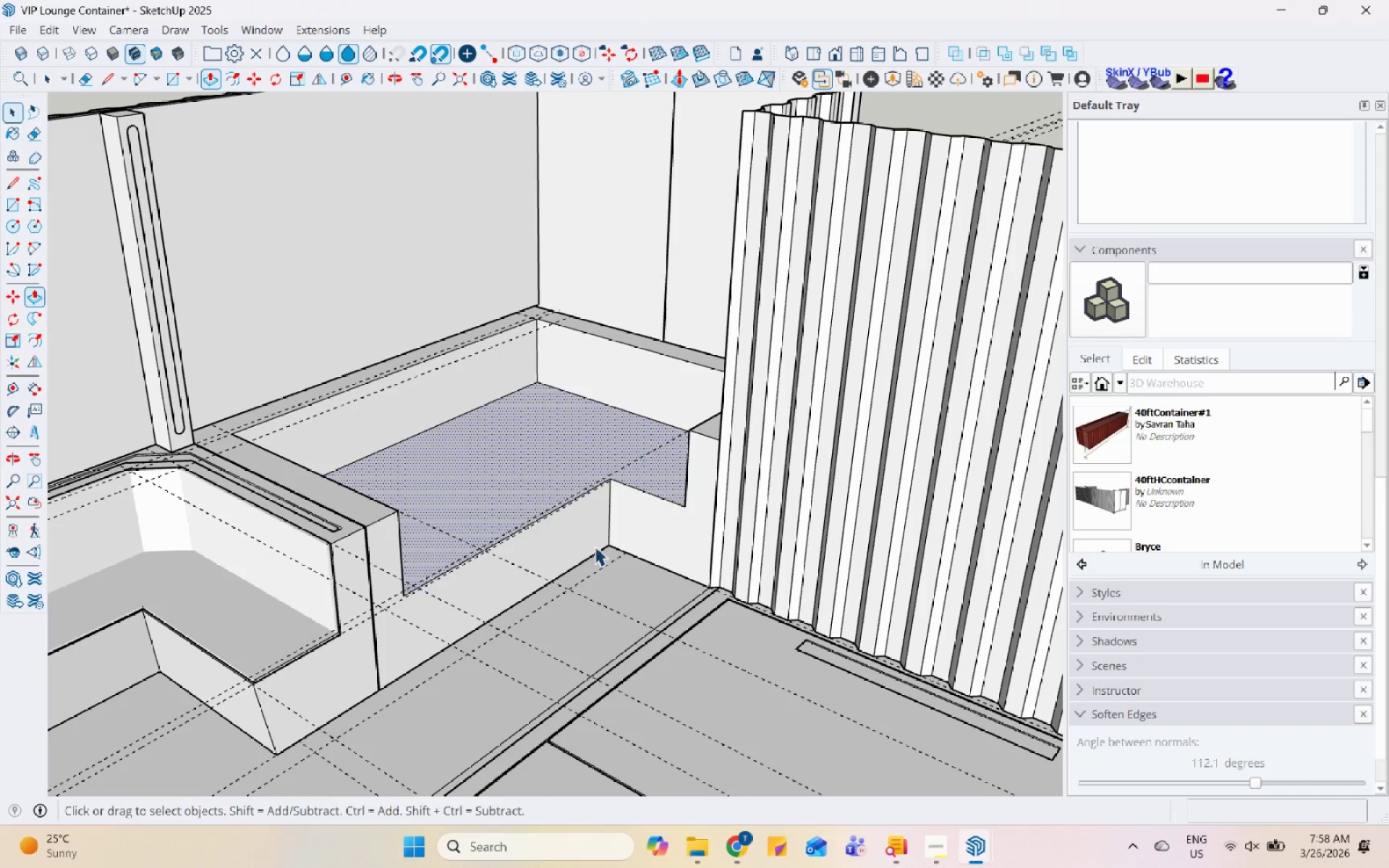 
left_click_drag(start_coordinate=[592, 556], to_coordinate=[596, 555])
 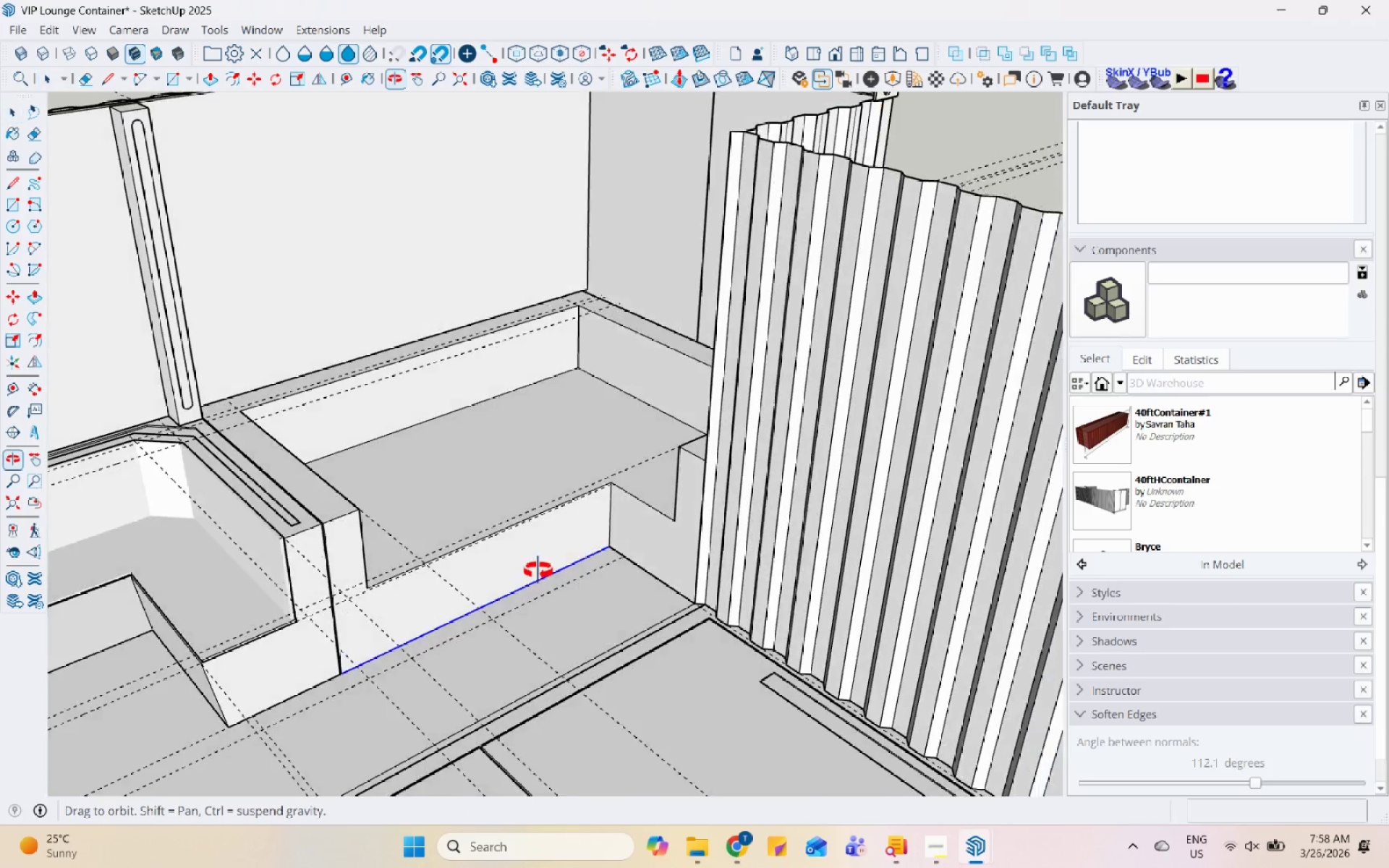 
scroll: coordinate [597, 469], scroll_direction: down, amount: 8.0
 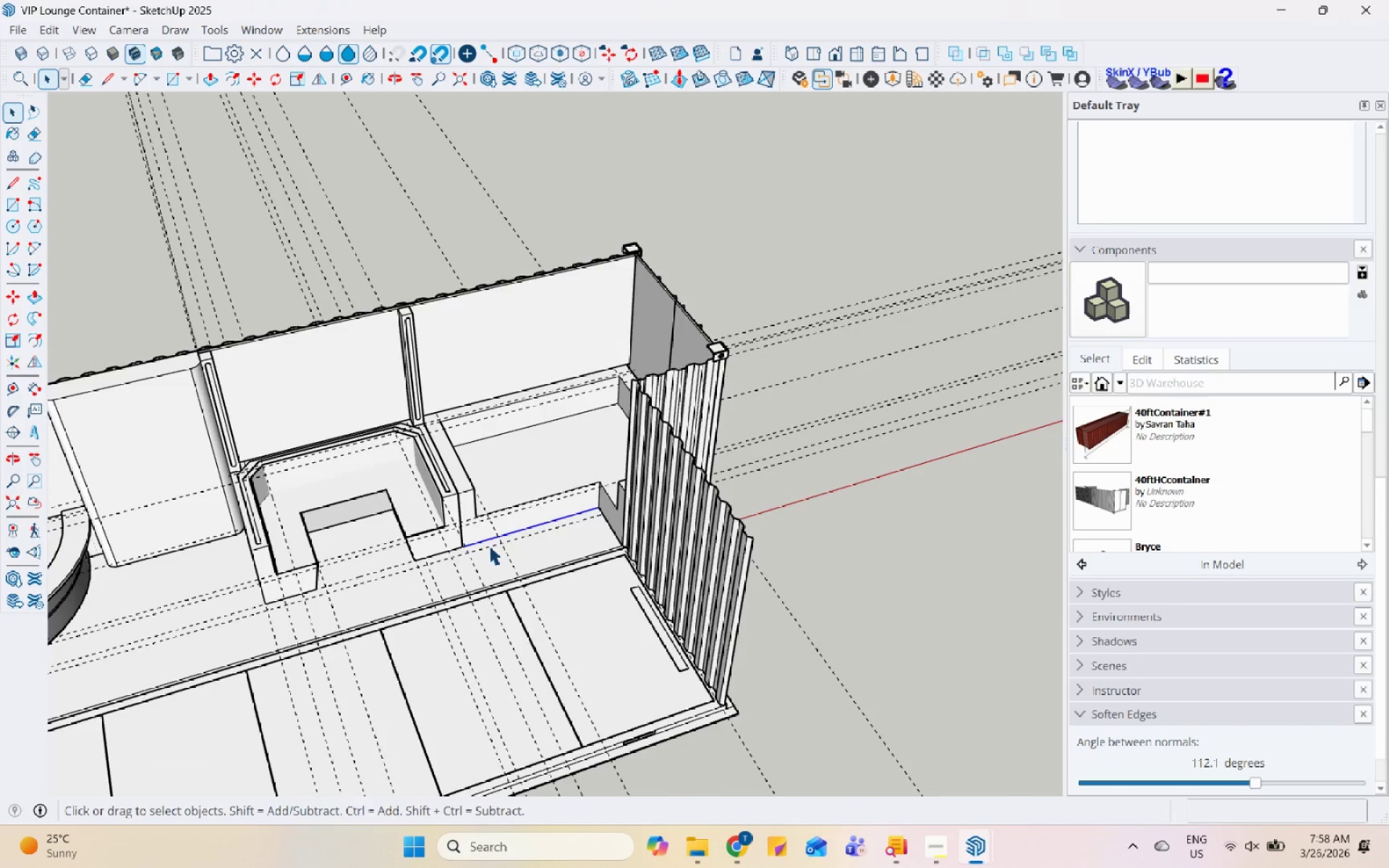 
left_click([528, 518])
 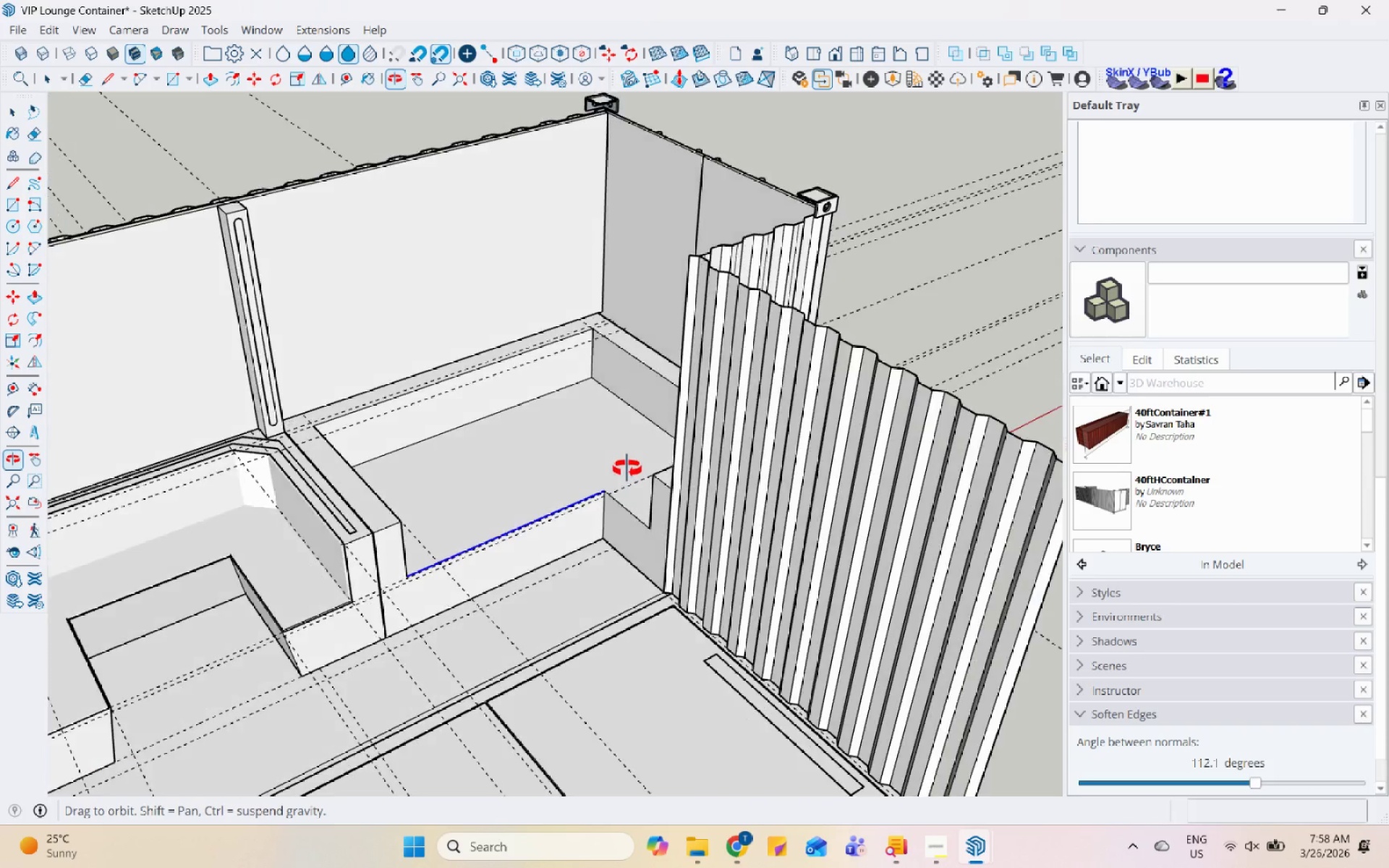 
scroll: coordinate [603, 460], scroll_direction: up, amount: 5.0
 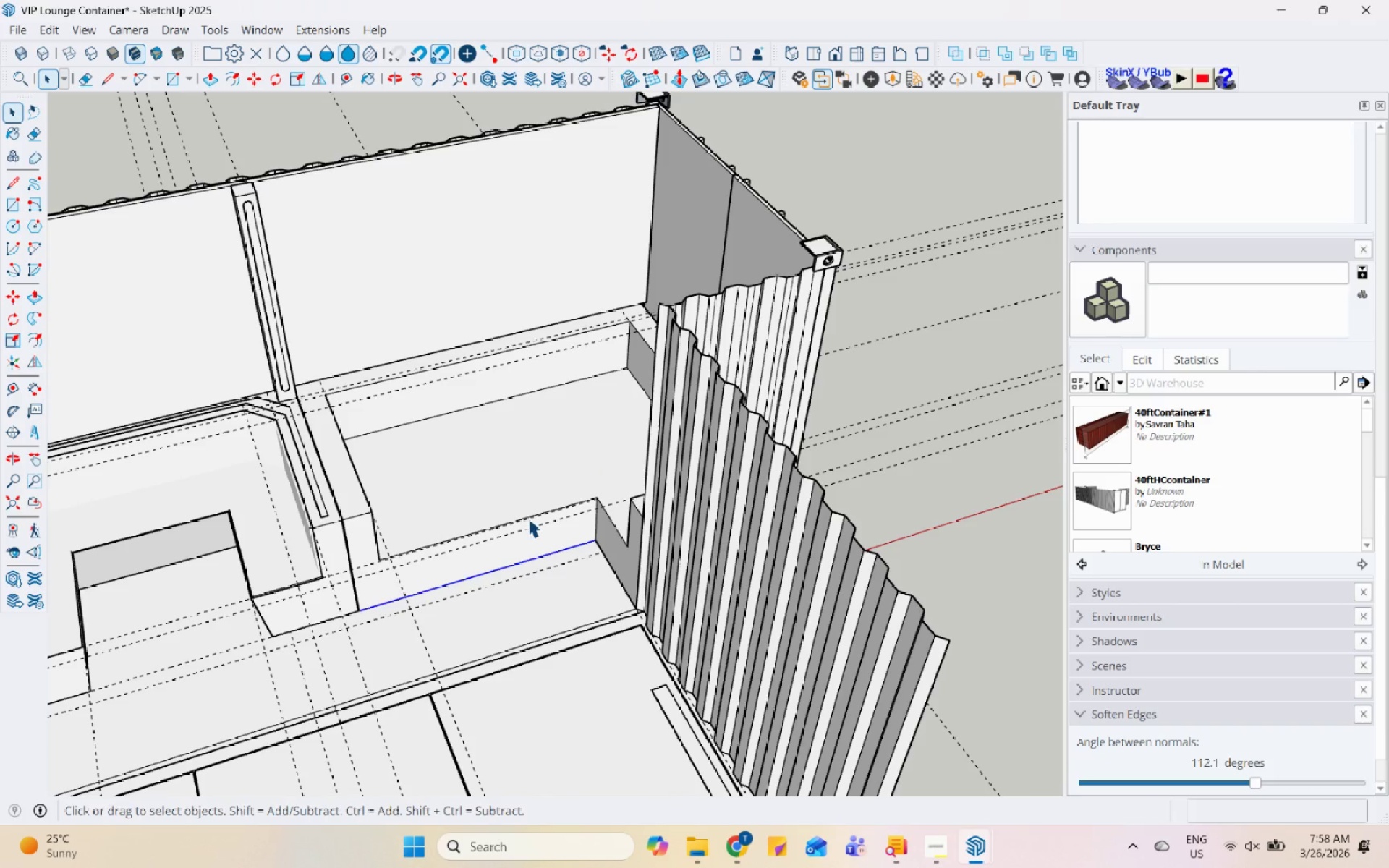 
scroll: coordinate [626, 468], scroll_direction: down, amount: 2.0
 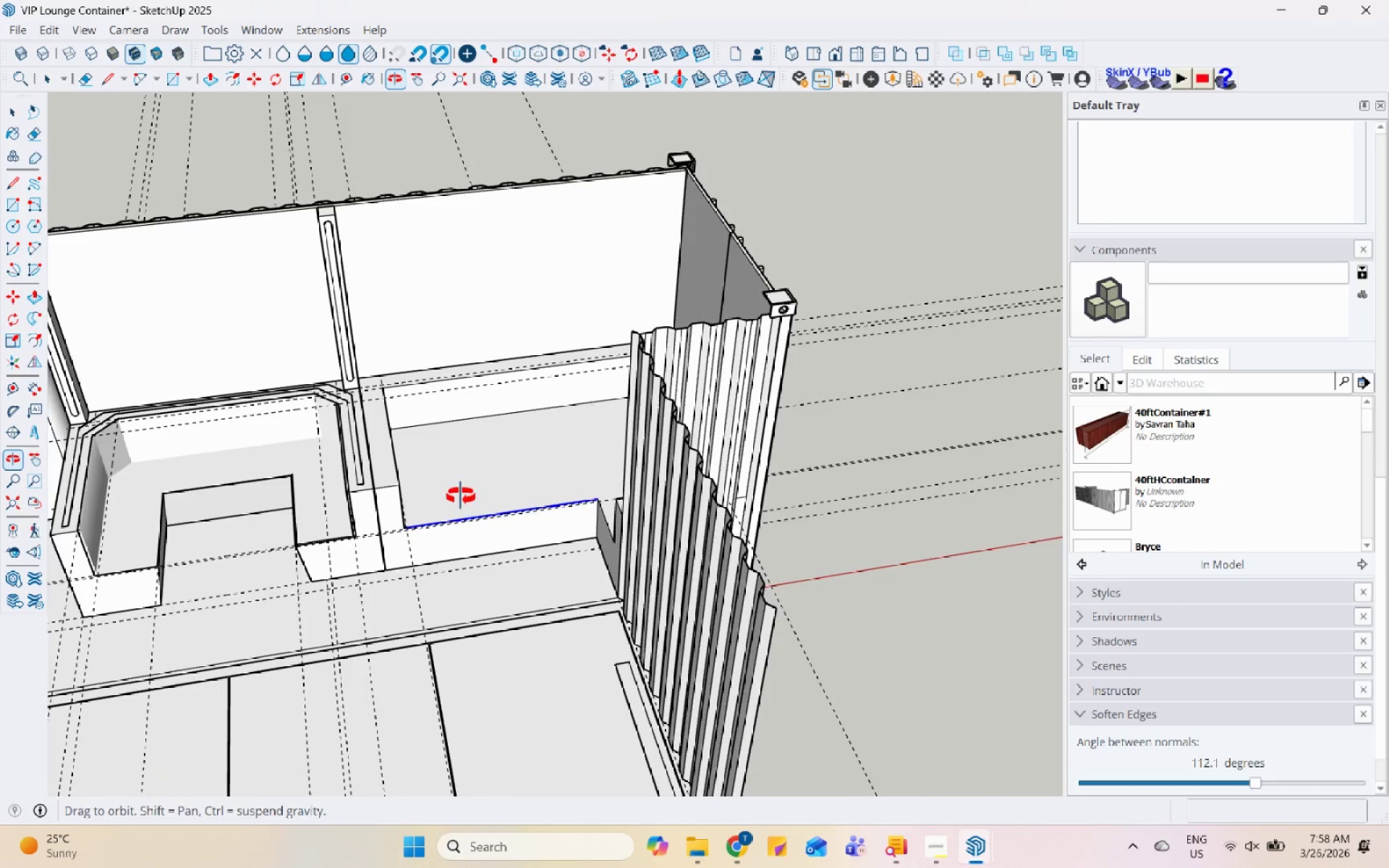 
scroll: coordinate [238, 493], scroll_direction: up, amount: 14.0
 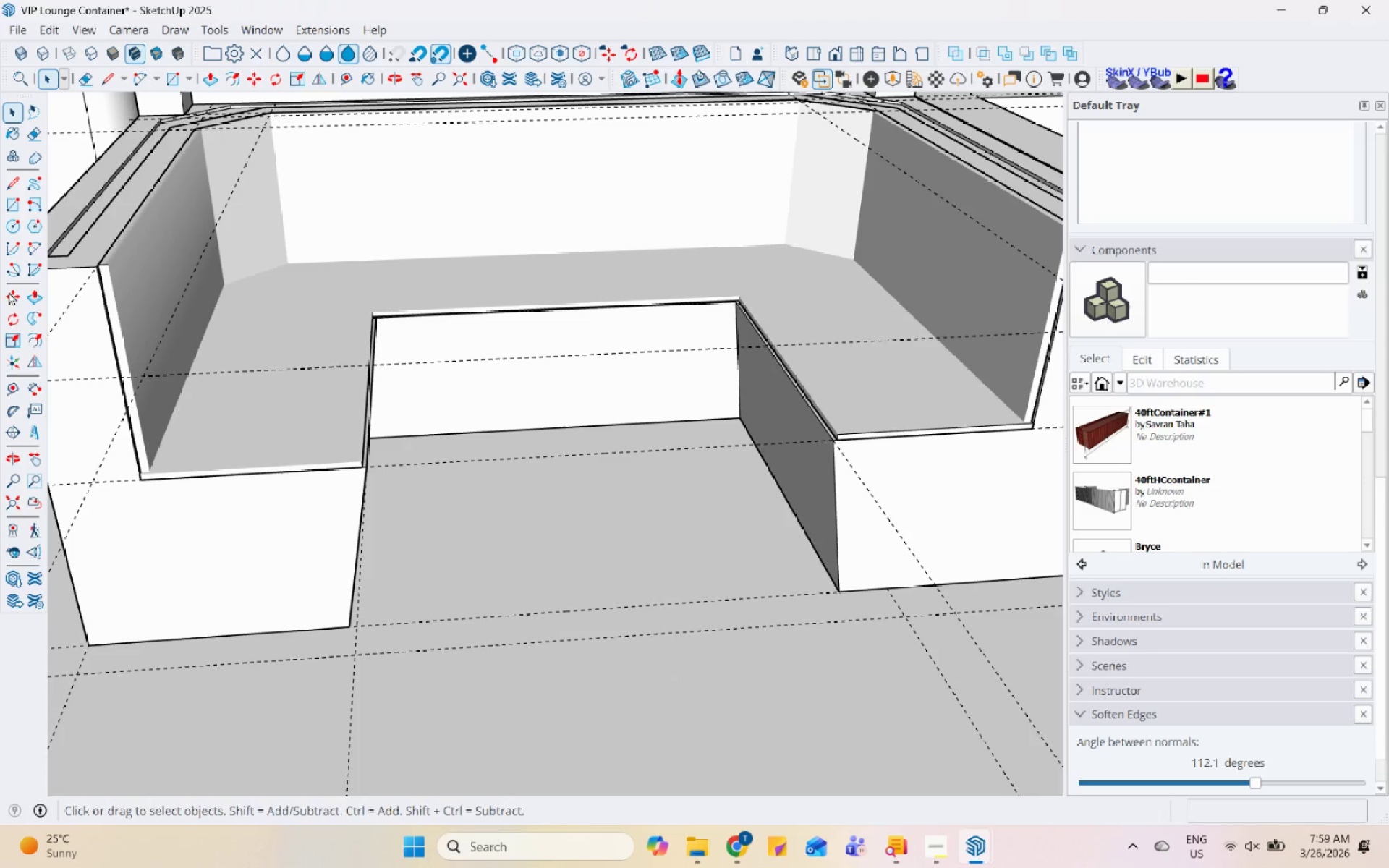 
left_click([6, 391])
 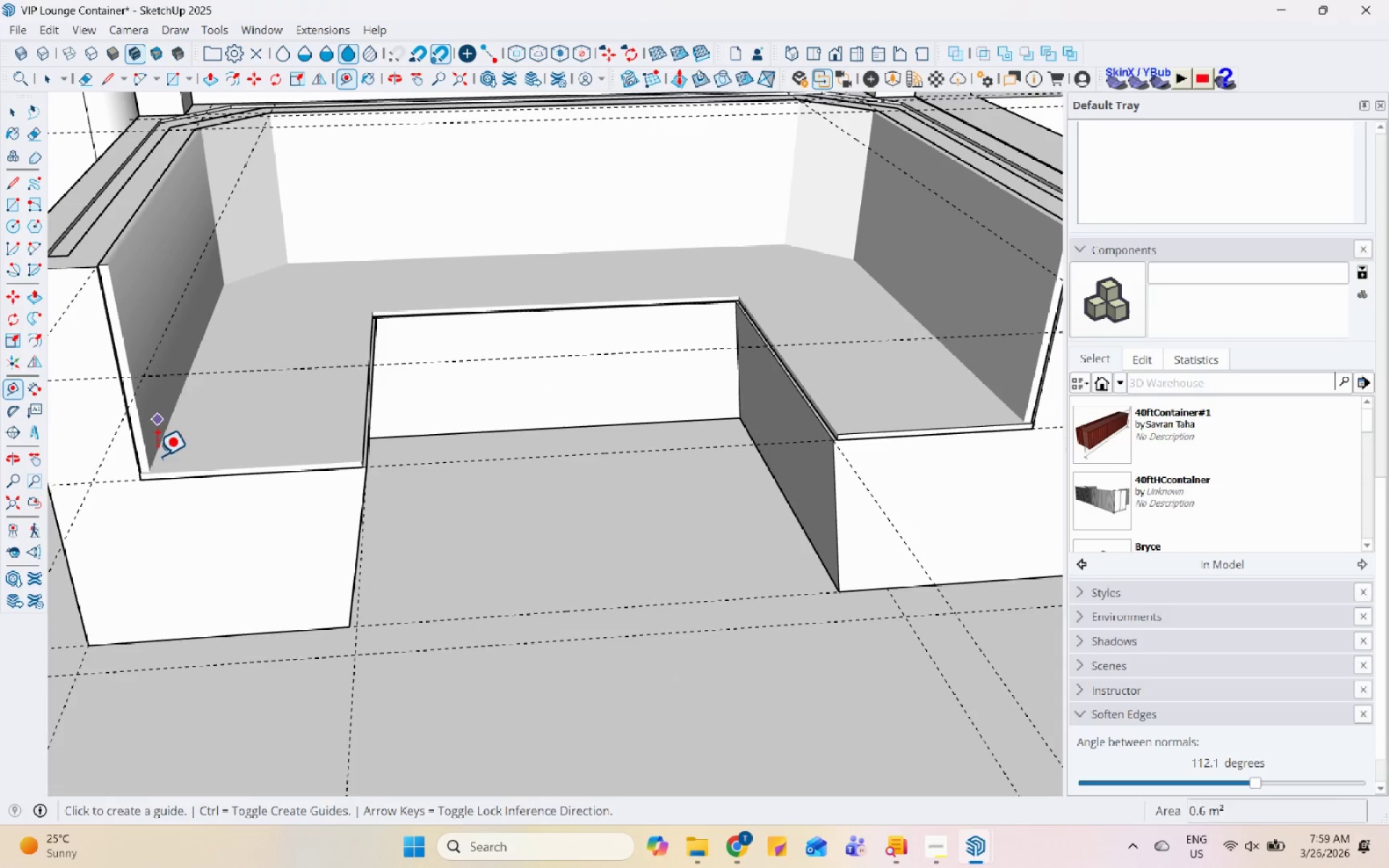 
scroll: coordinate [150, 461], scroll_direction: up, amount: 6.0
 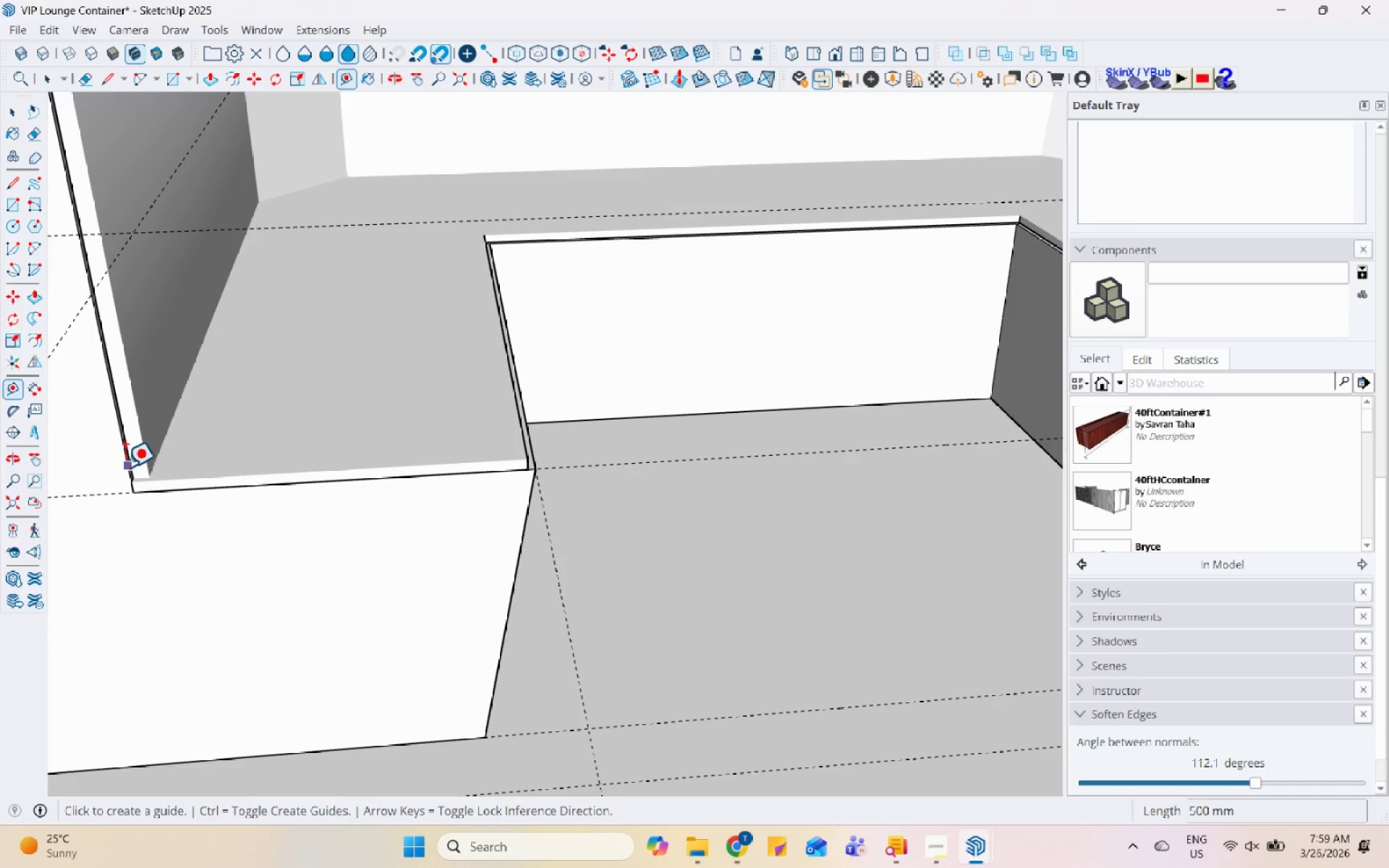 
scroll: coordinate [476, 409], scroll_direction: down, amount: 12.0
 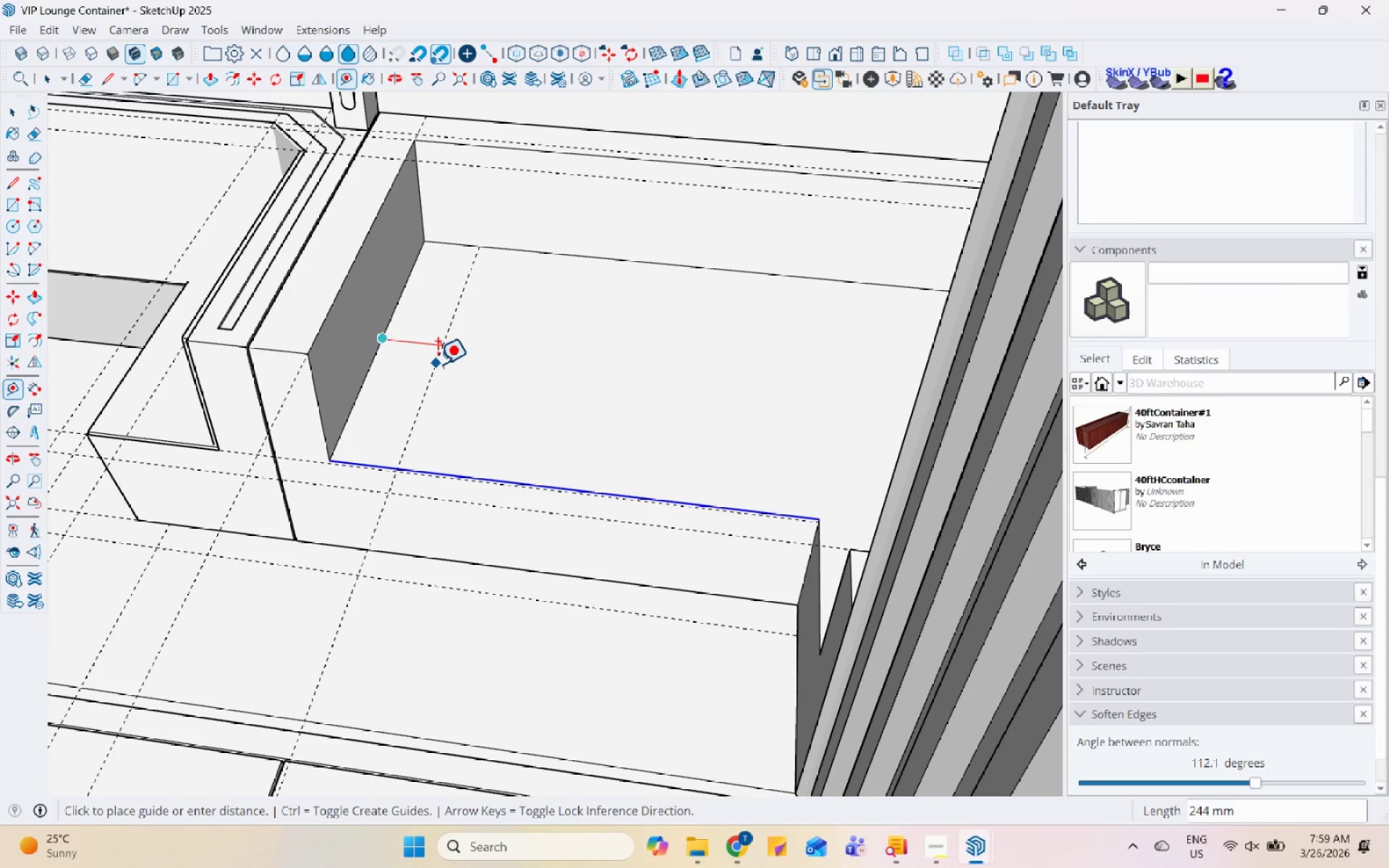 
key(Numpad5)
 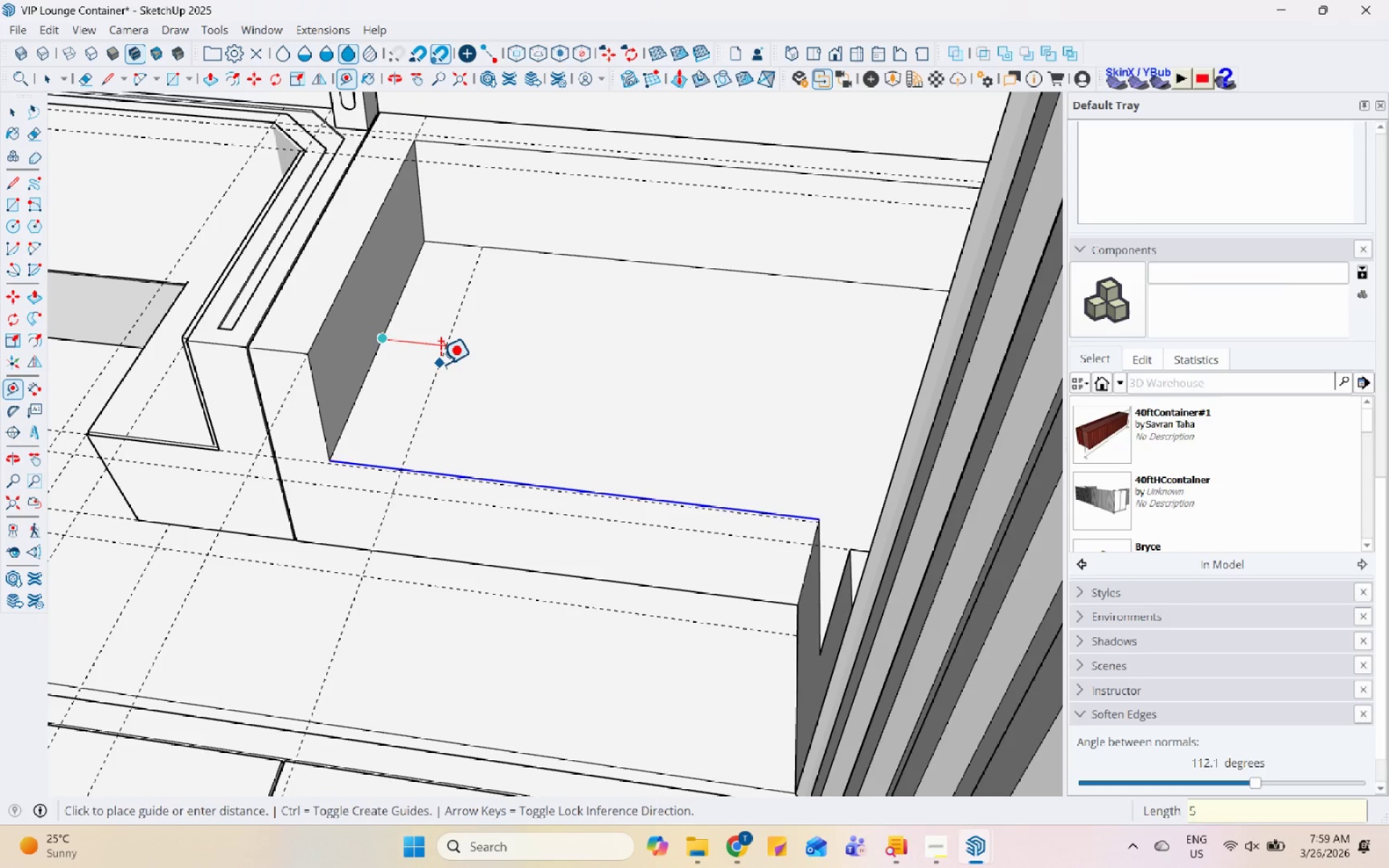 
key(Numpad0)
 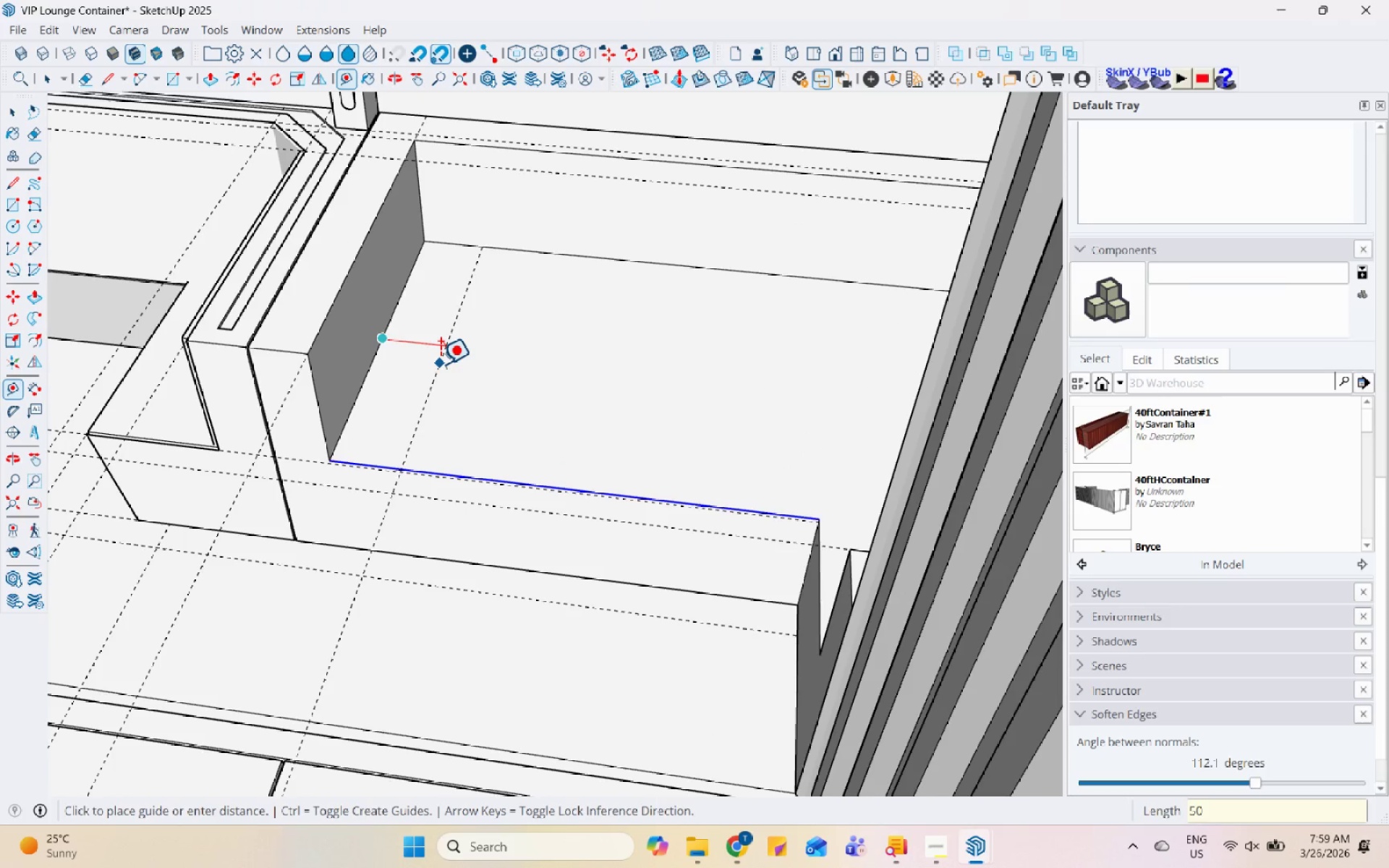 
key(Numpad0)
 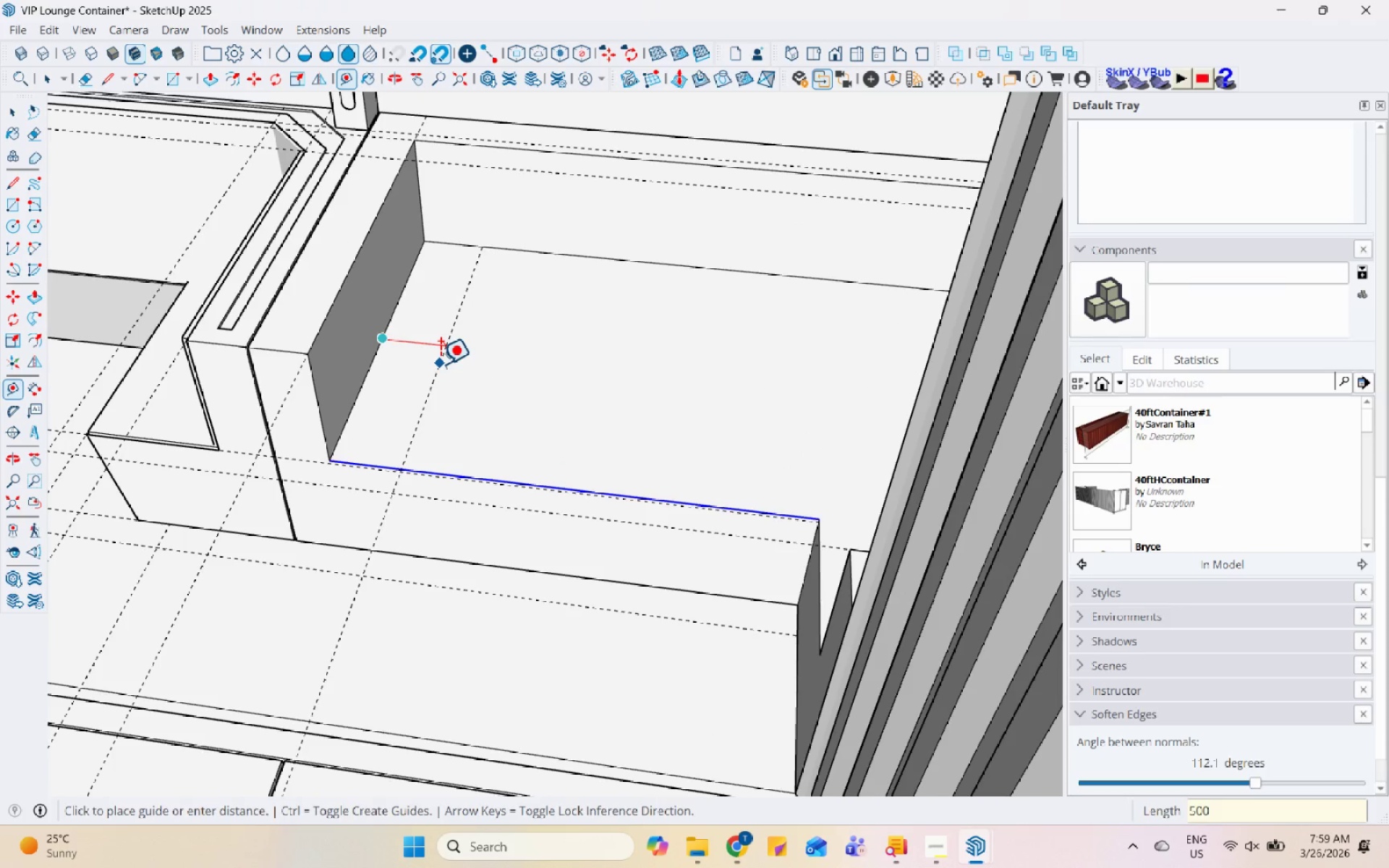 
key(Enter)
 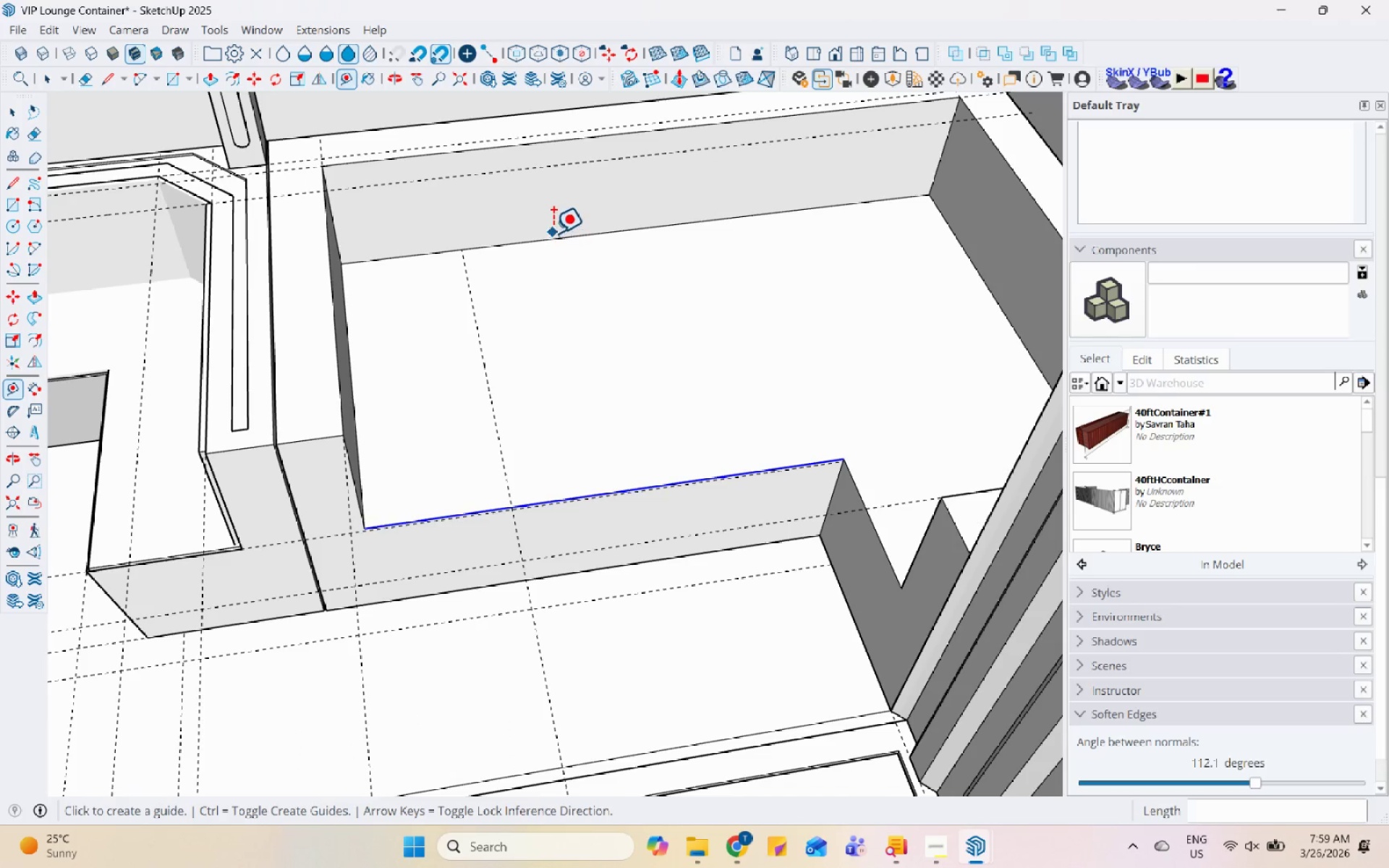 
left_click([553, 241])
 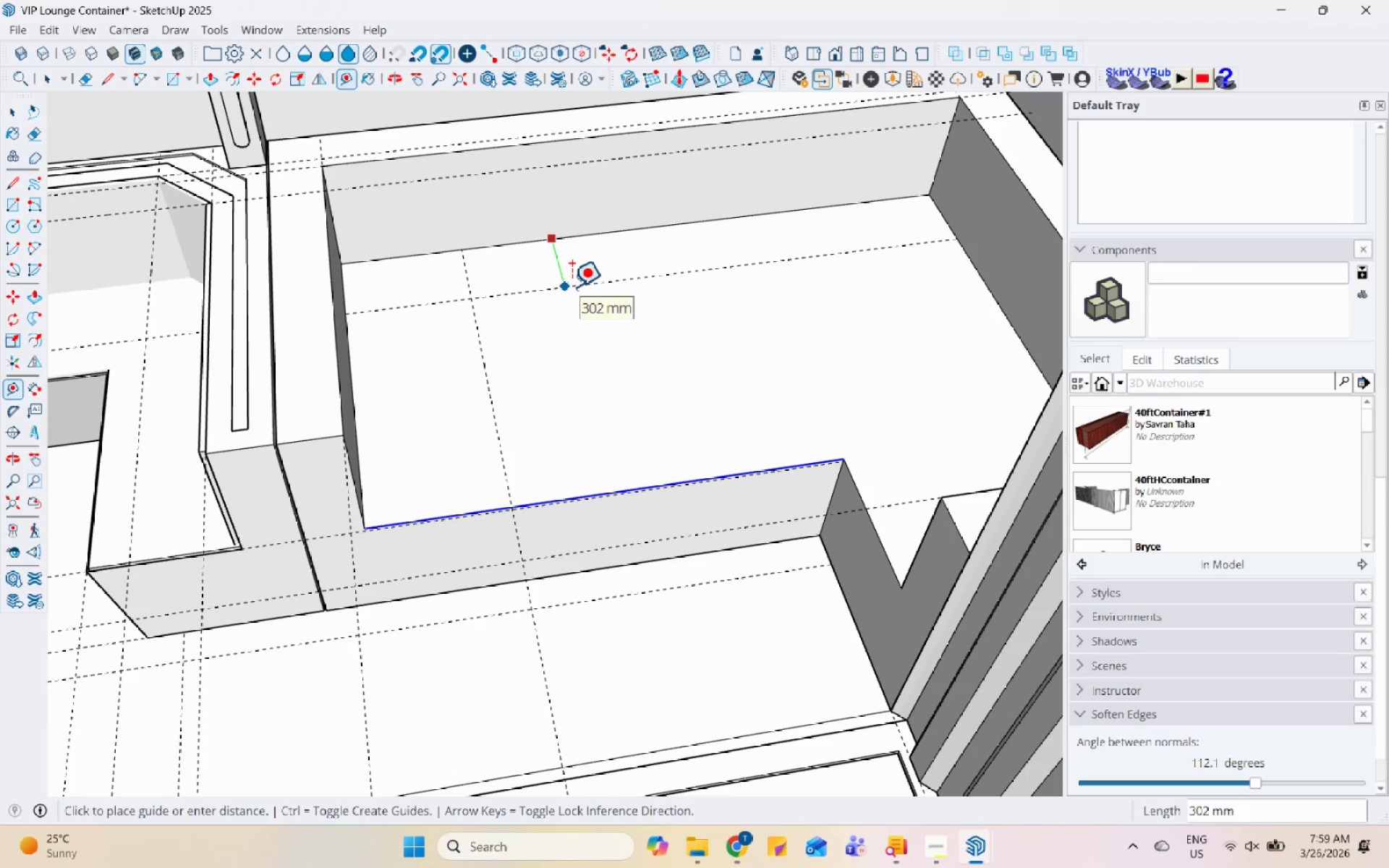 
key(Numpad5)
 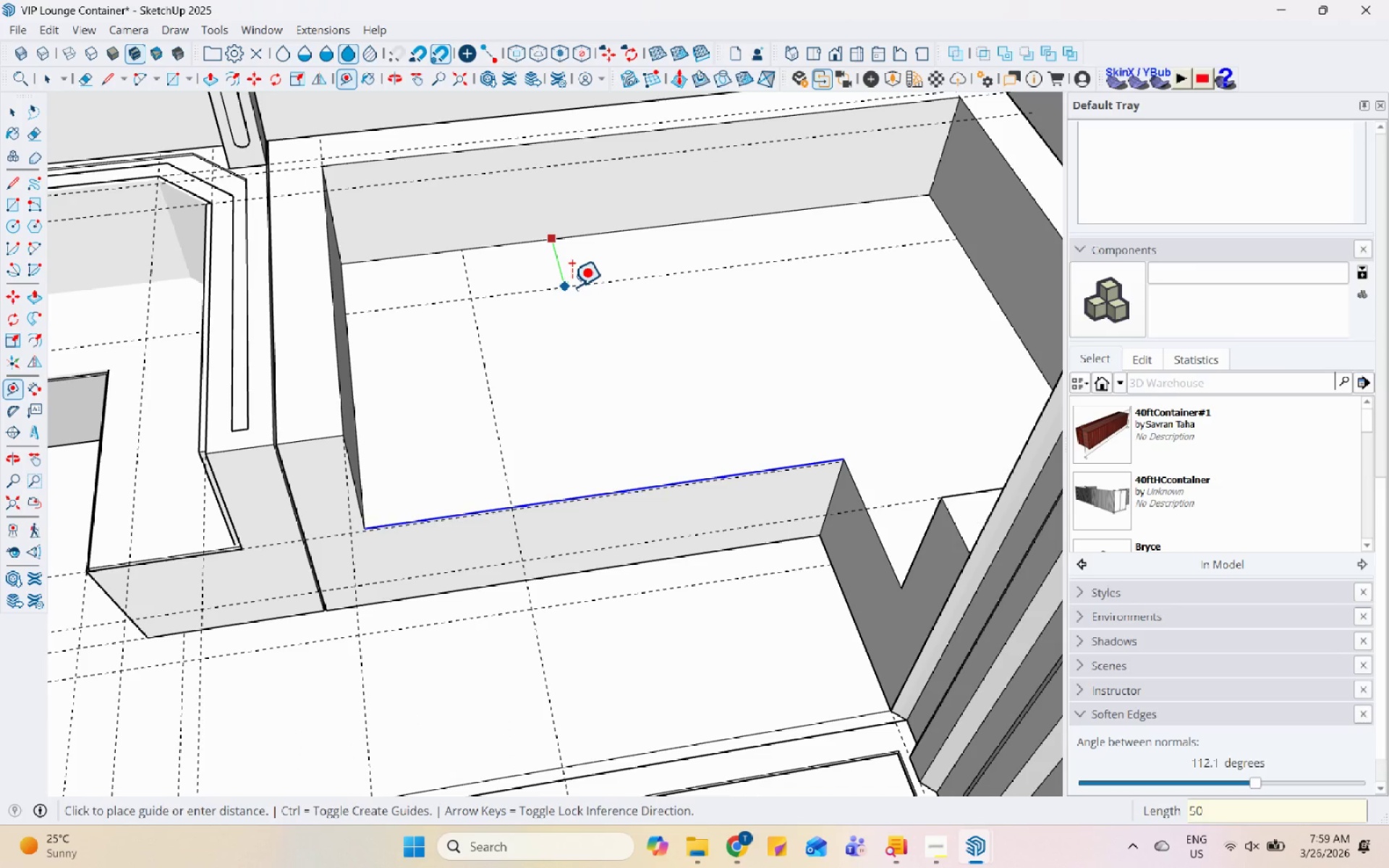 
key(Numpad0)
 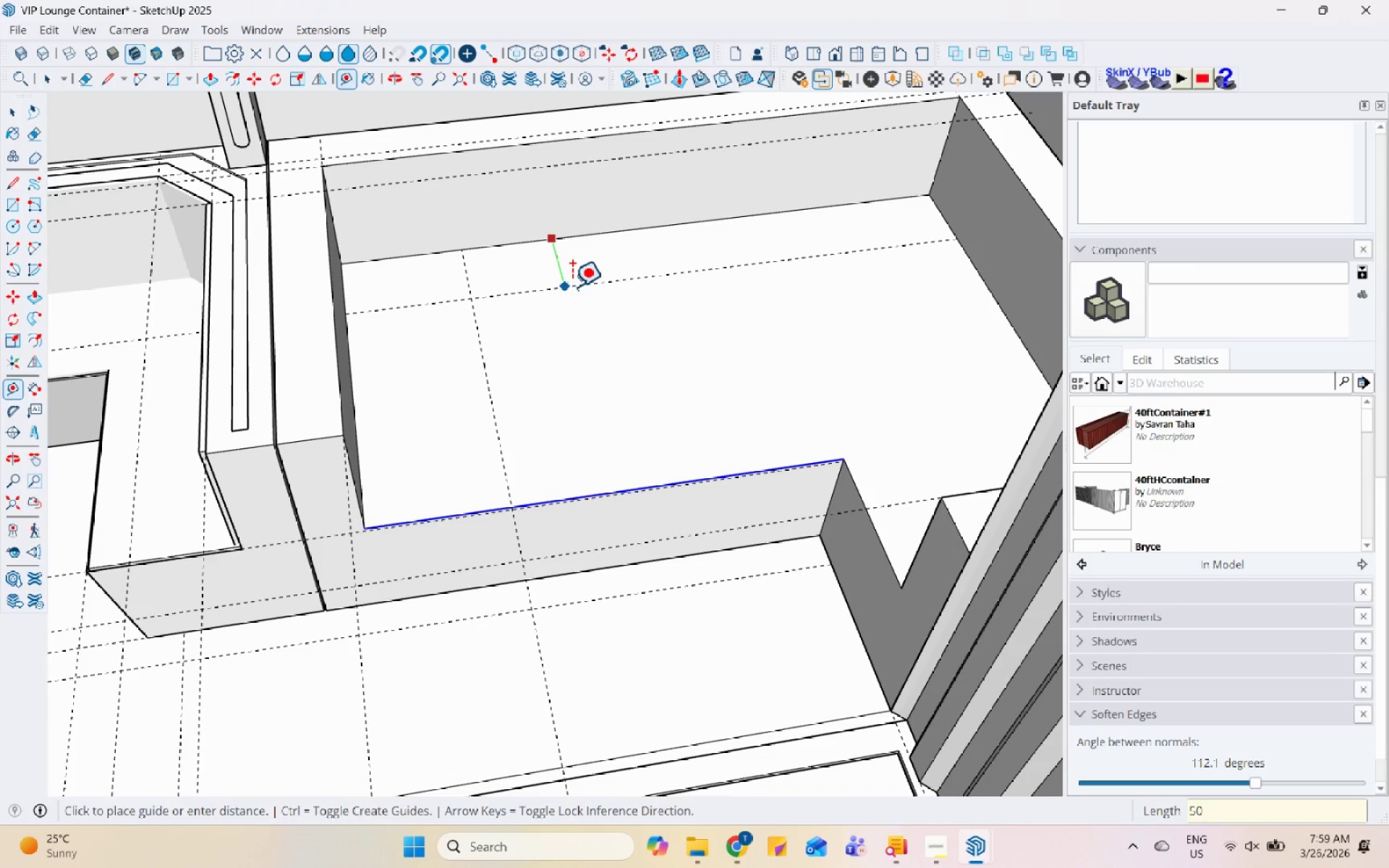 
key(Numpad0)
 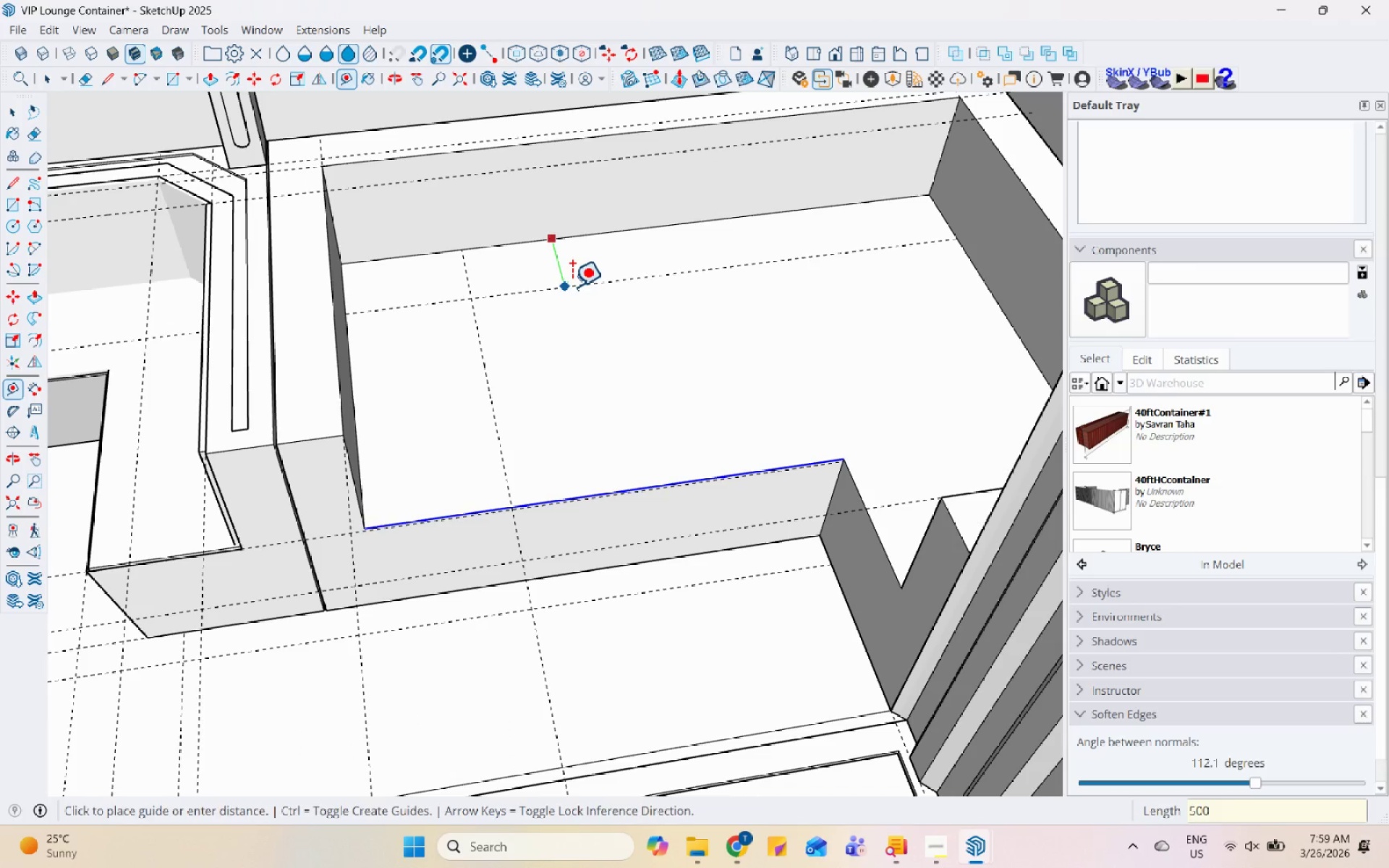 
key(Enter)
 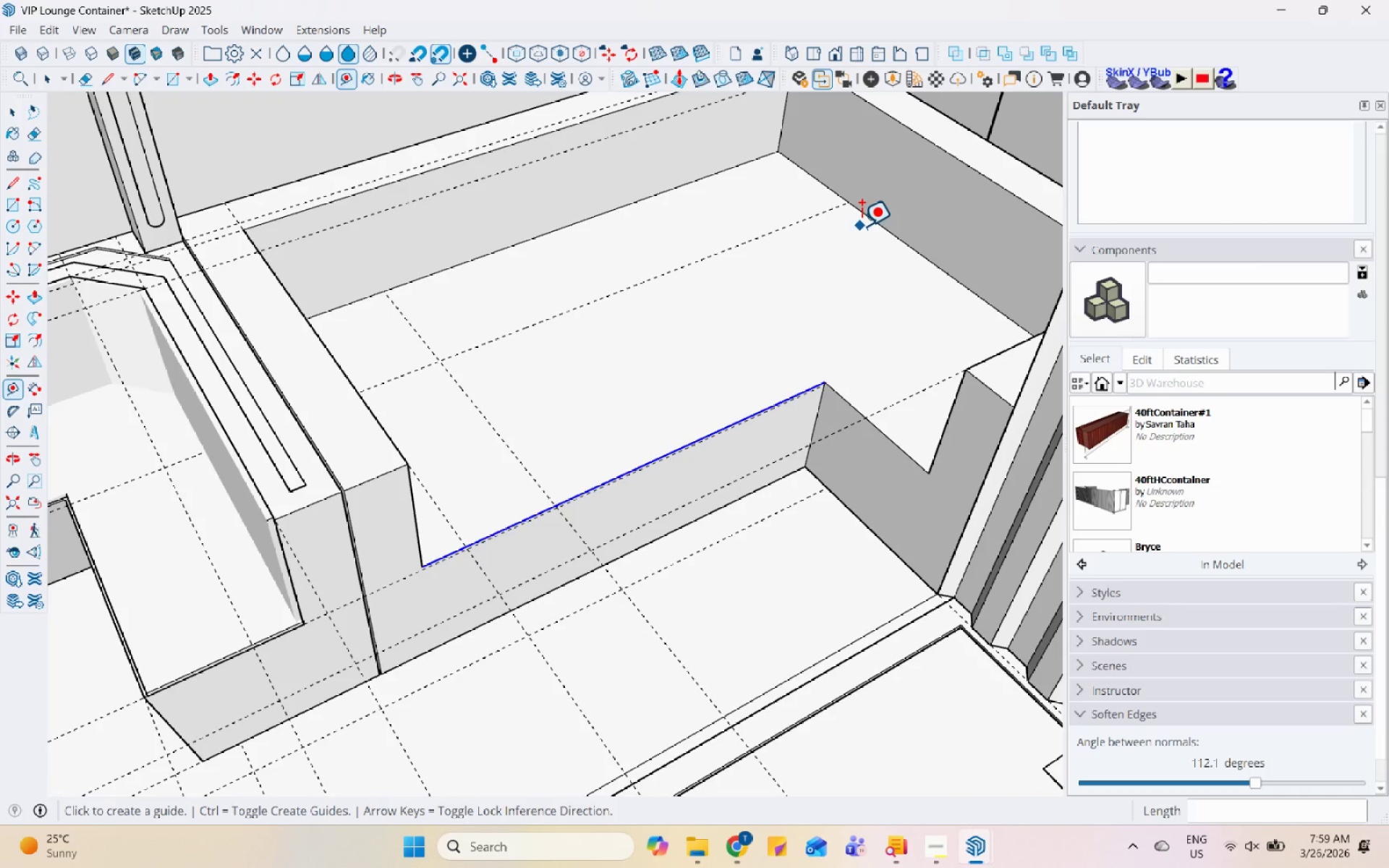 
left_click([873, 221])
 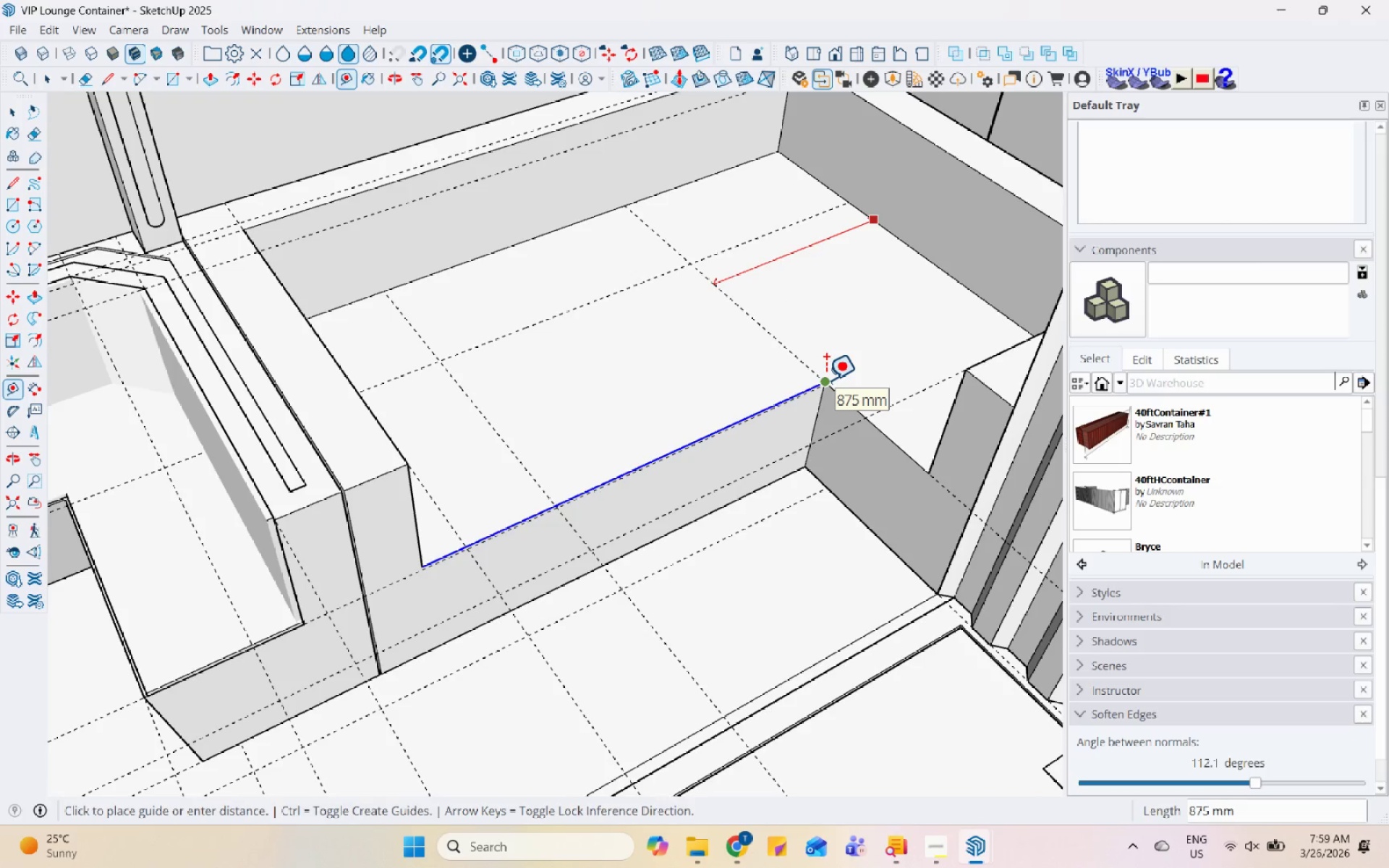 
wait(5.94)
 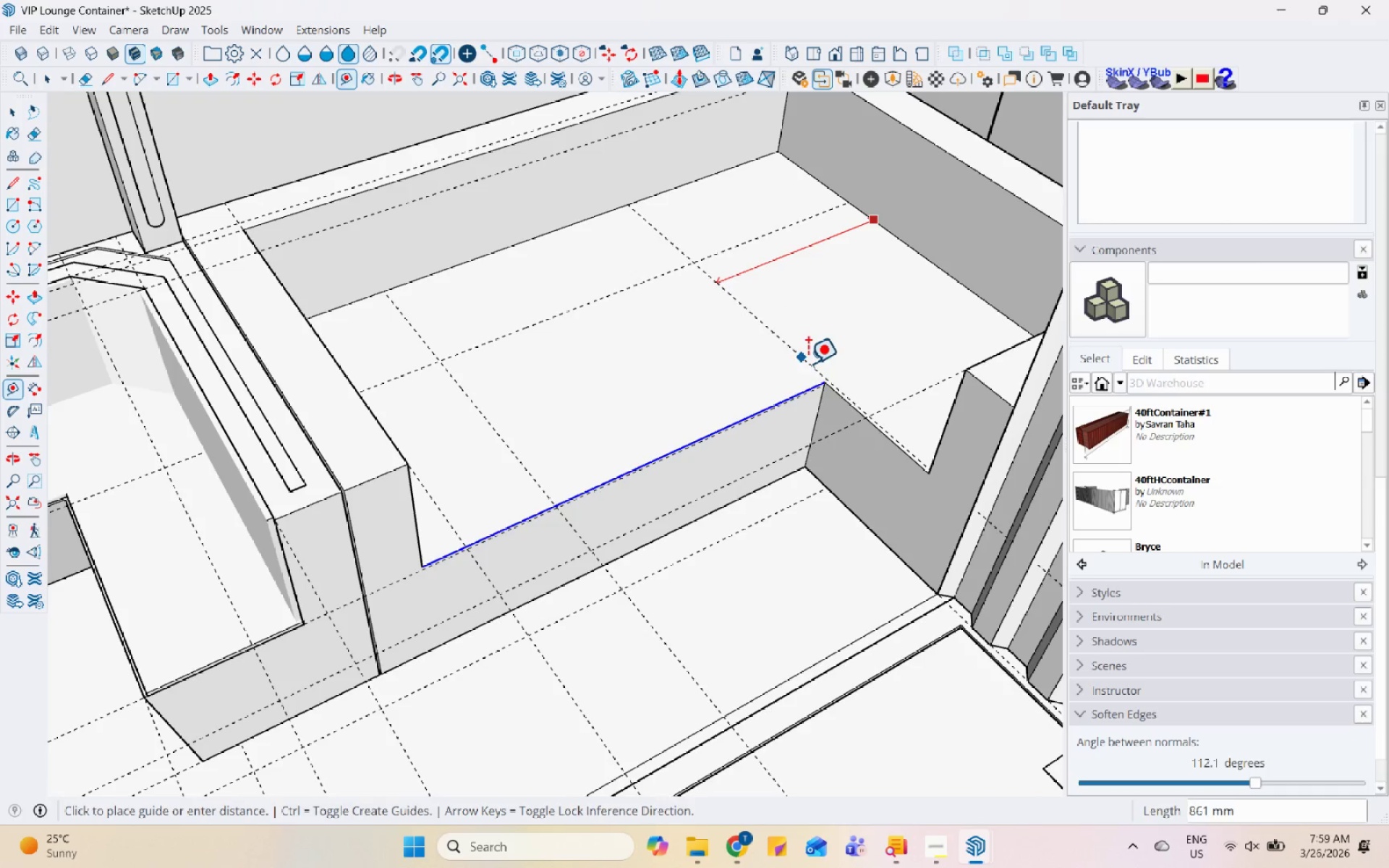 
scroll: coordinate [762, 383], scroll_direction: down, amount: 6.0
 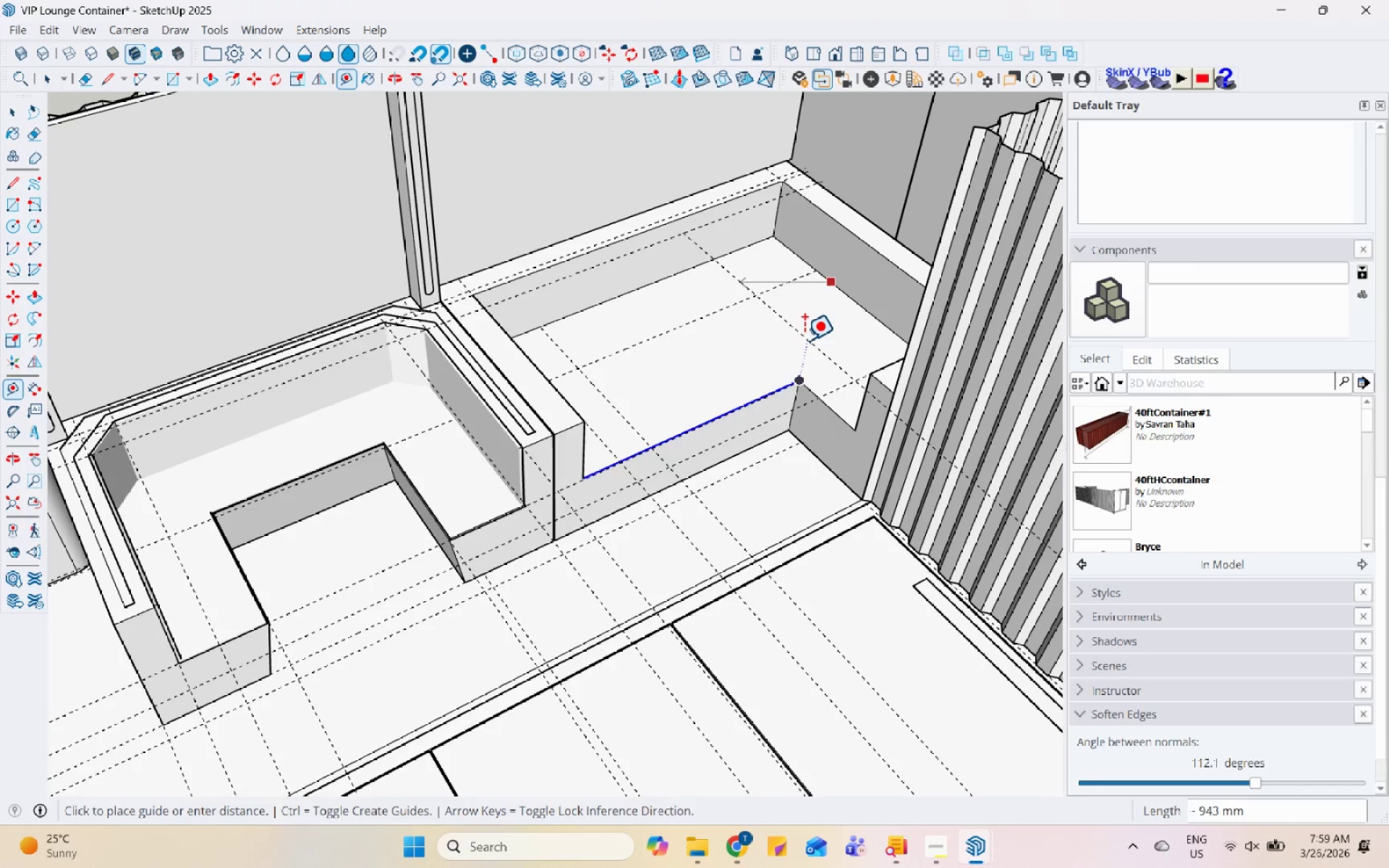 
scroll: coordinate [801, 342], scroll_direction: up, amount: 3.0
 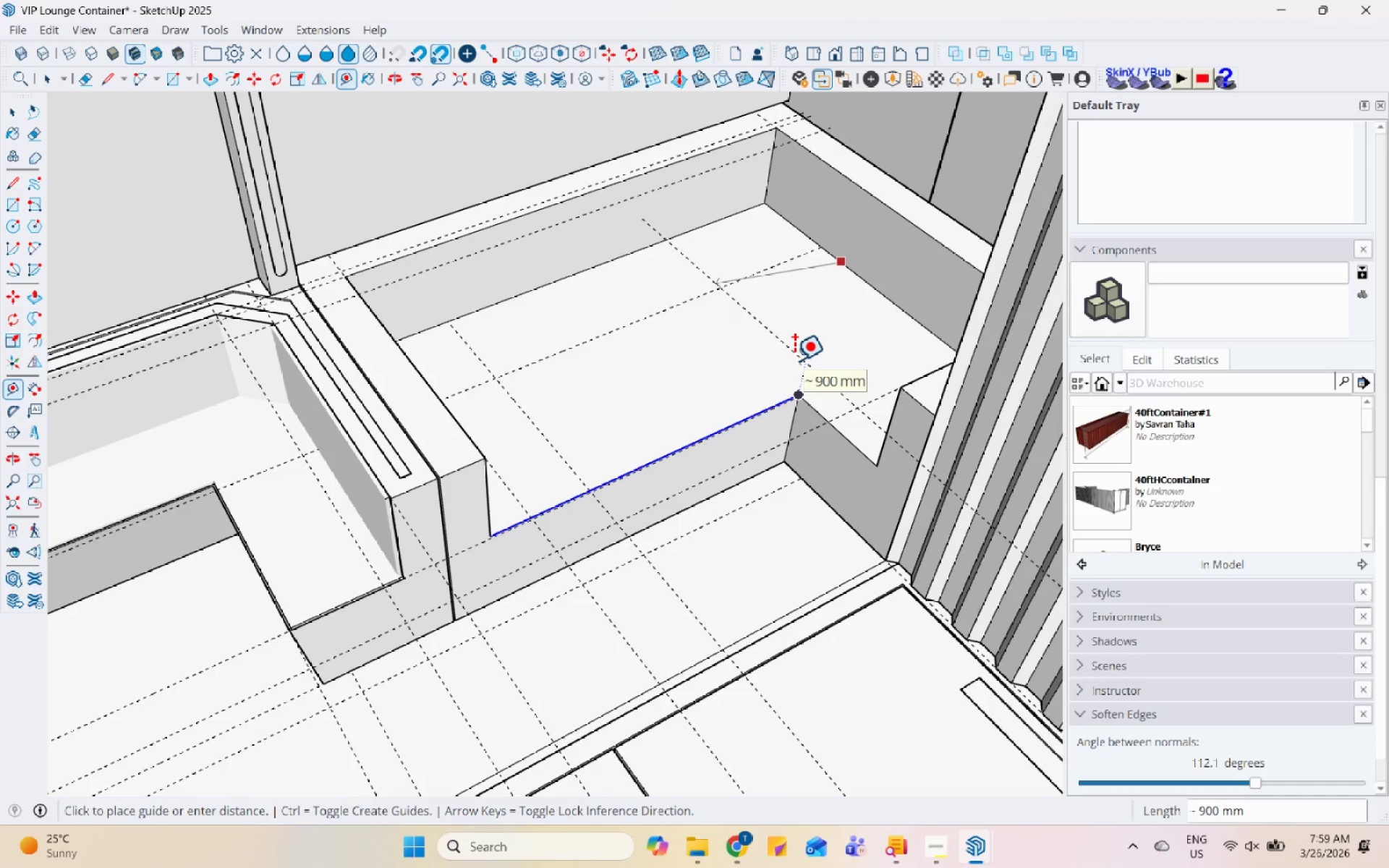 
key(Space)
 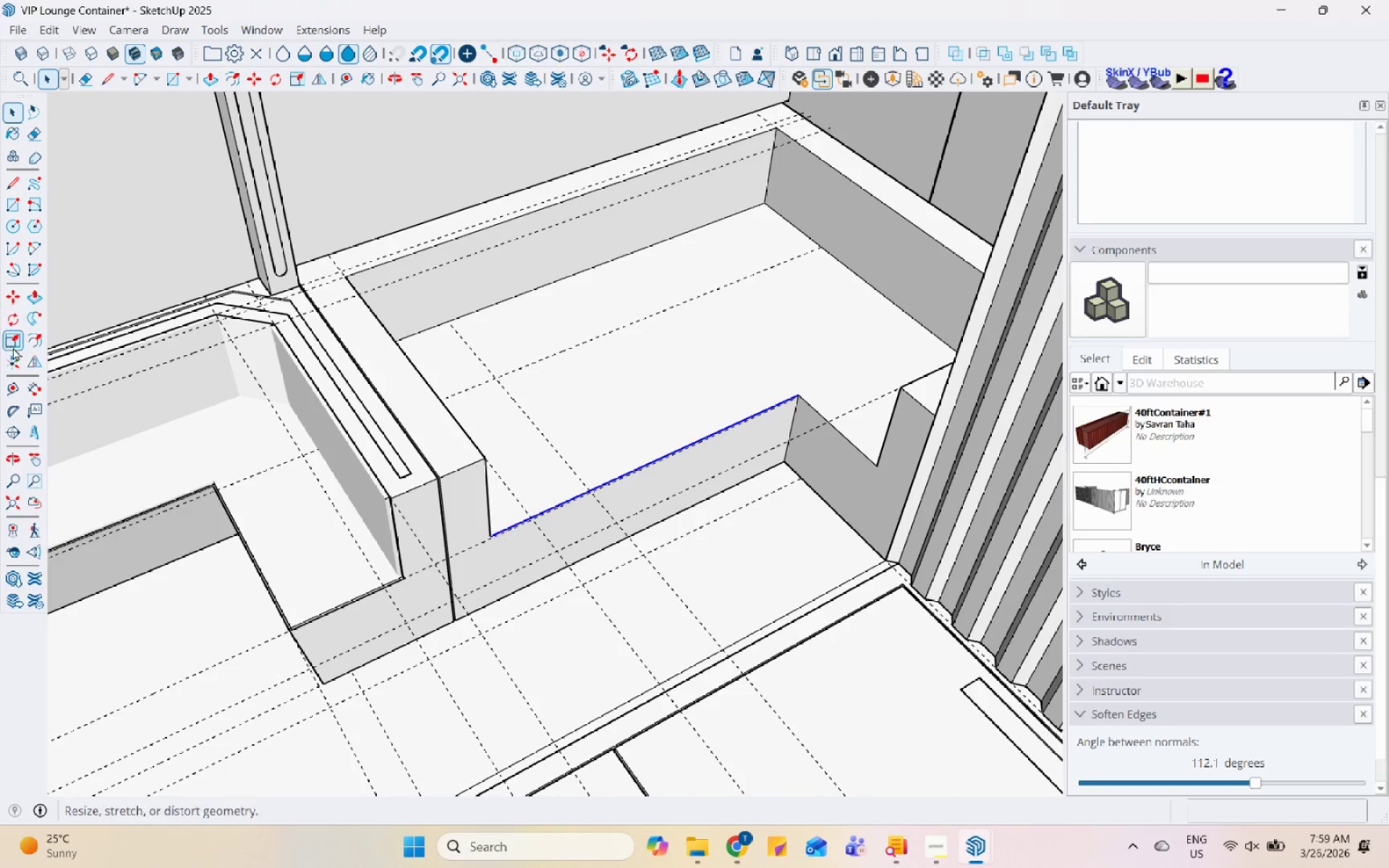 
left_click([19, 383])
 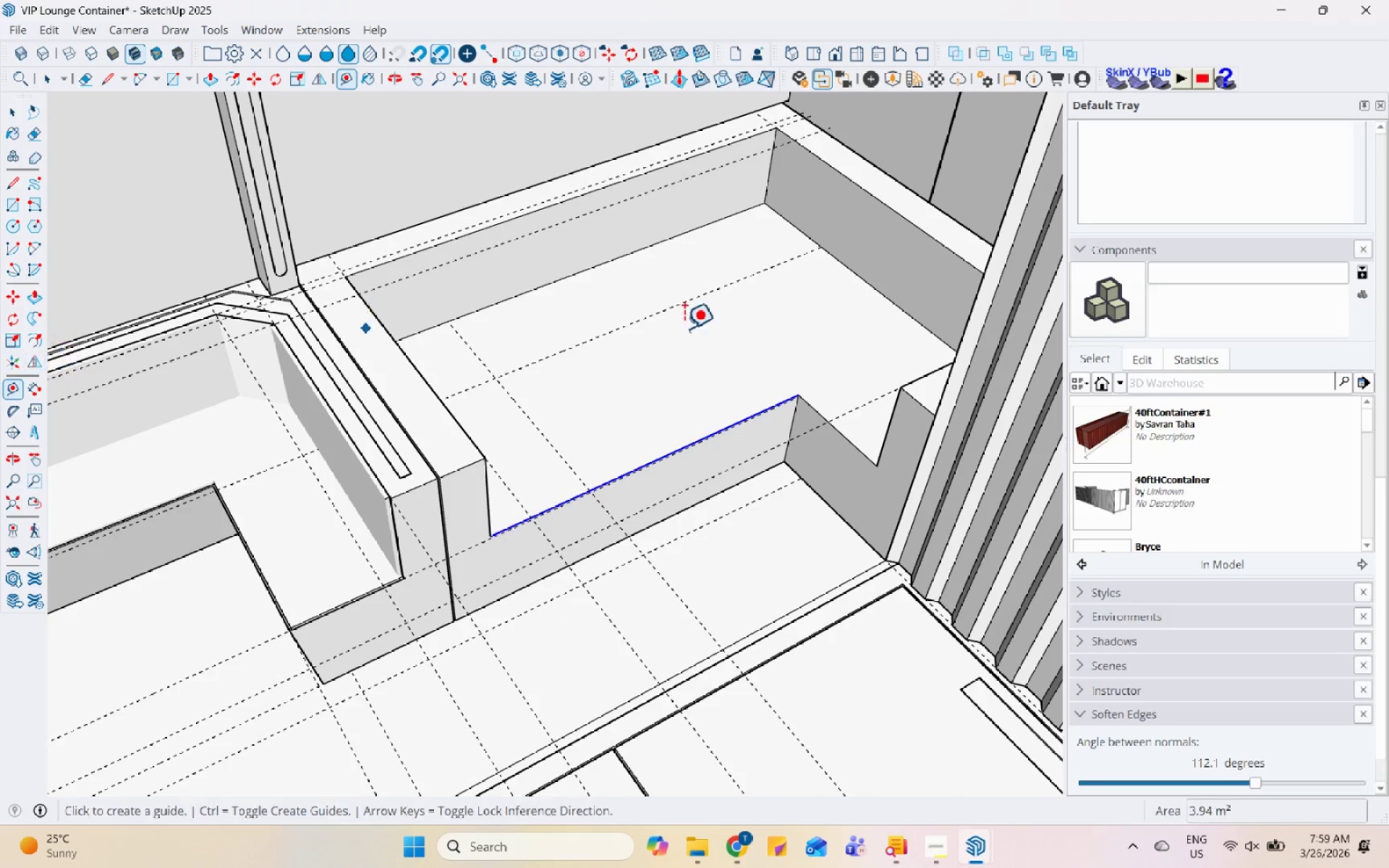 
scroll: coordinate [796, 418], scroll_direction: up, amount: 7.0
 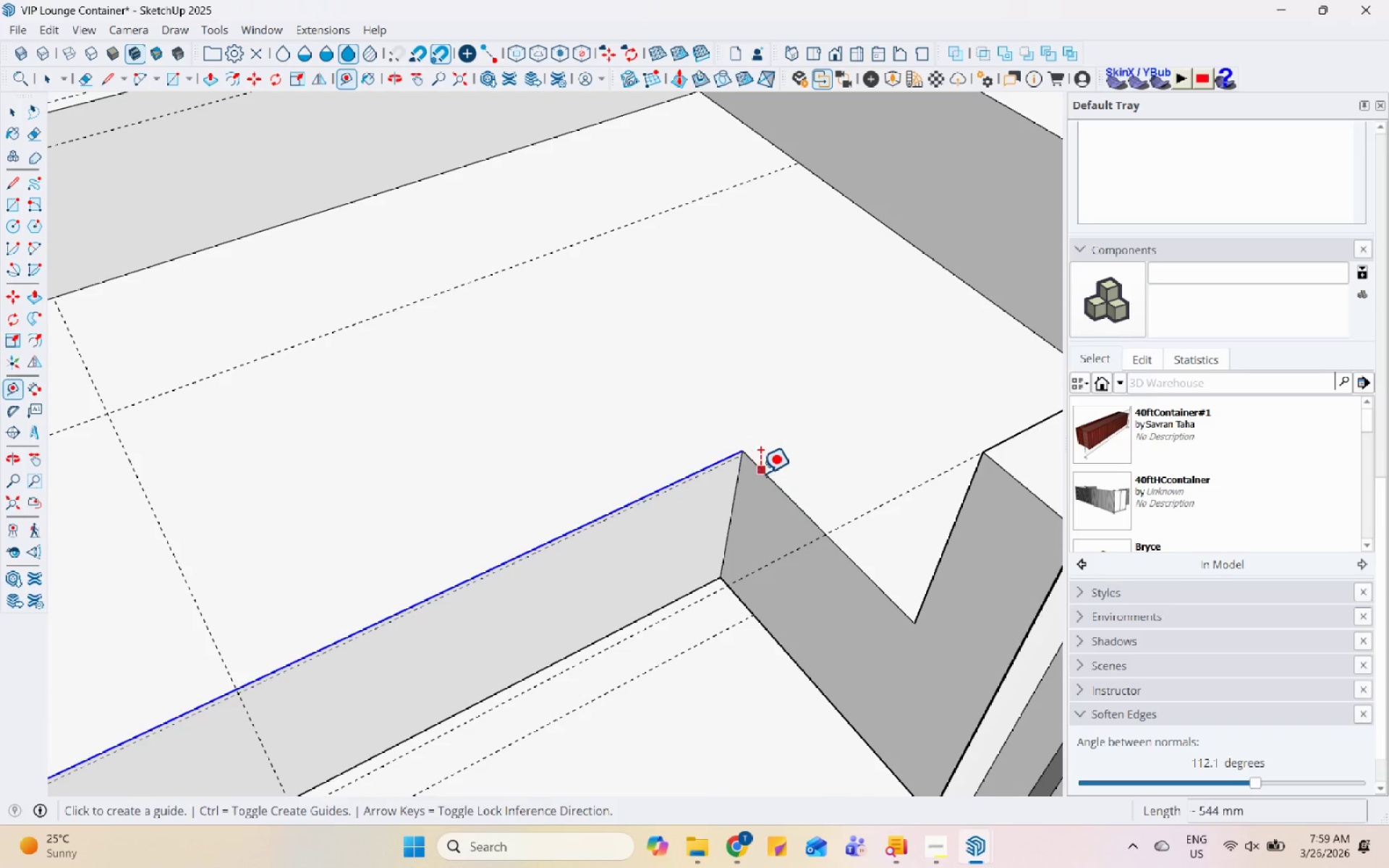 
left_click([760, 473])
 